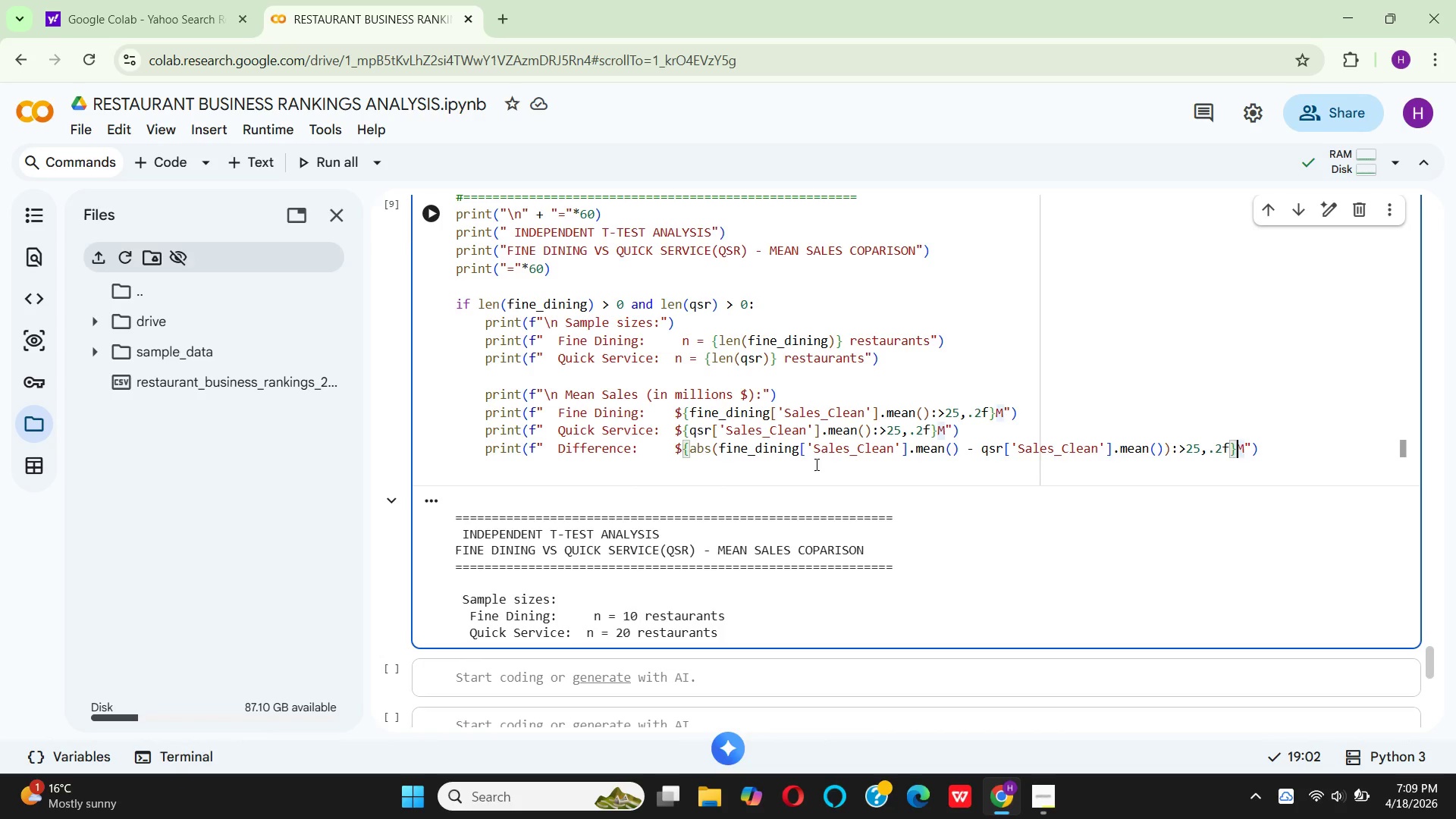 
key(ArrowRight)
 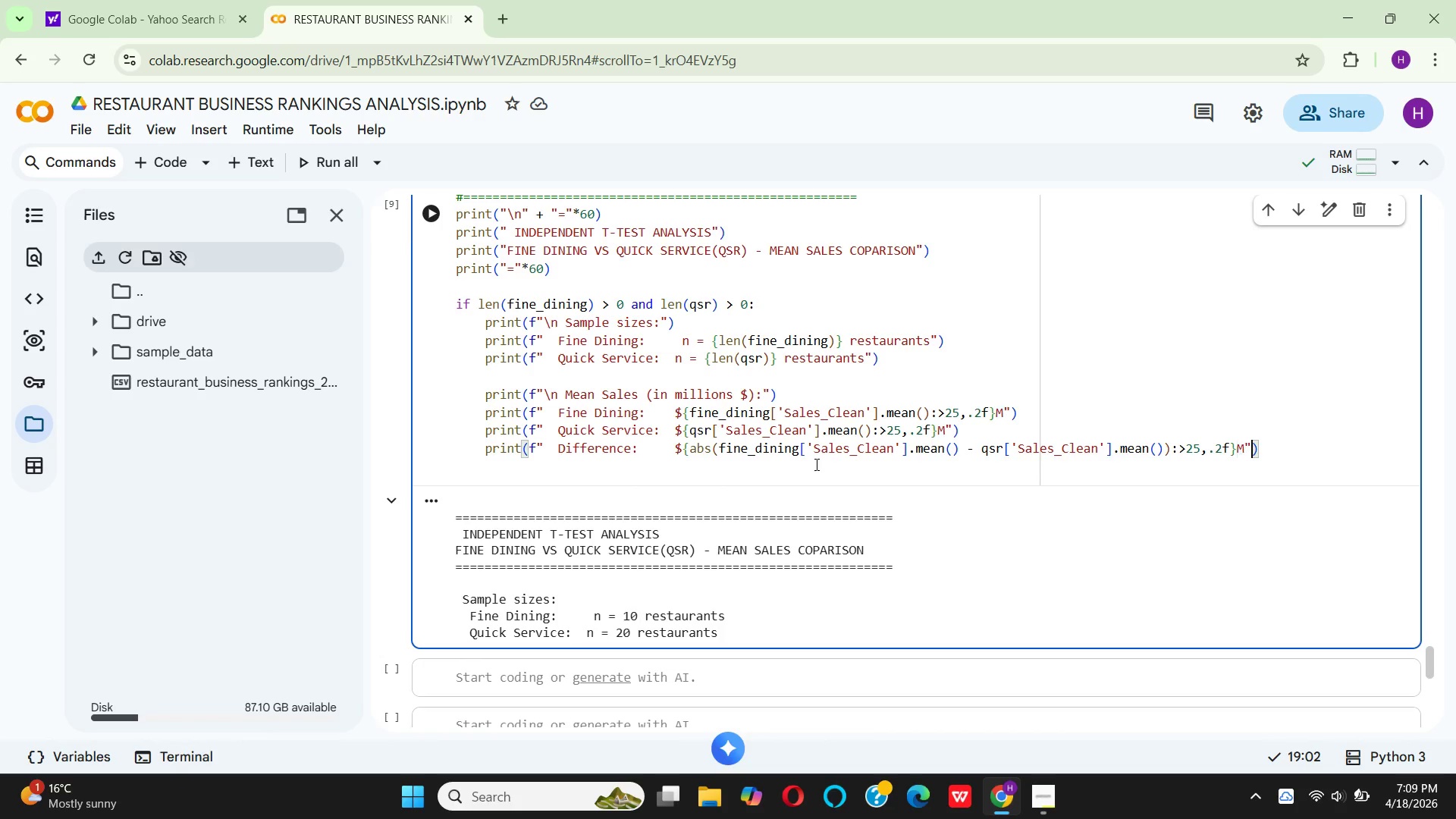 
key(ArrowRight)
 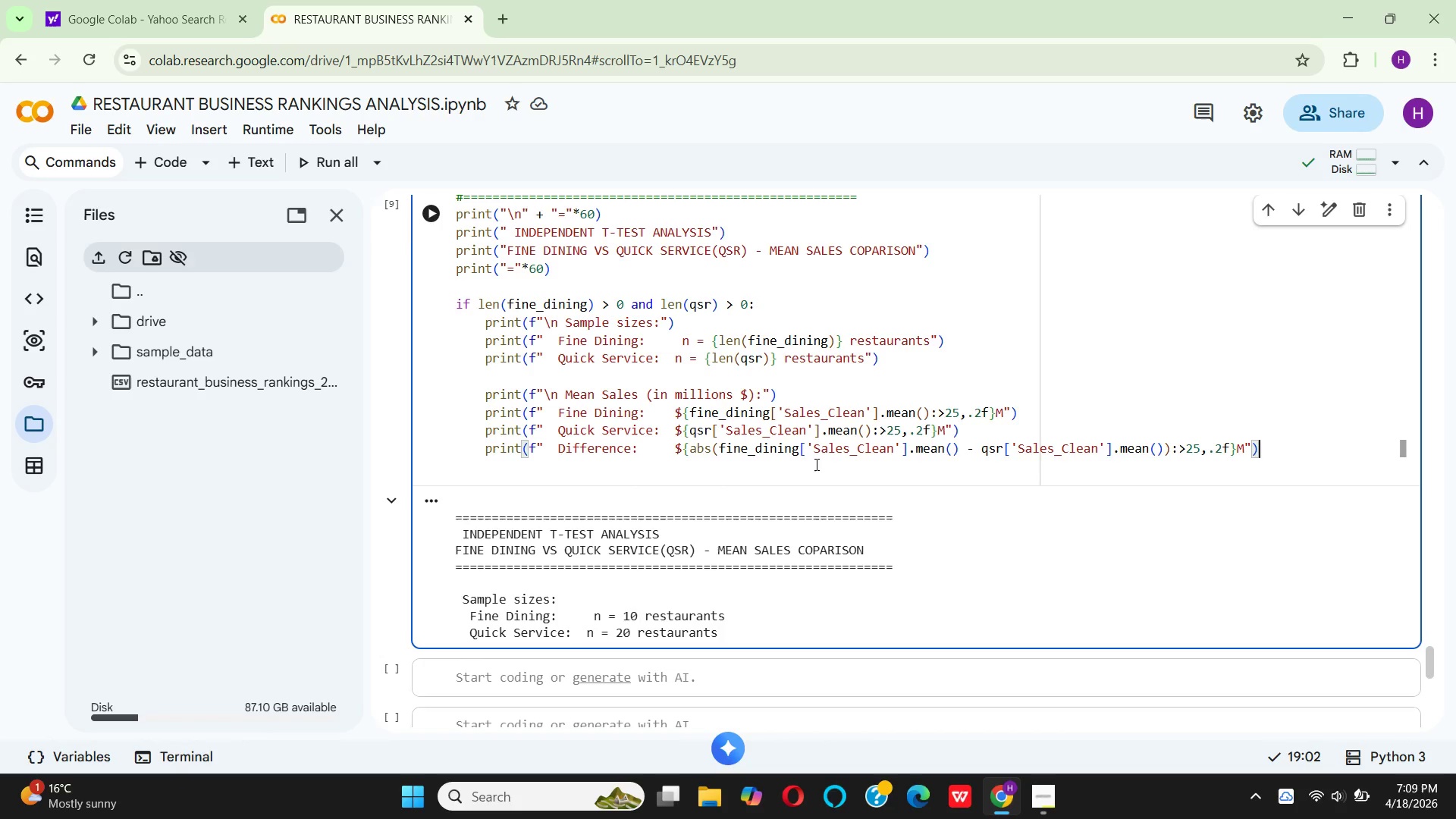 
key(ArrowRight)
 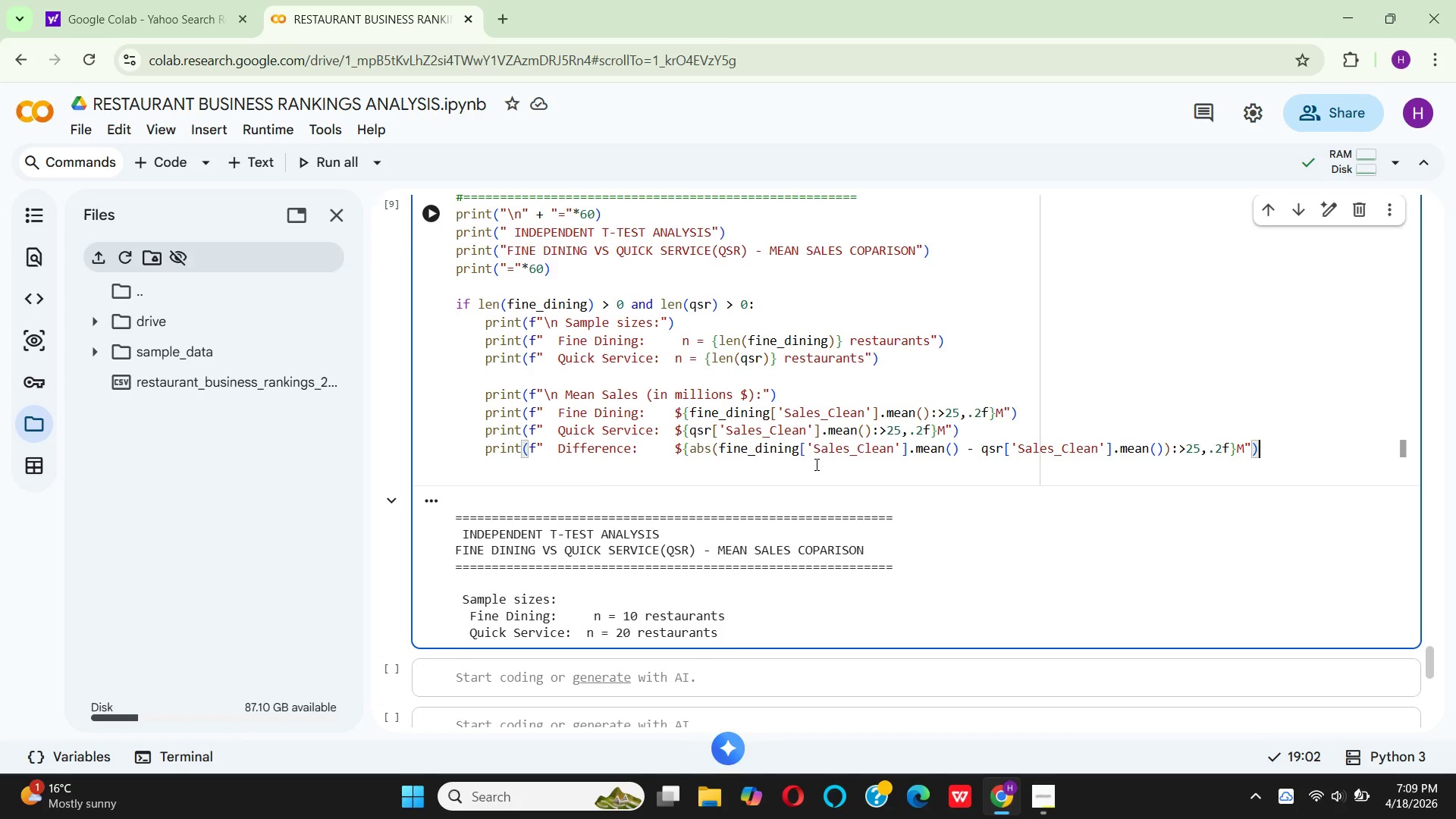 
key(Enter)
 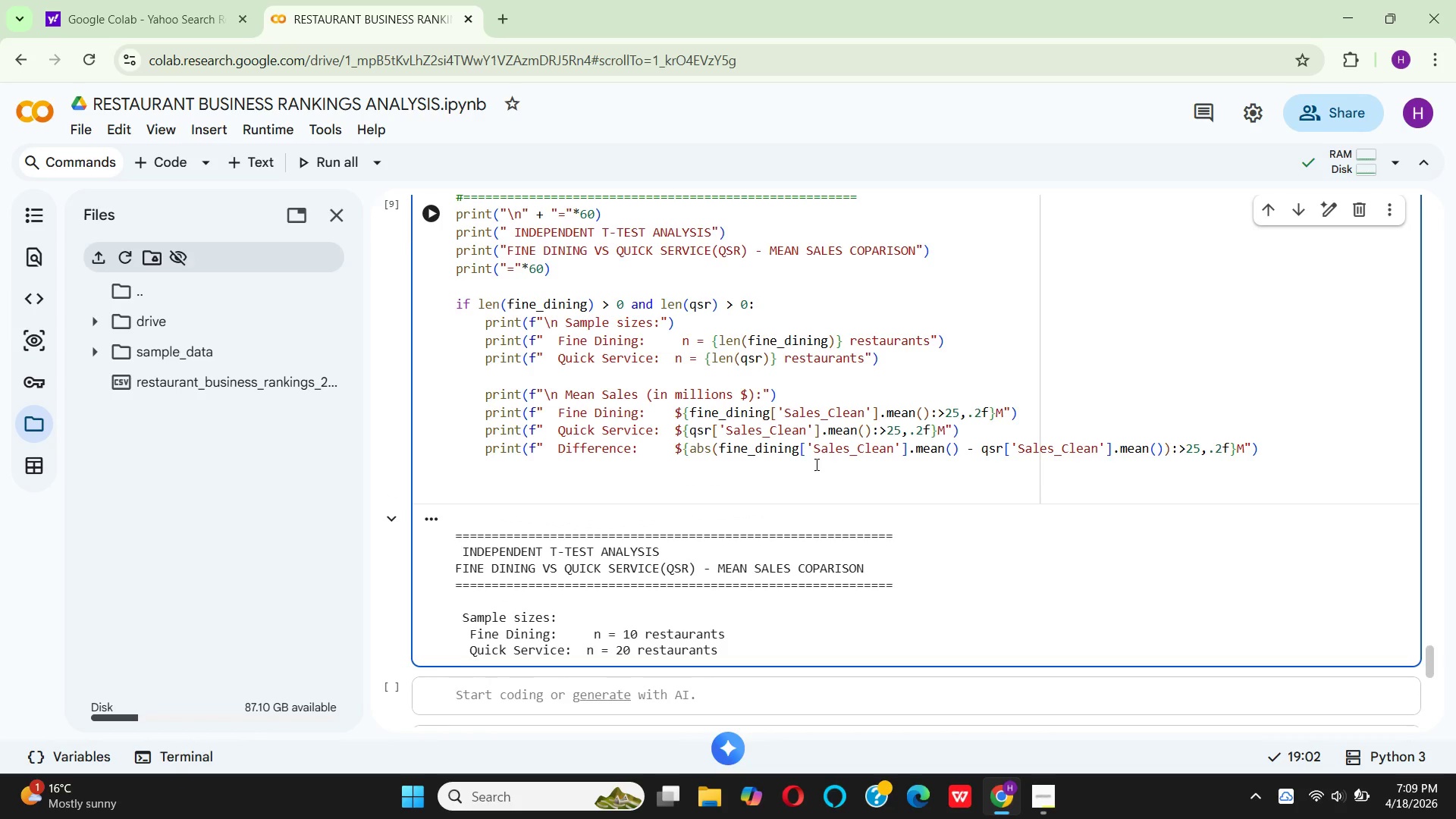 
key(Enter)
 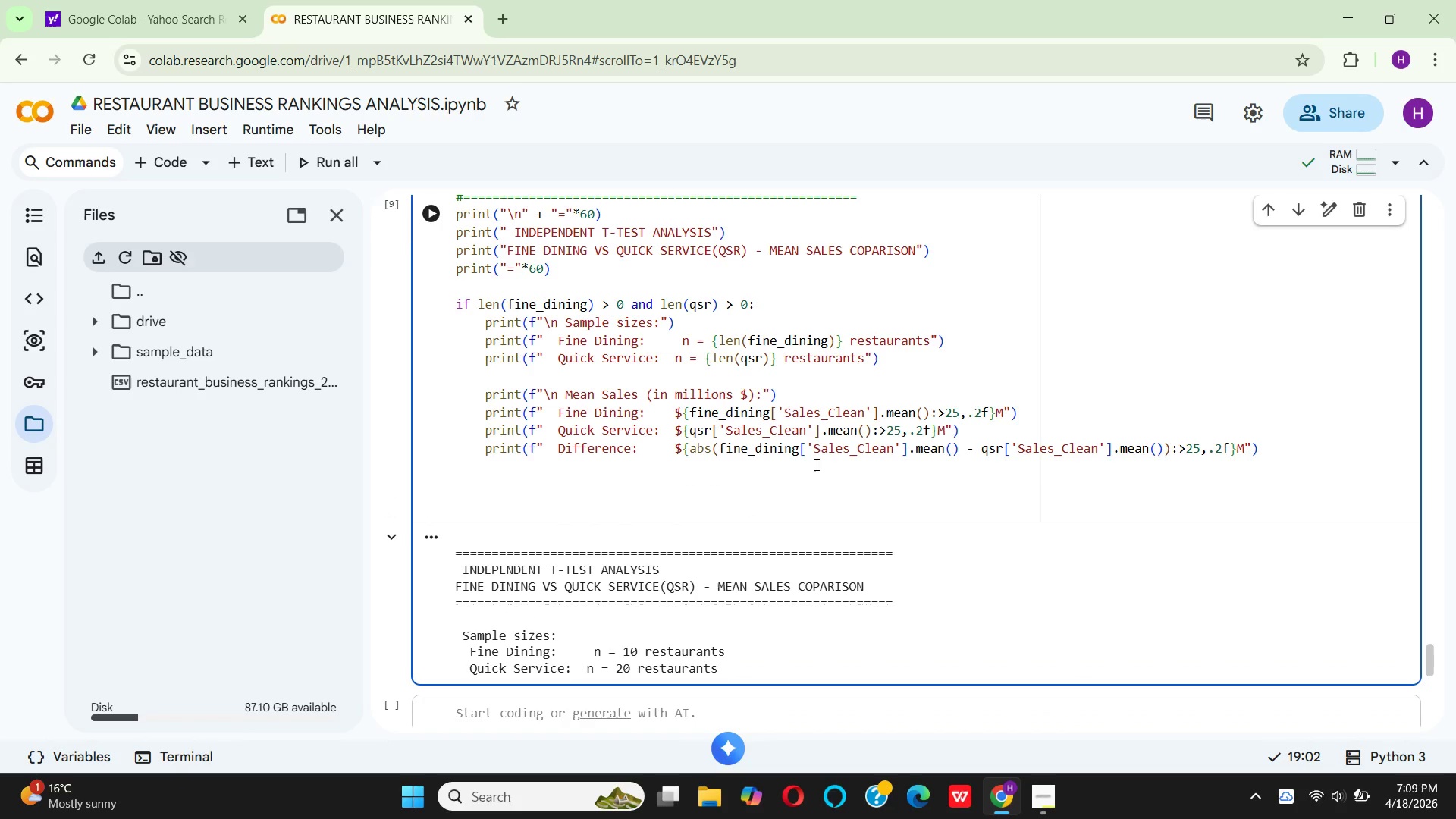 
type(# perfo)
 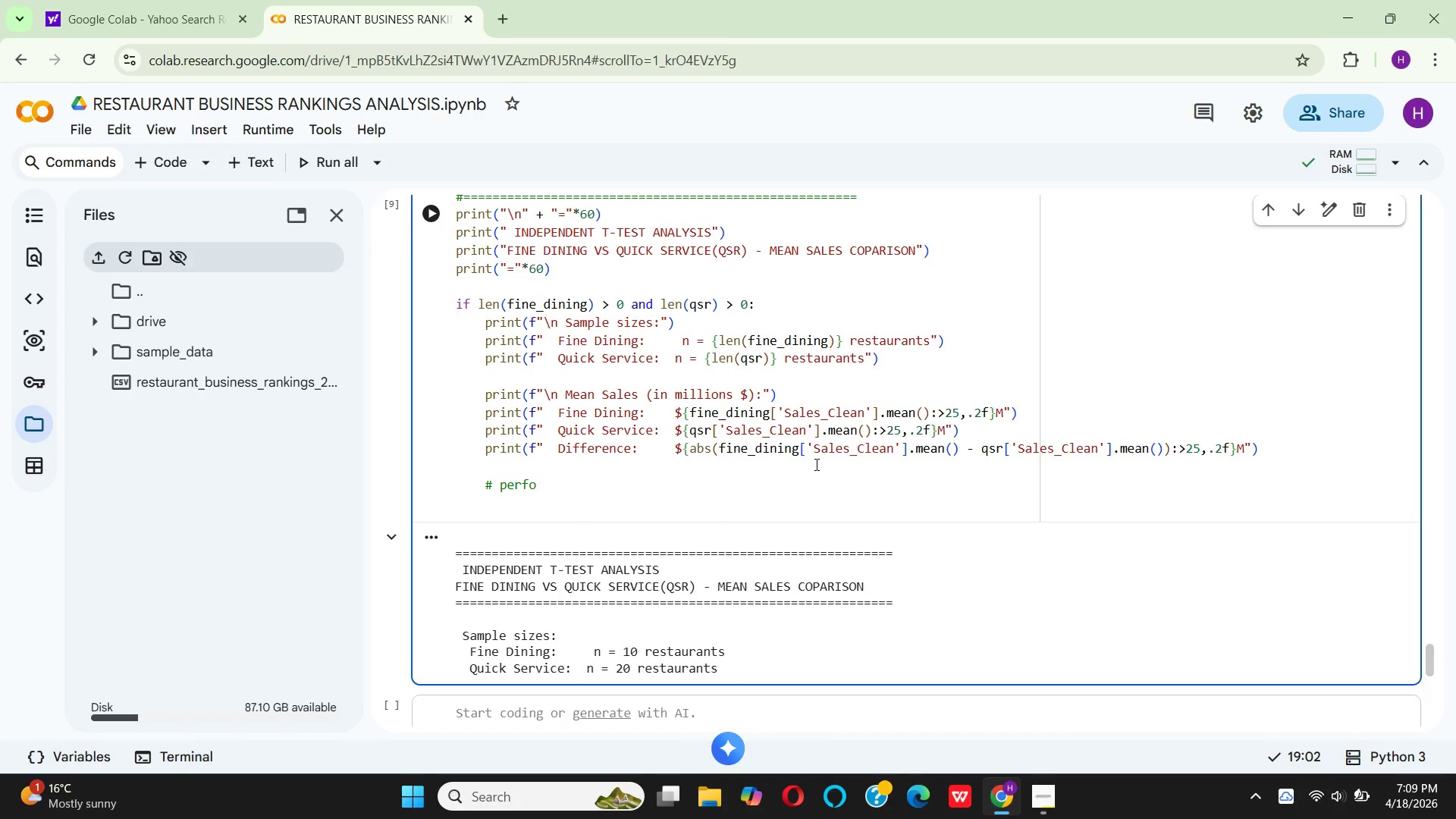 
type(rm welch)
 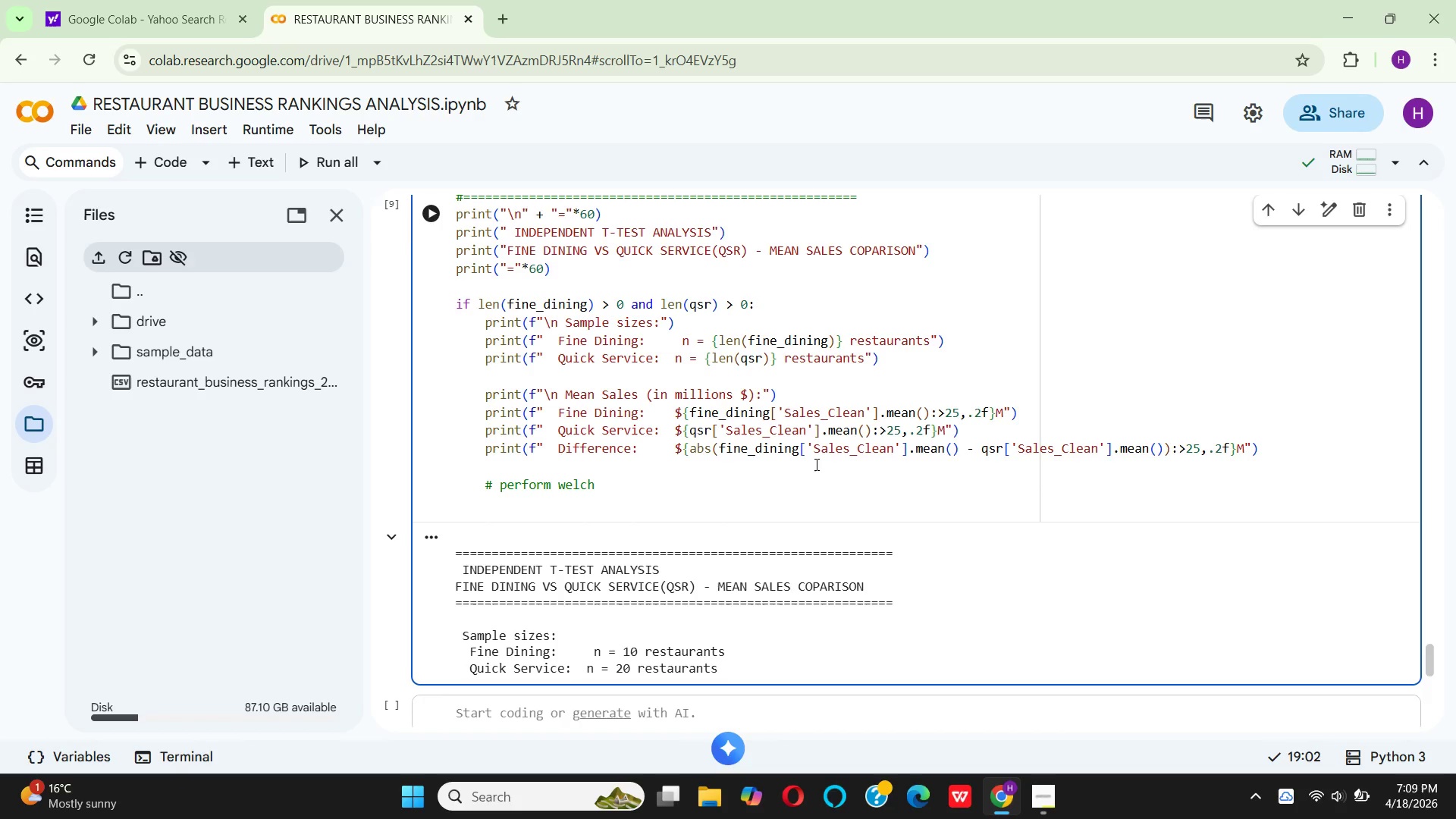 
type('s t-test )
 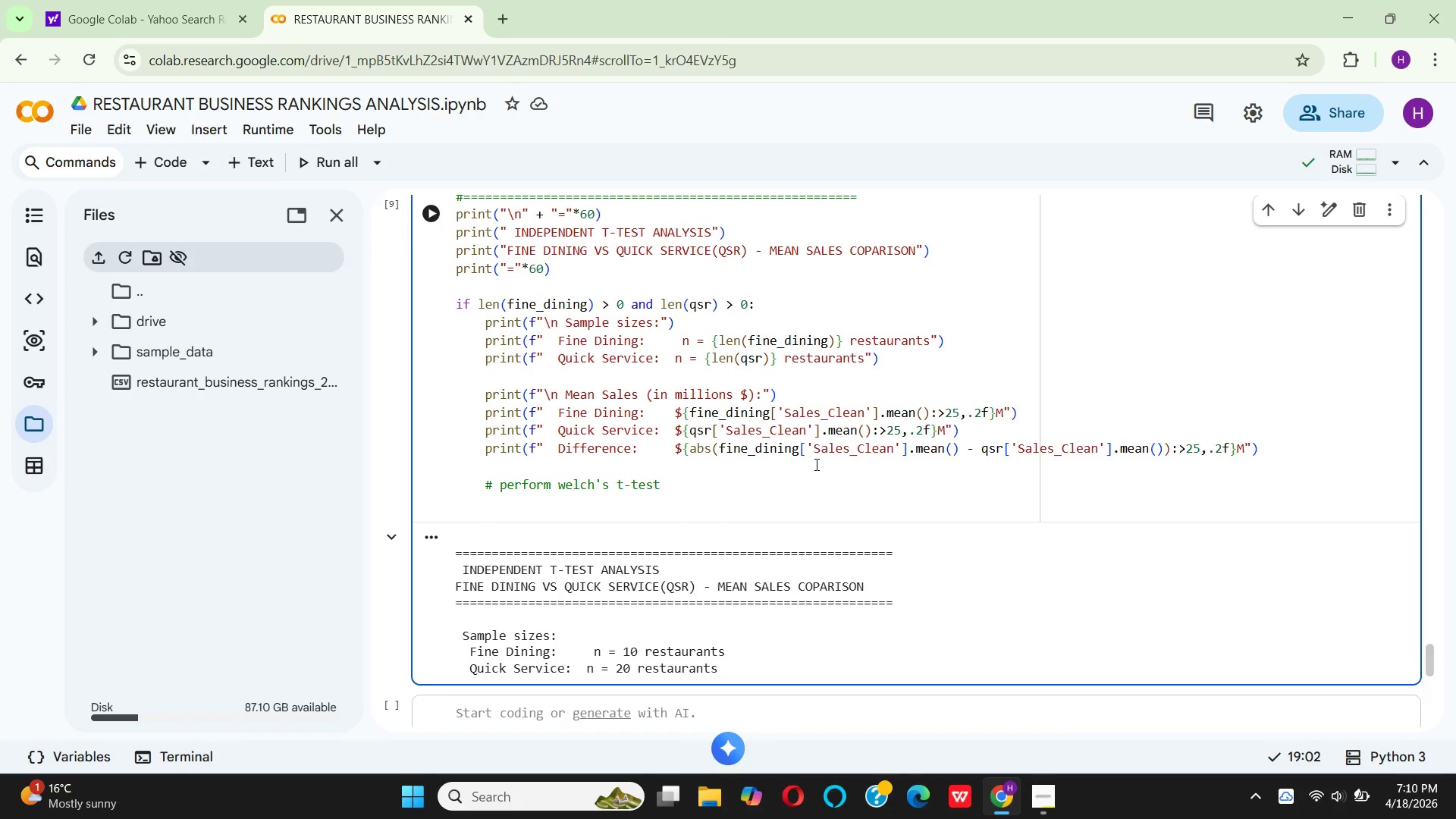 
type((doesn't assume equal variance)
 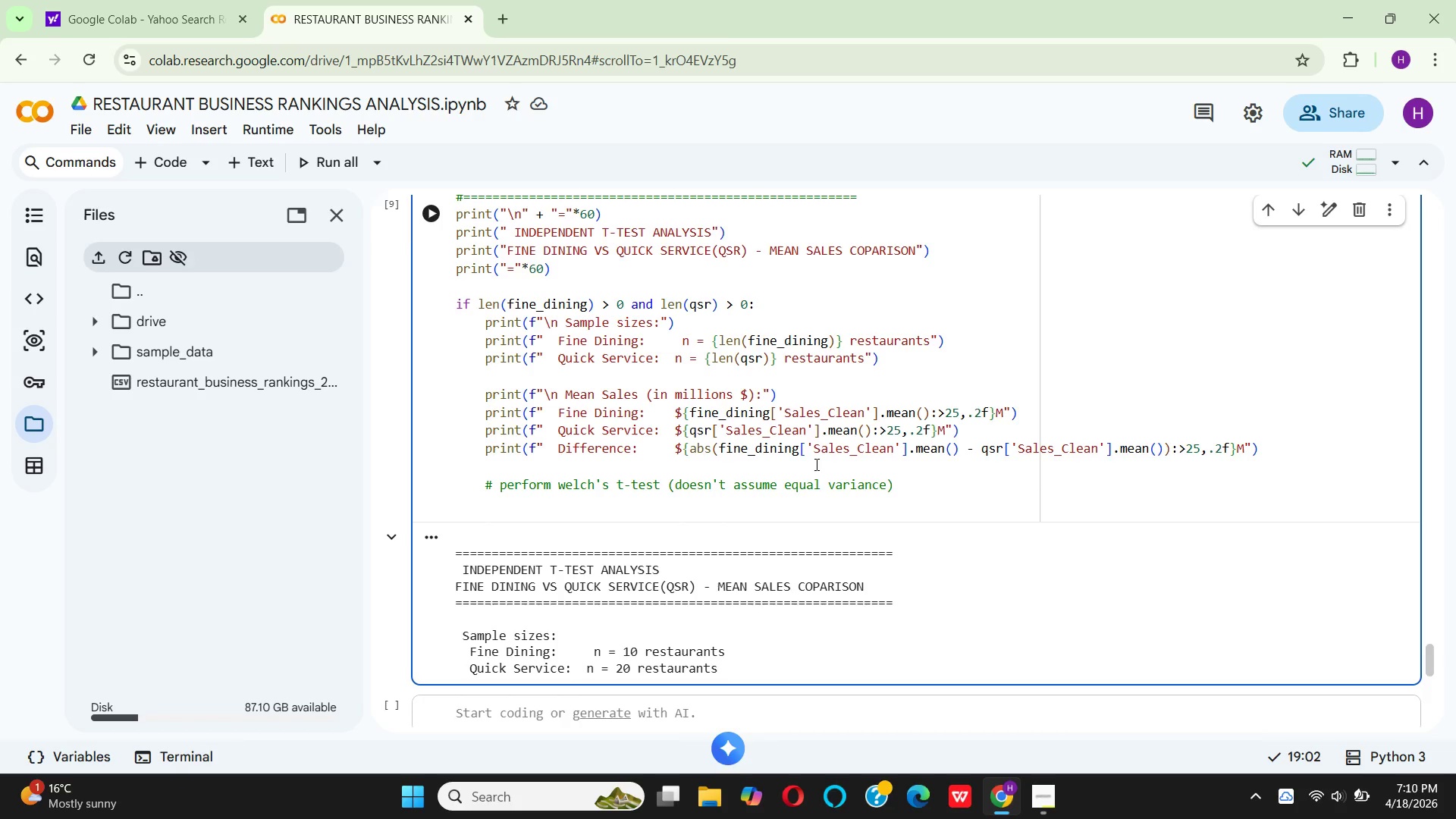 
key(ArrowRight)
 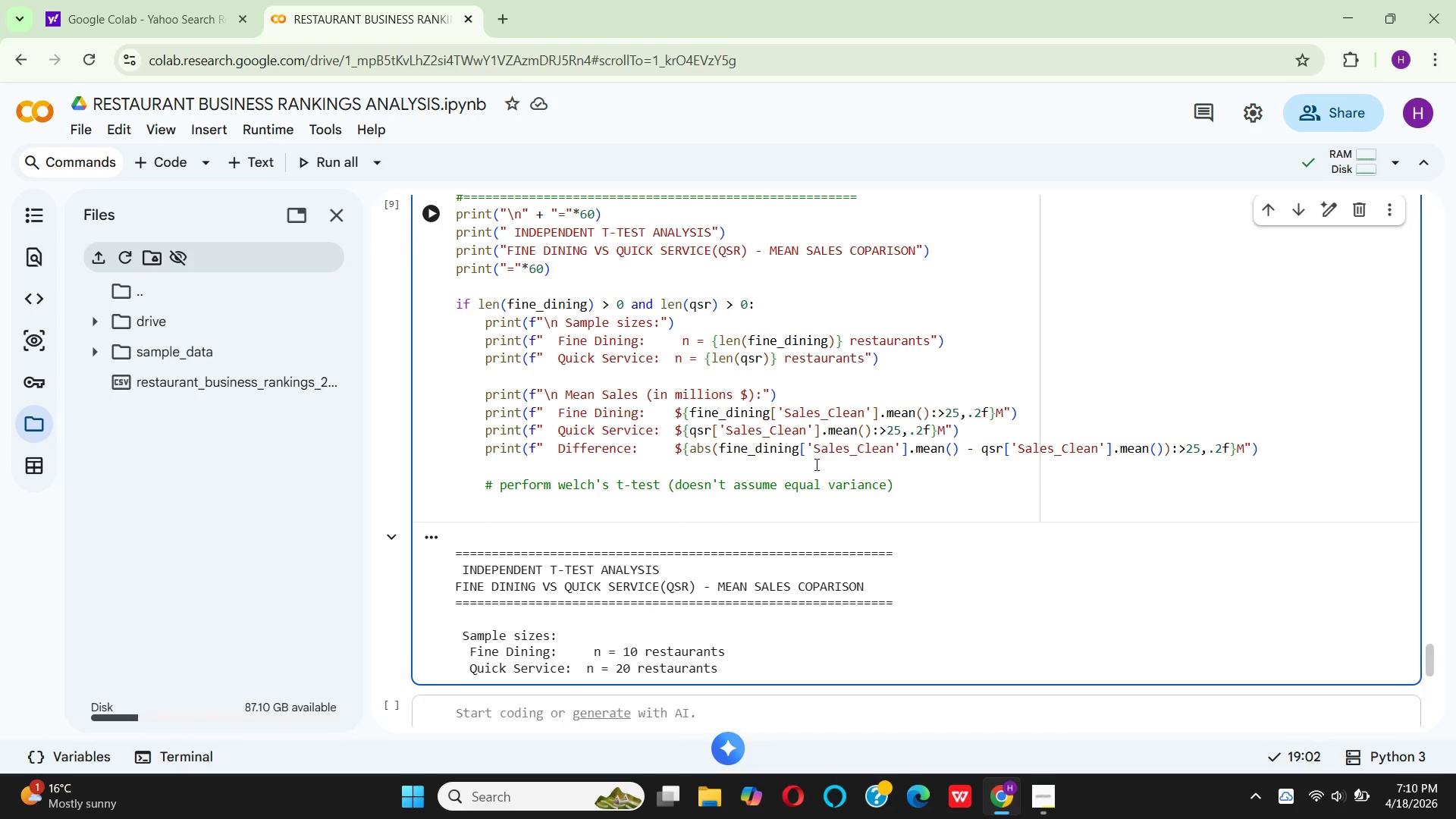 
key(Enter)
 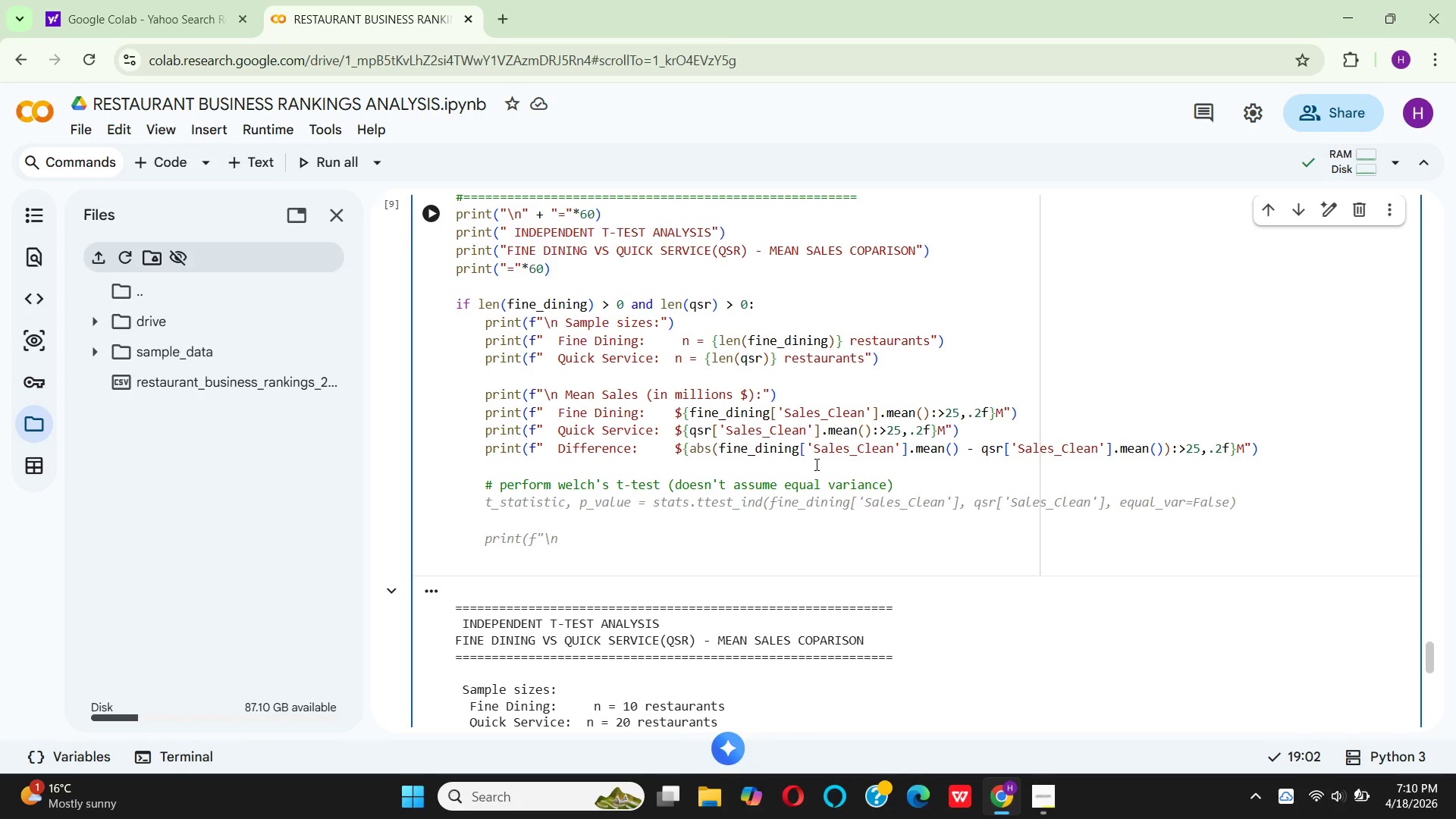 
type(t_st)
 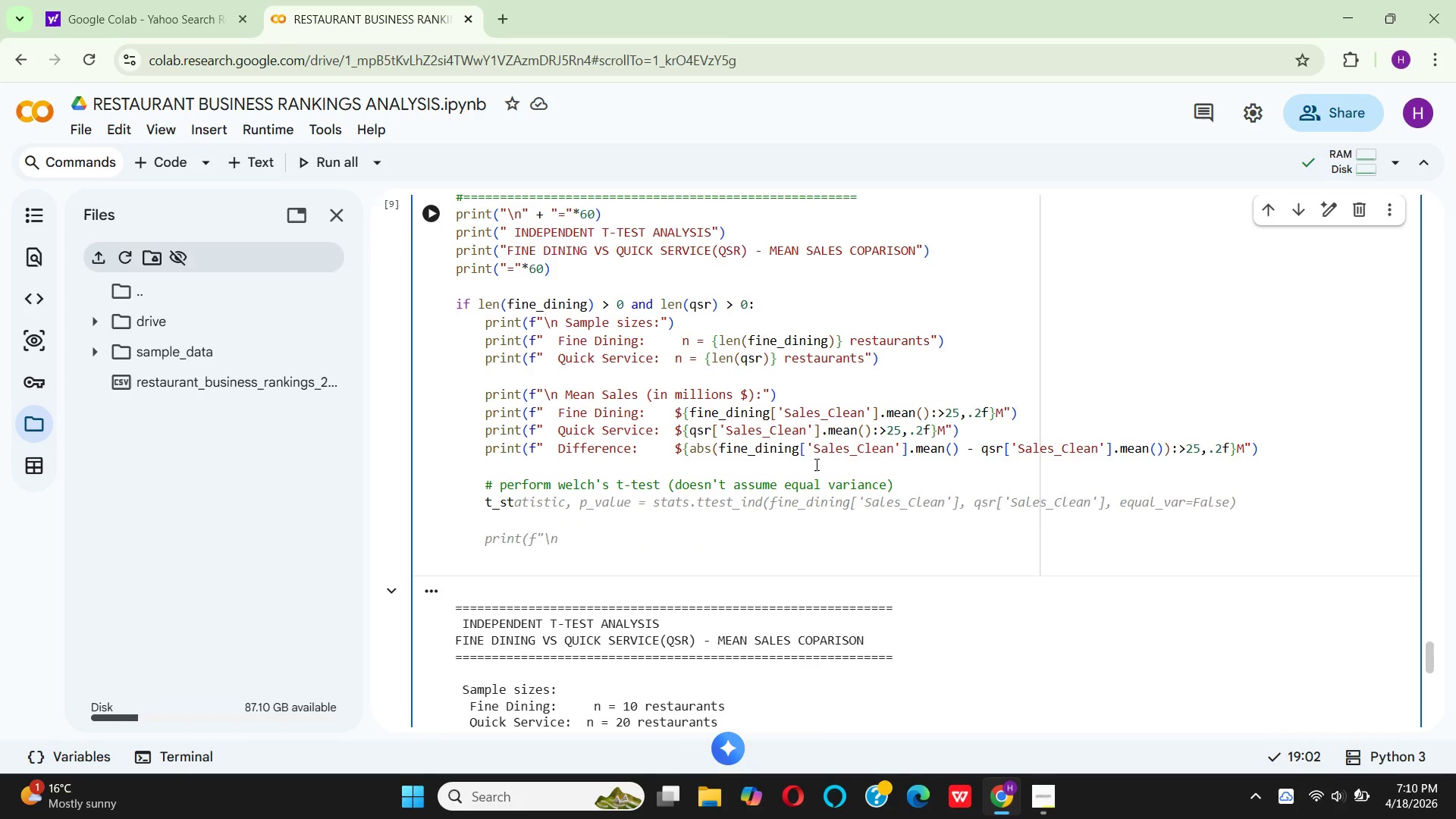 
wait(11.89)
 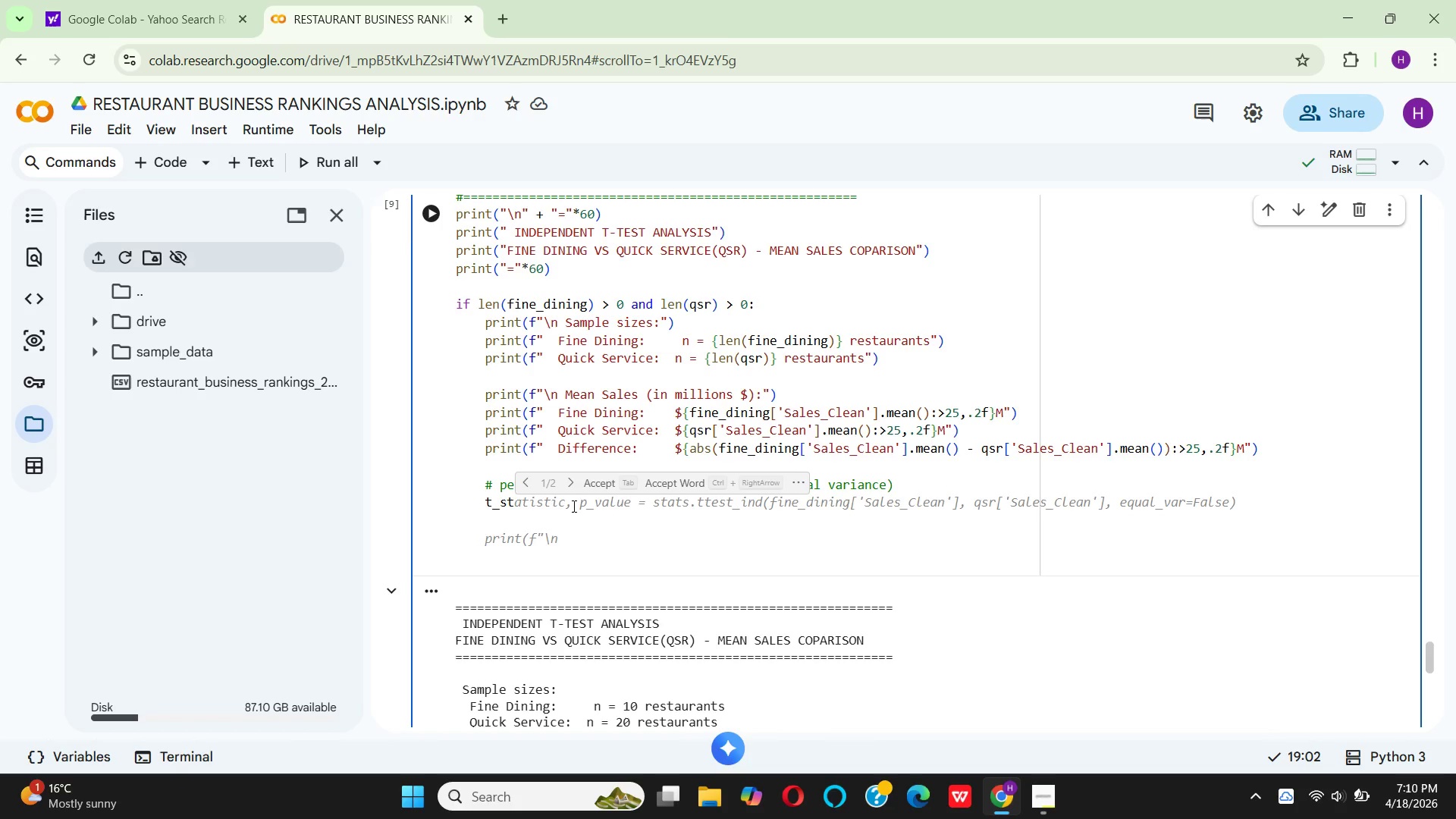 
type(atistic,)
 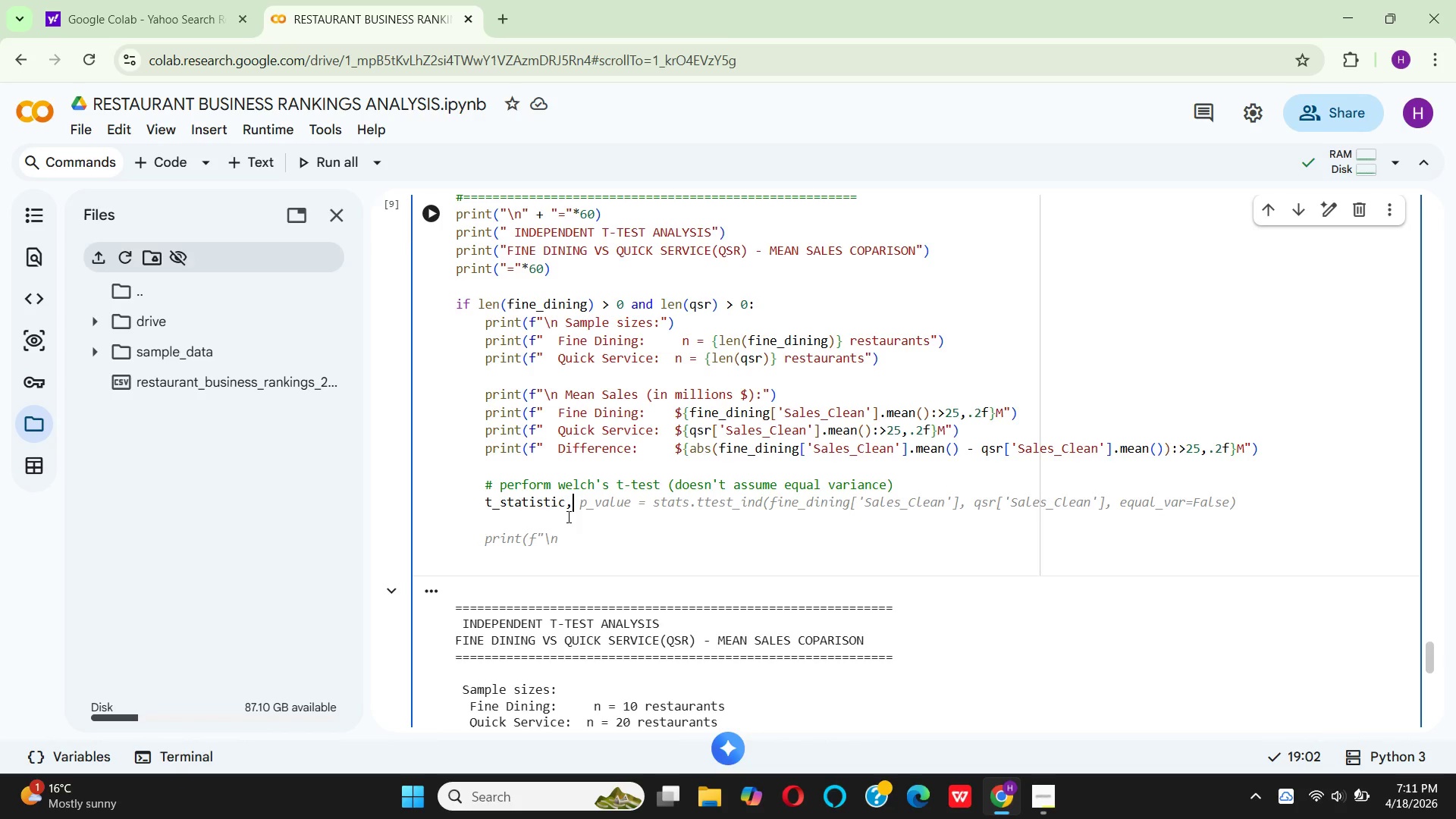 
wait(17.09)
 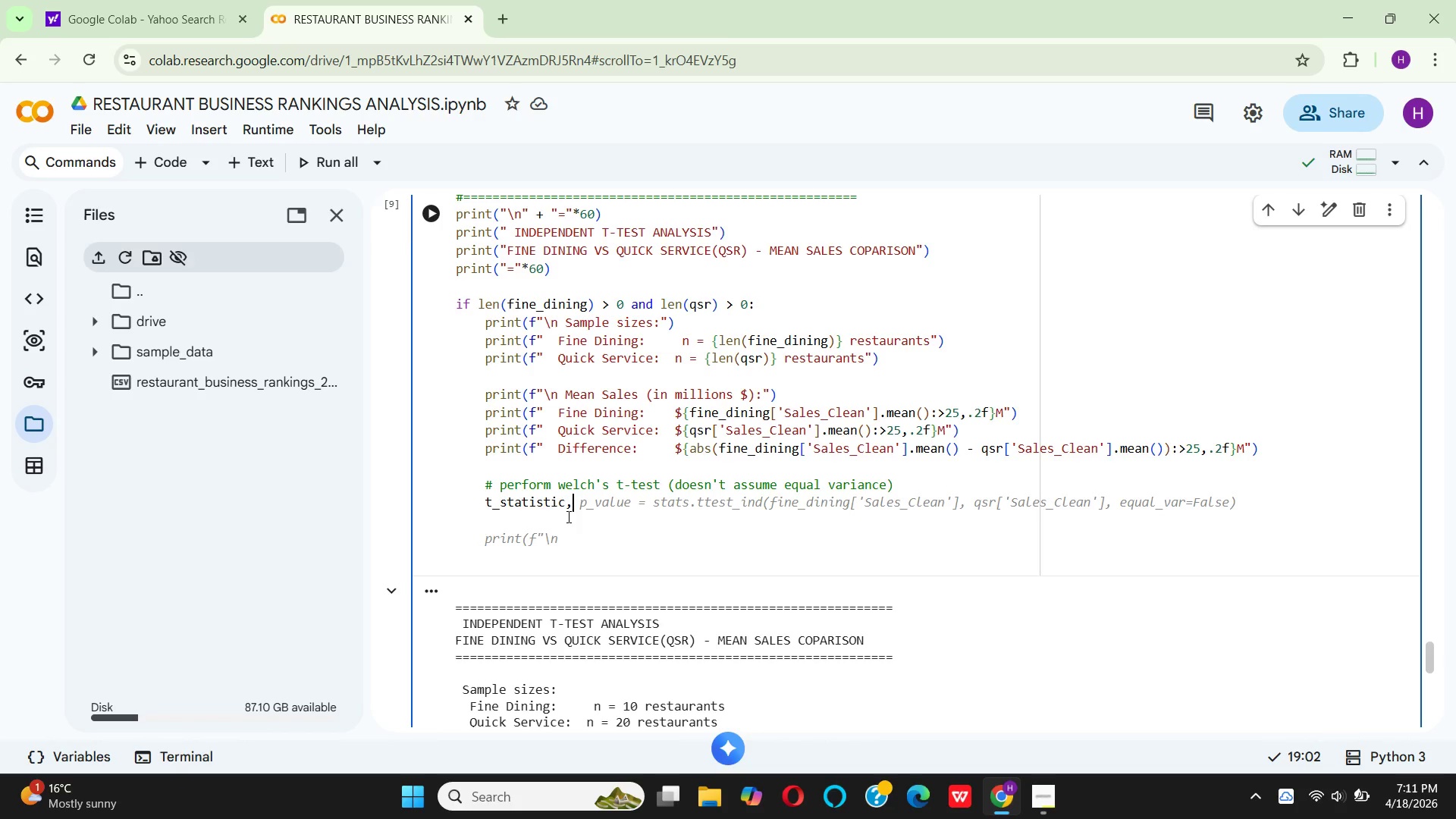 
key(Space)
 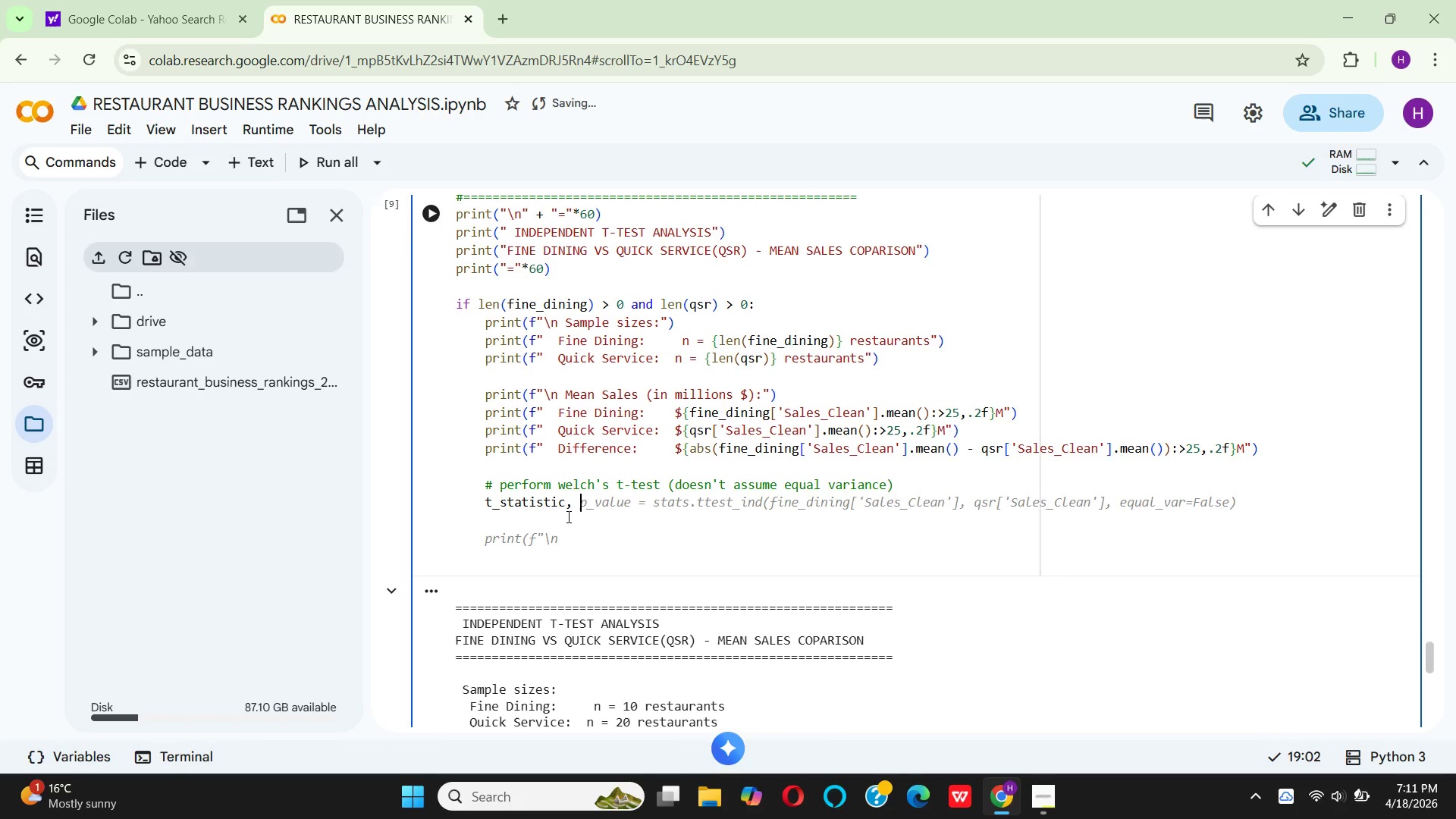 
wait(17.33)
 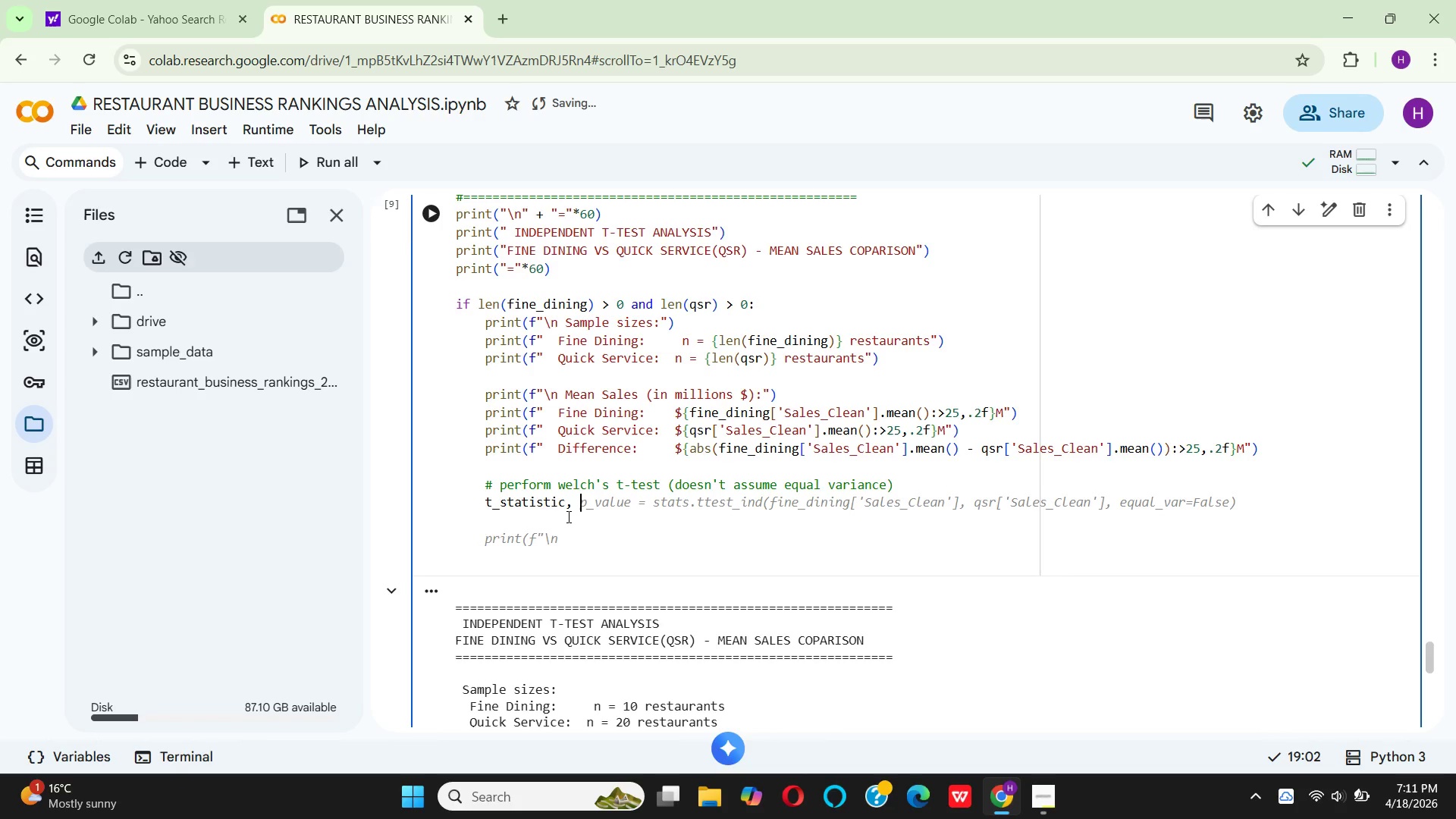 
key(P)
 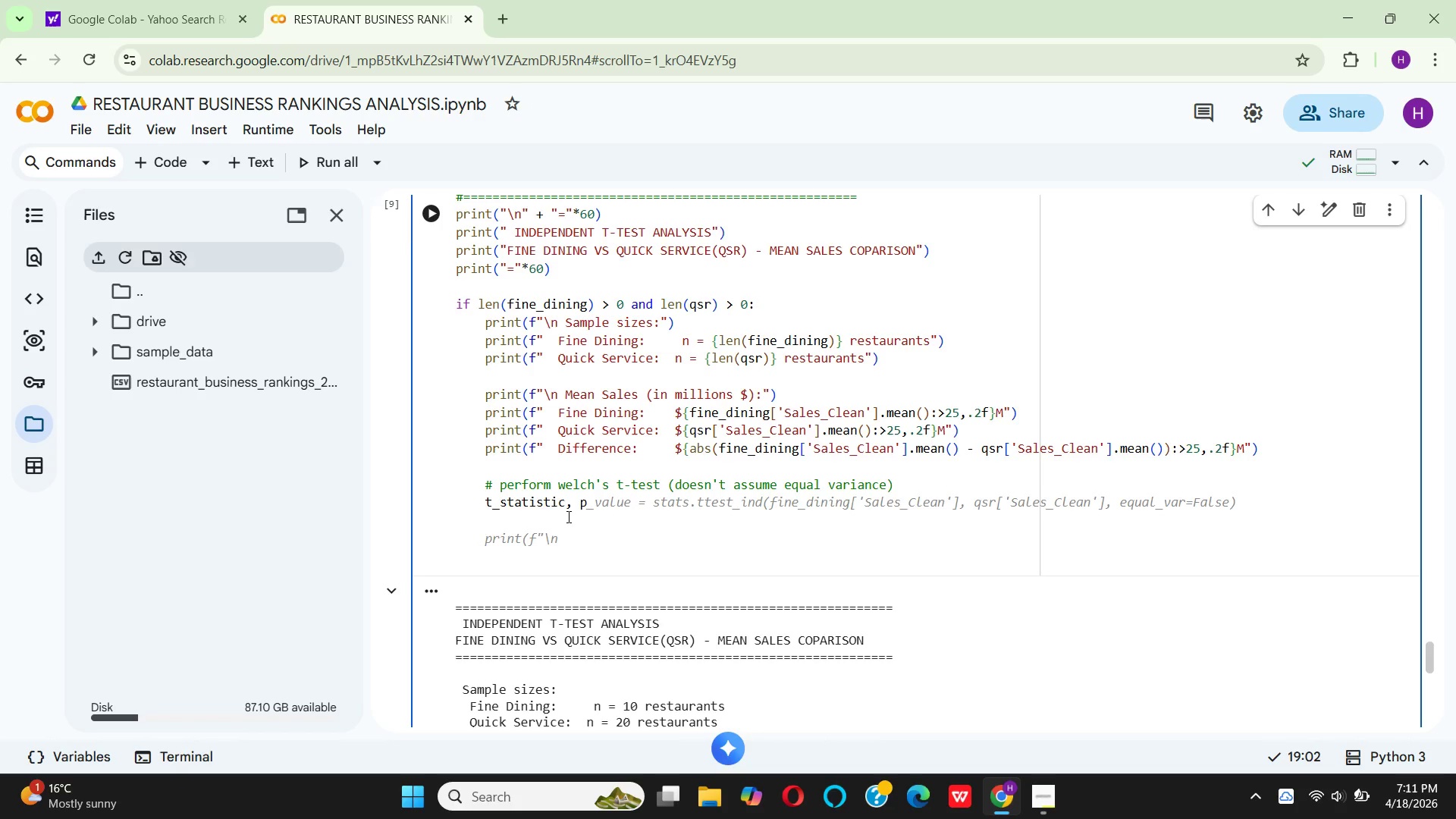 
key(Shift+Minus)
 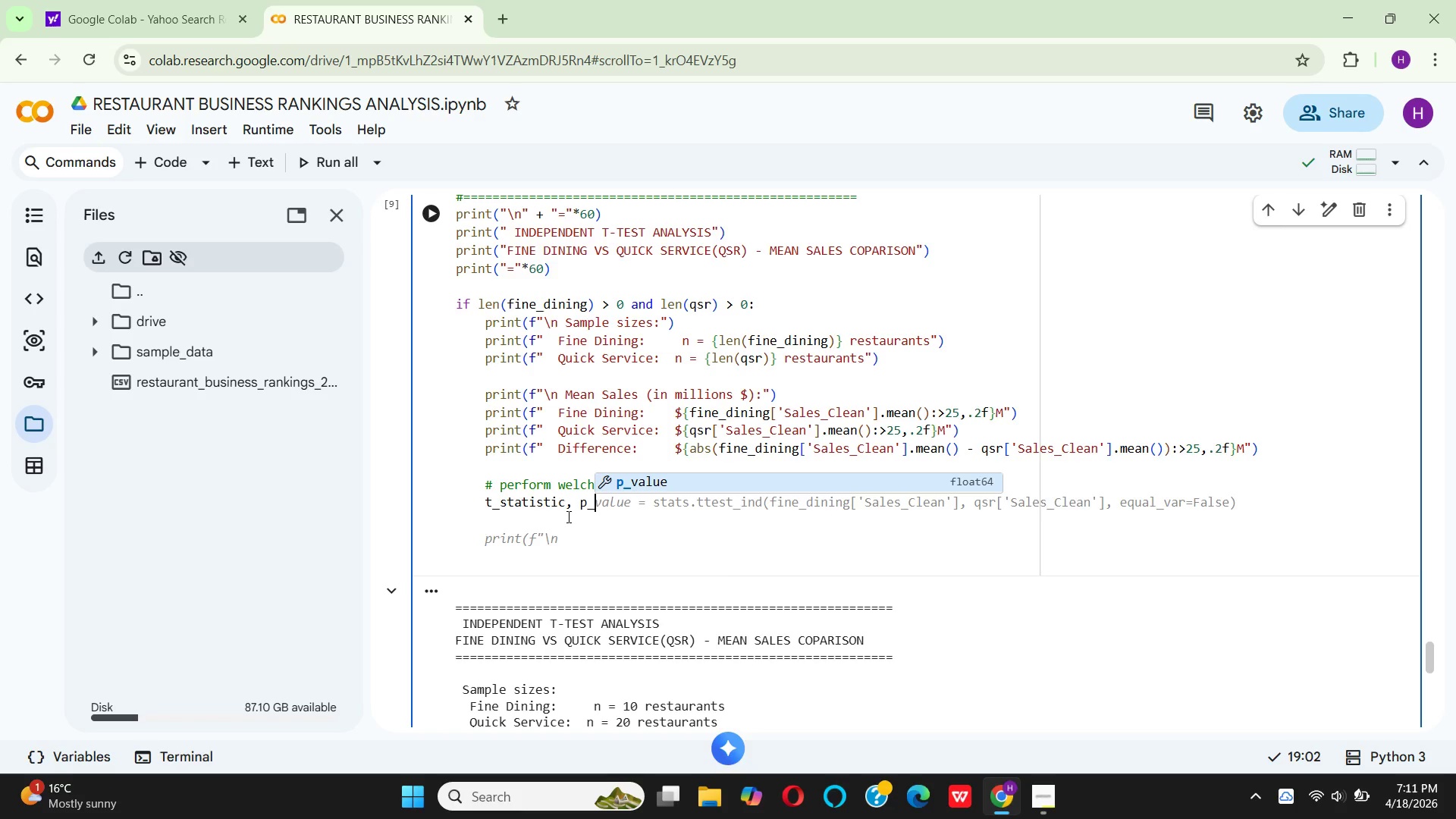 
key(Enter)
 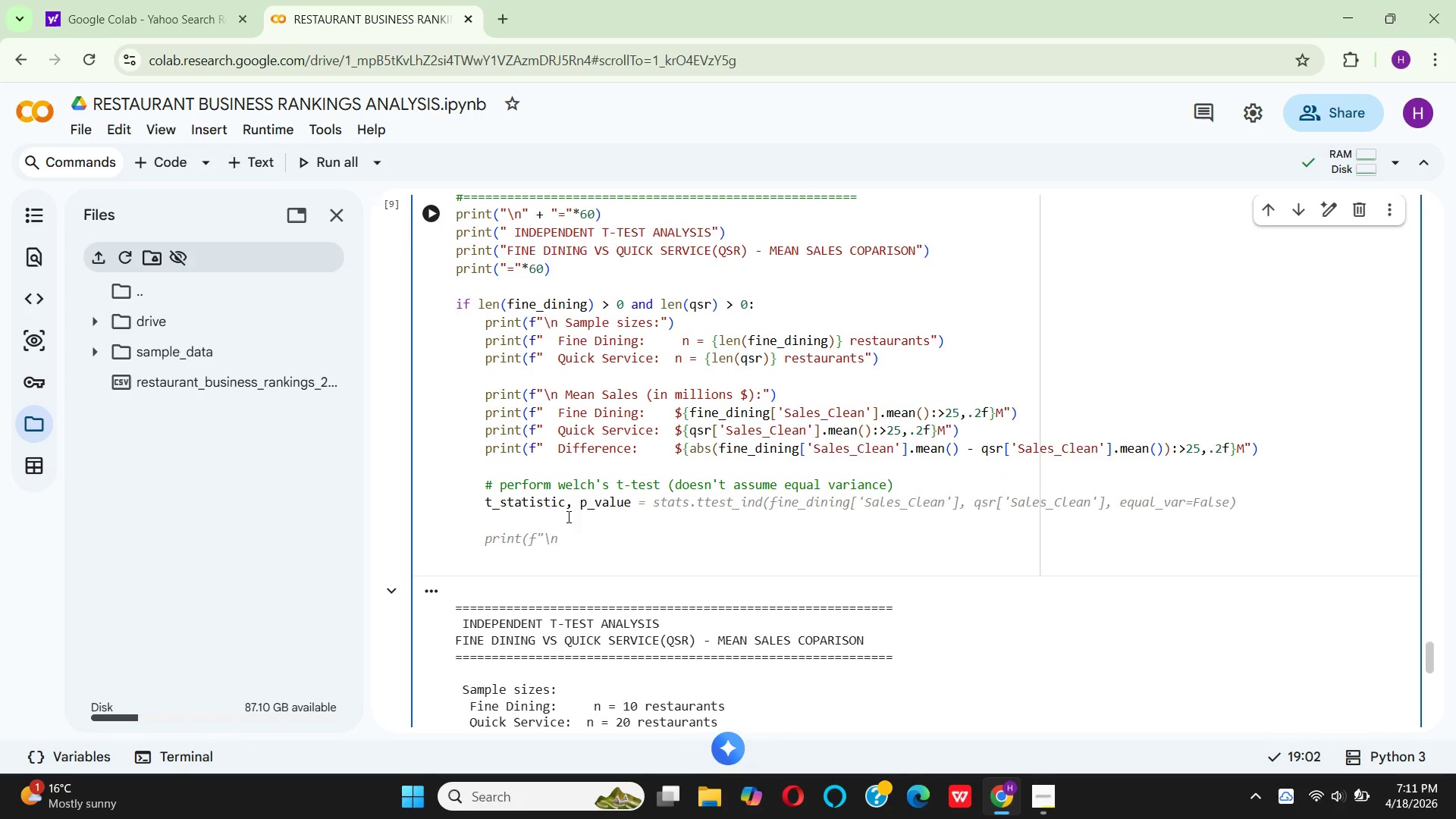 
key(Space)
 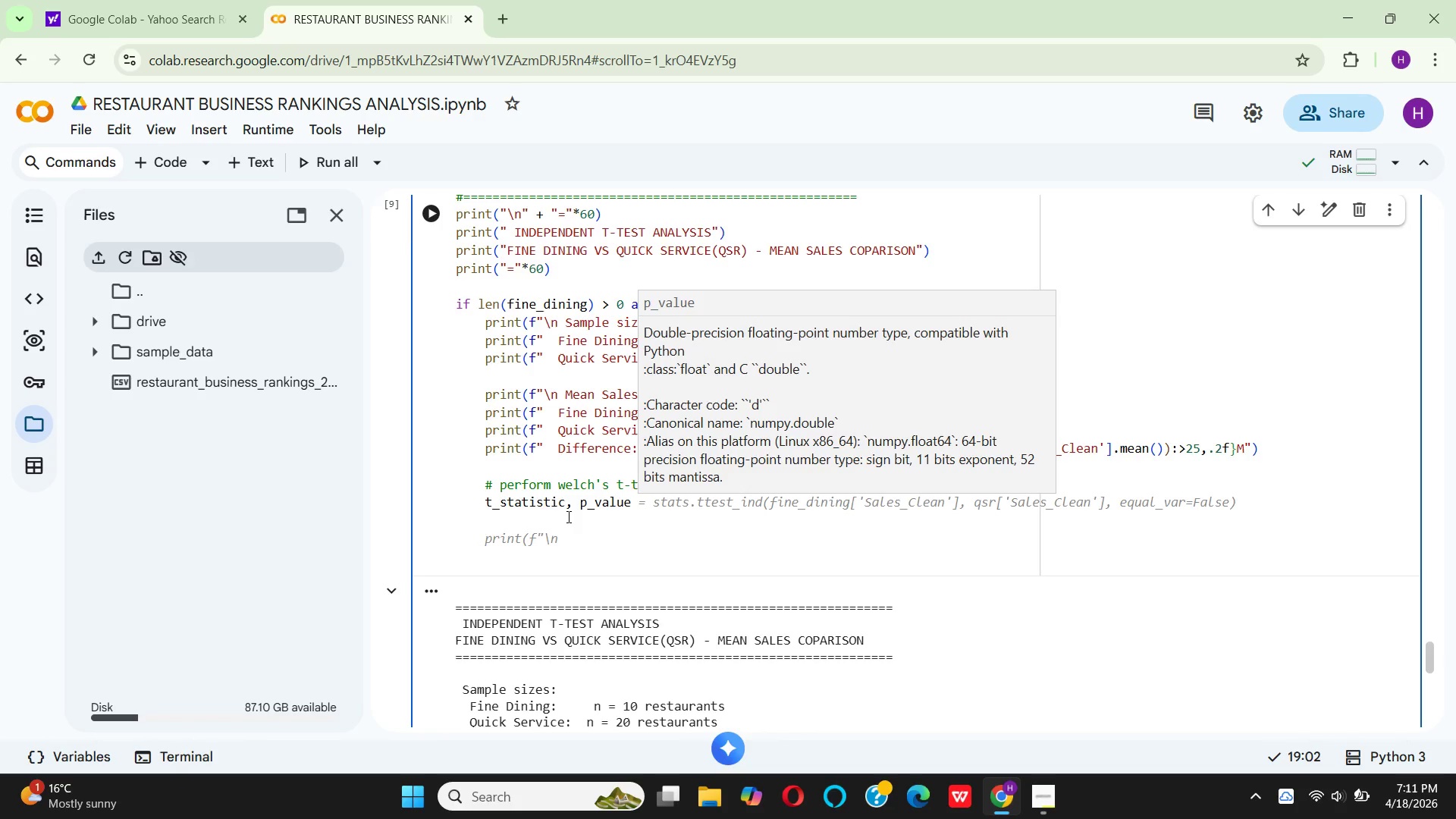 
key(Equal)
 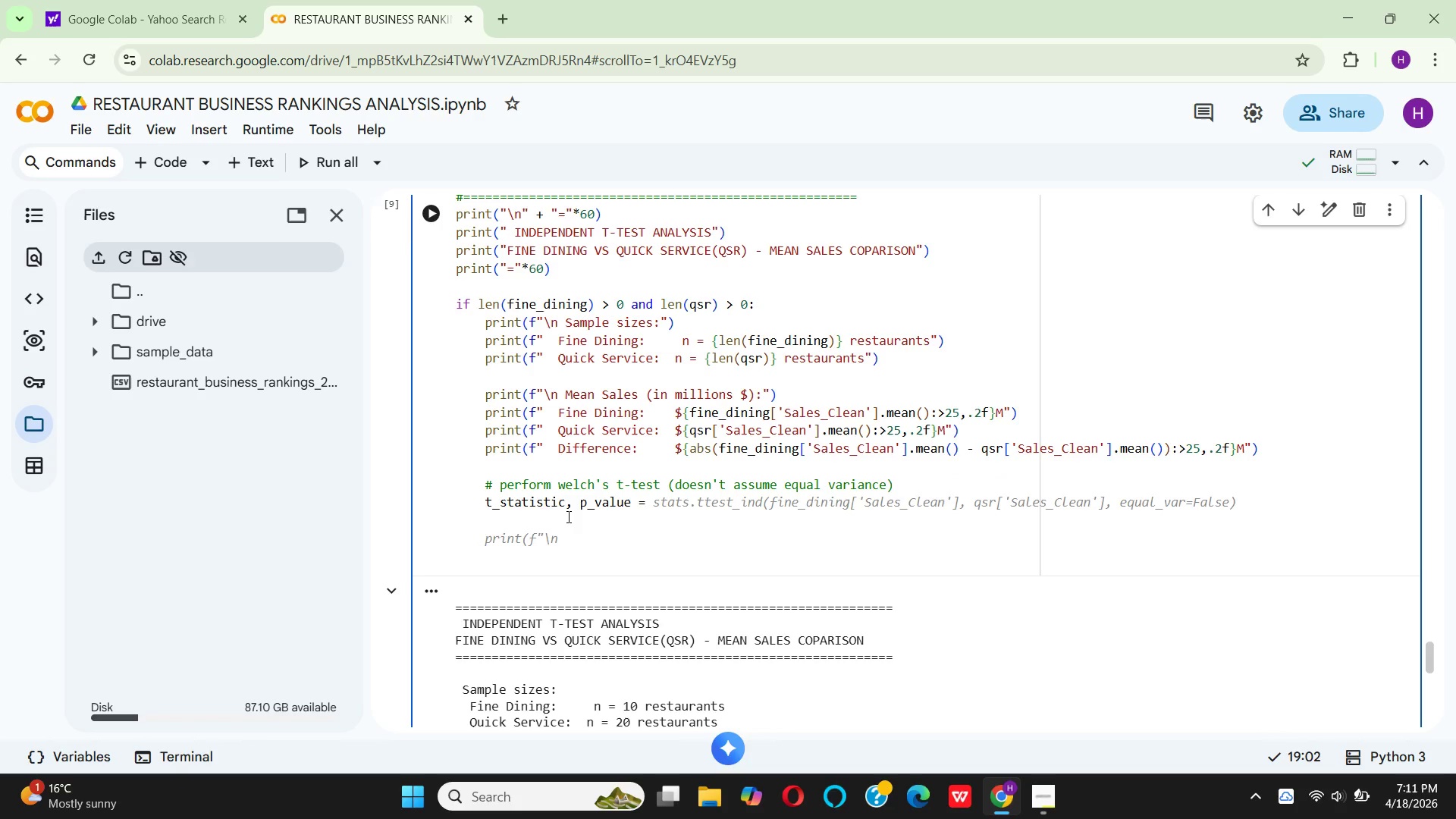 
key(Space)
 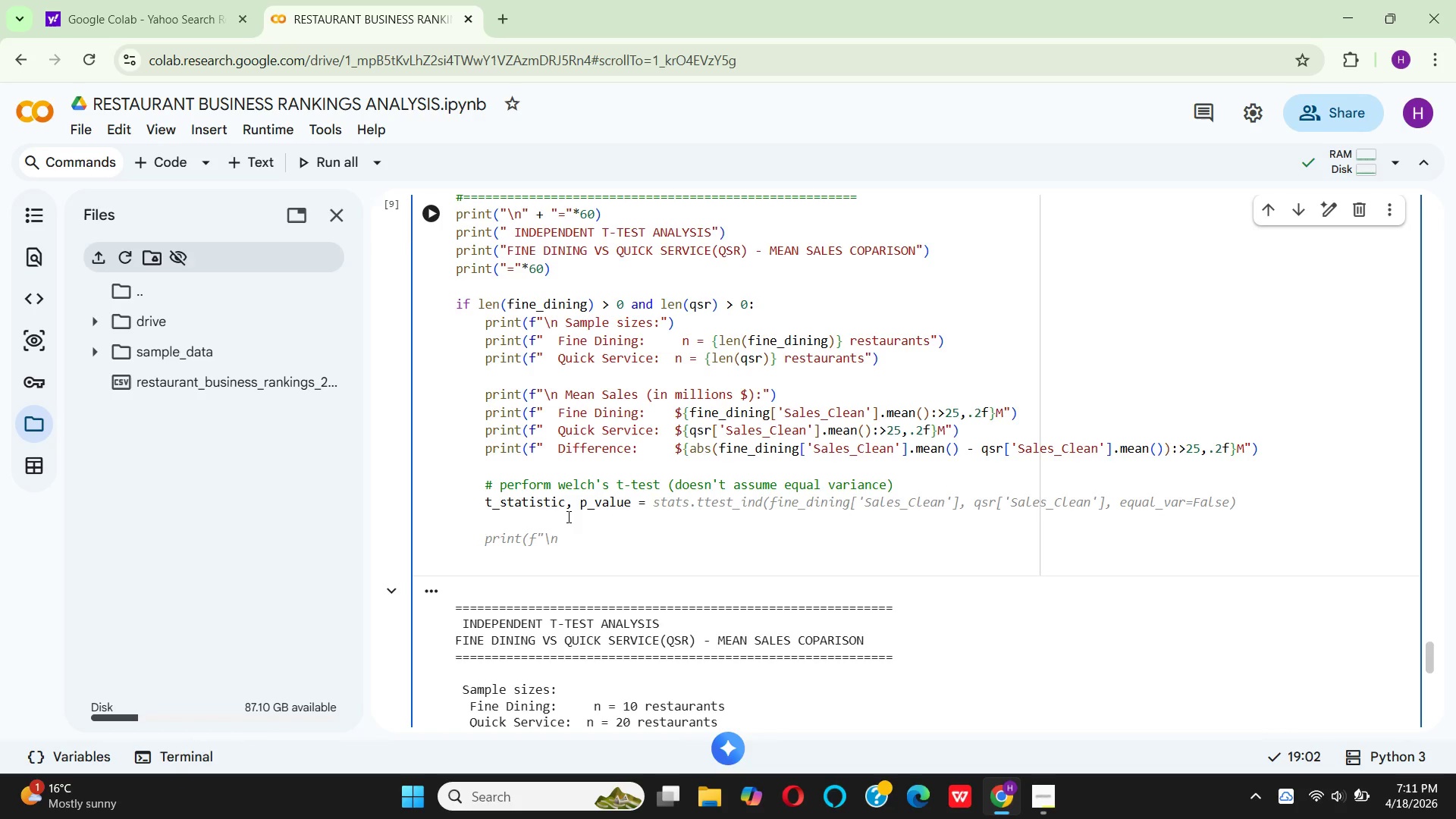 
wait(23.5)
 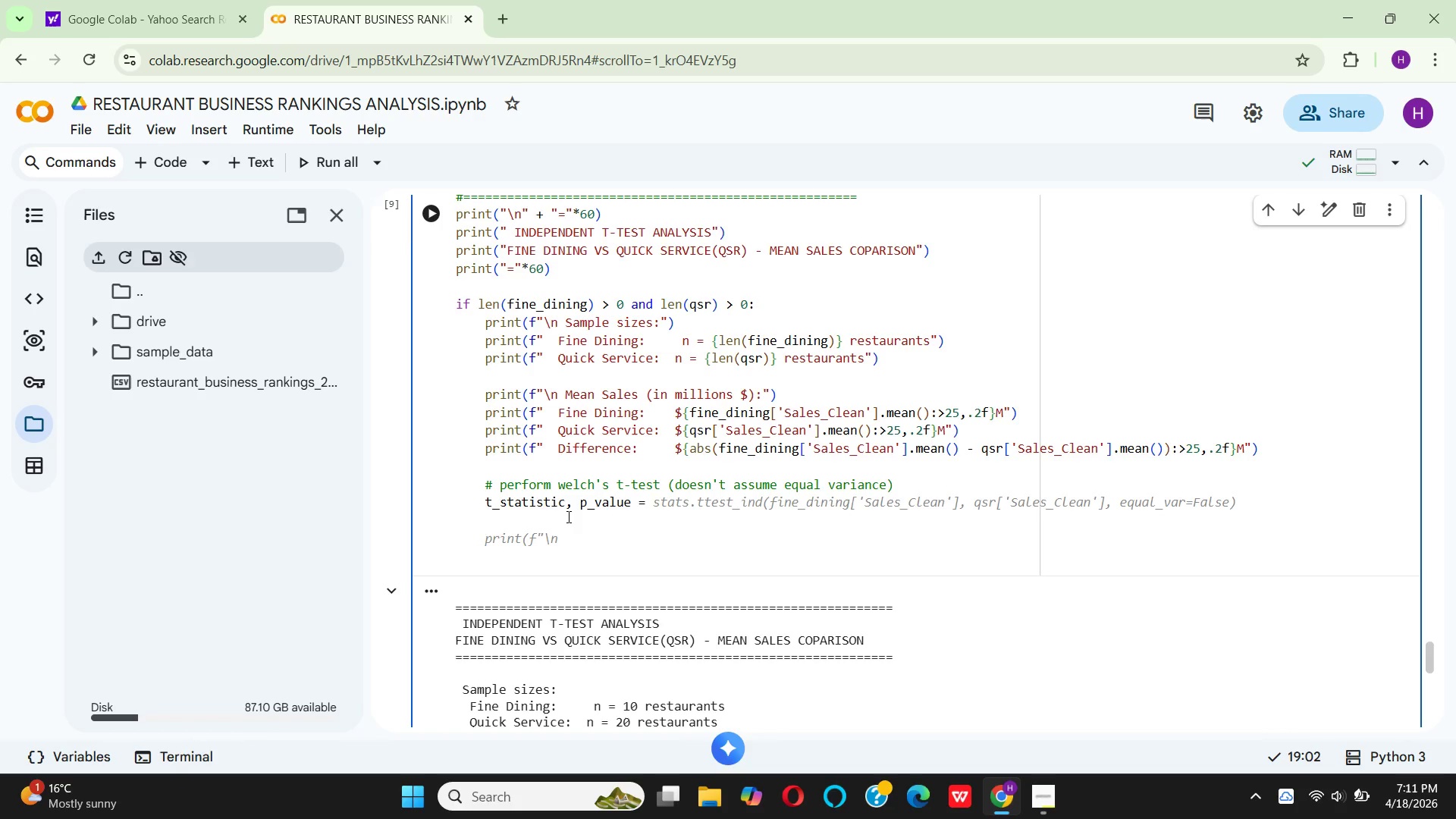 
type(tt)
 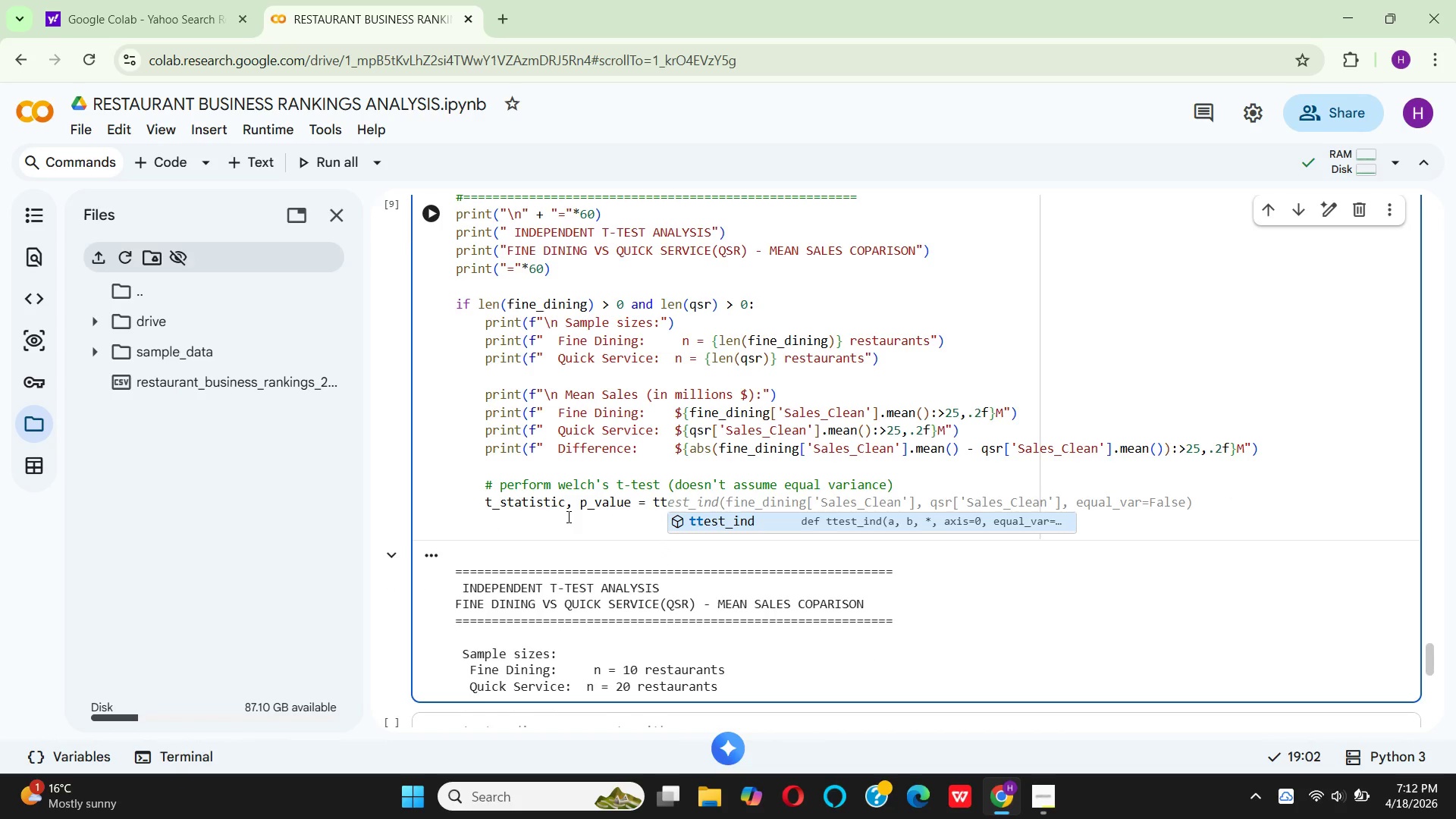 
key(Enter)
 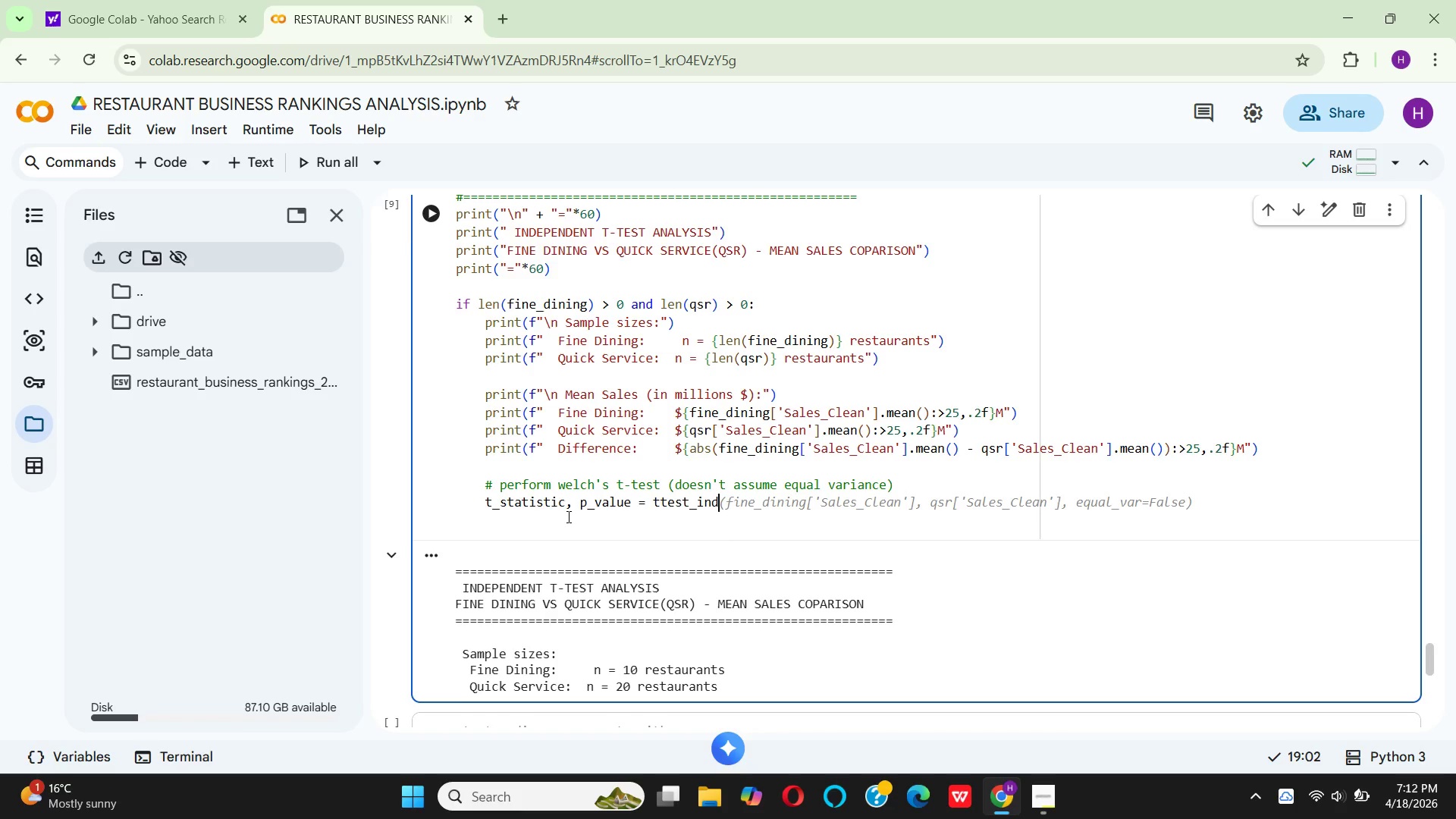 
key(Shift+9)
 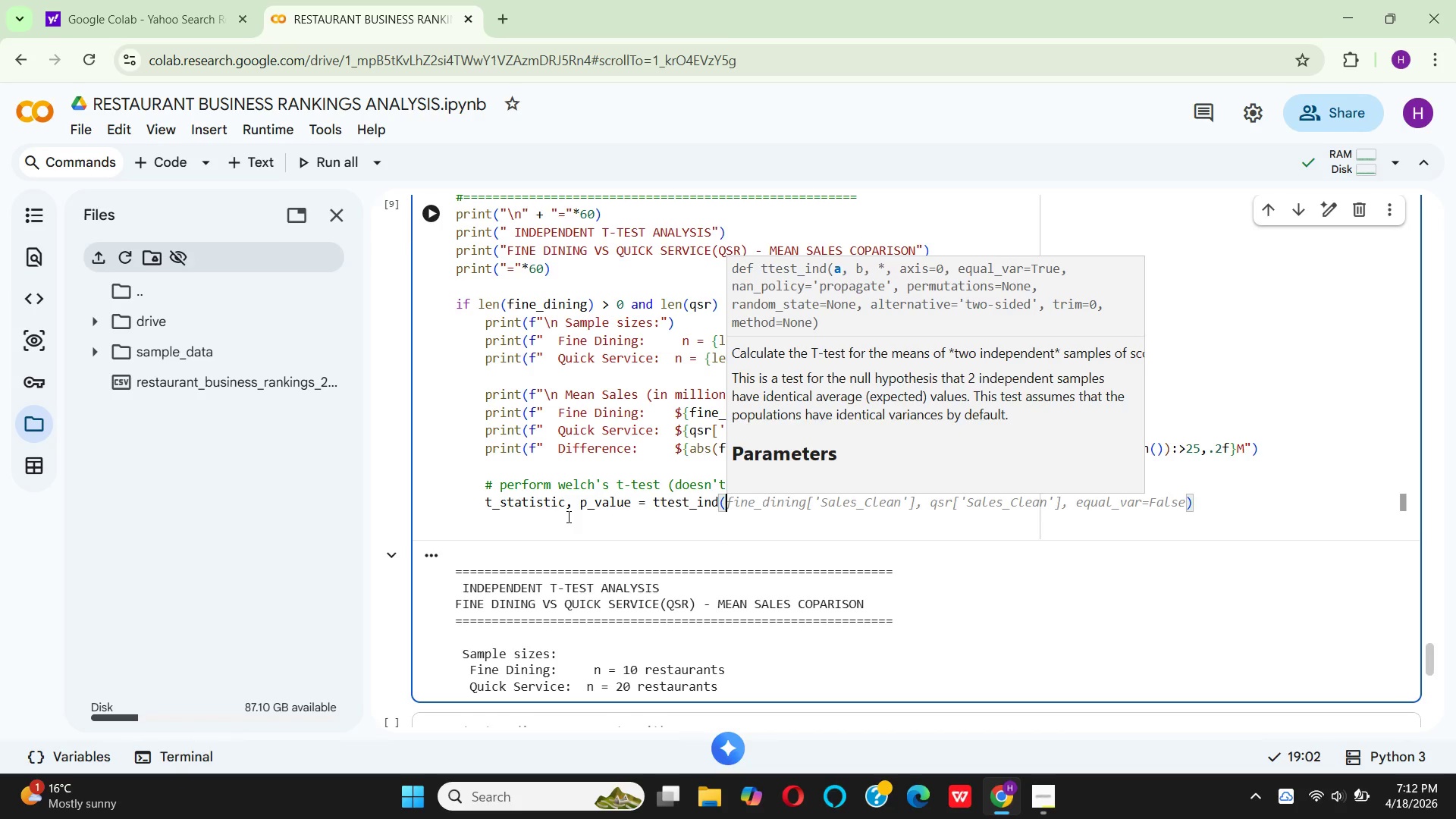 
wait(26.33)
 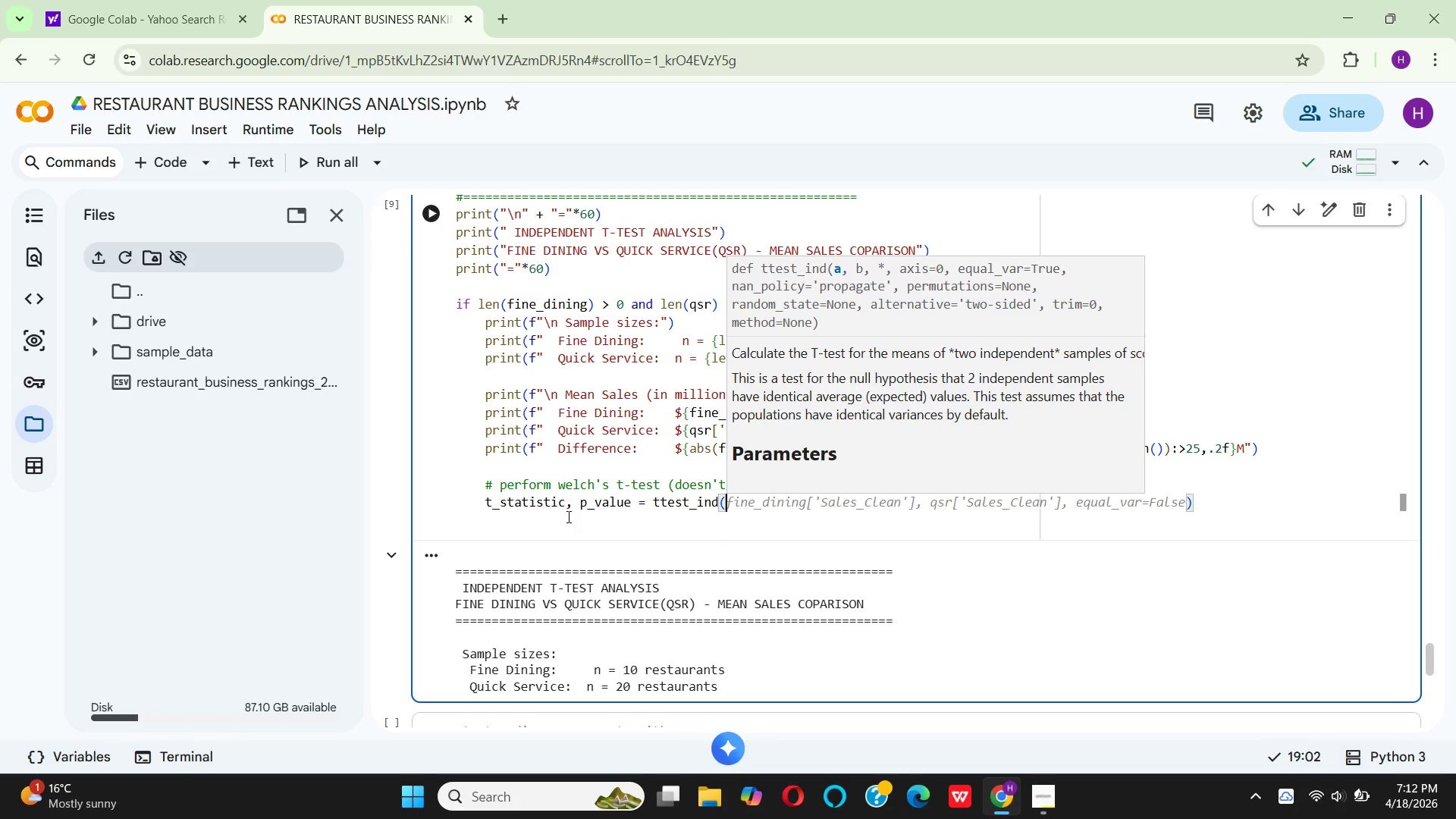 
key(Enter)
 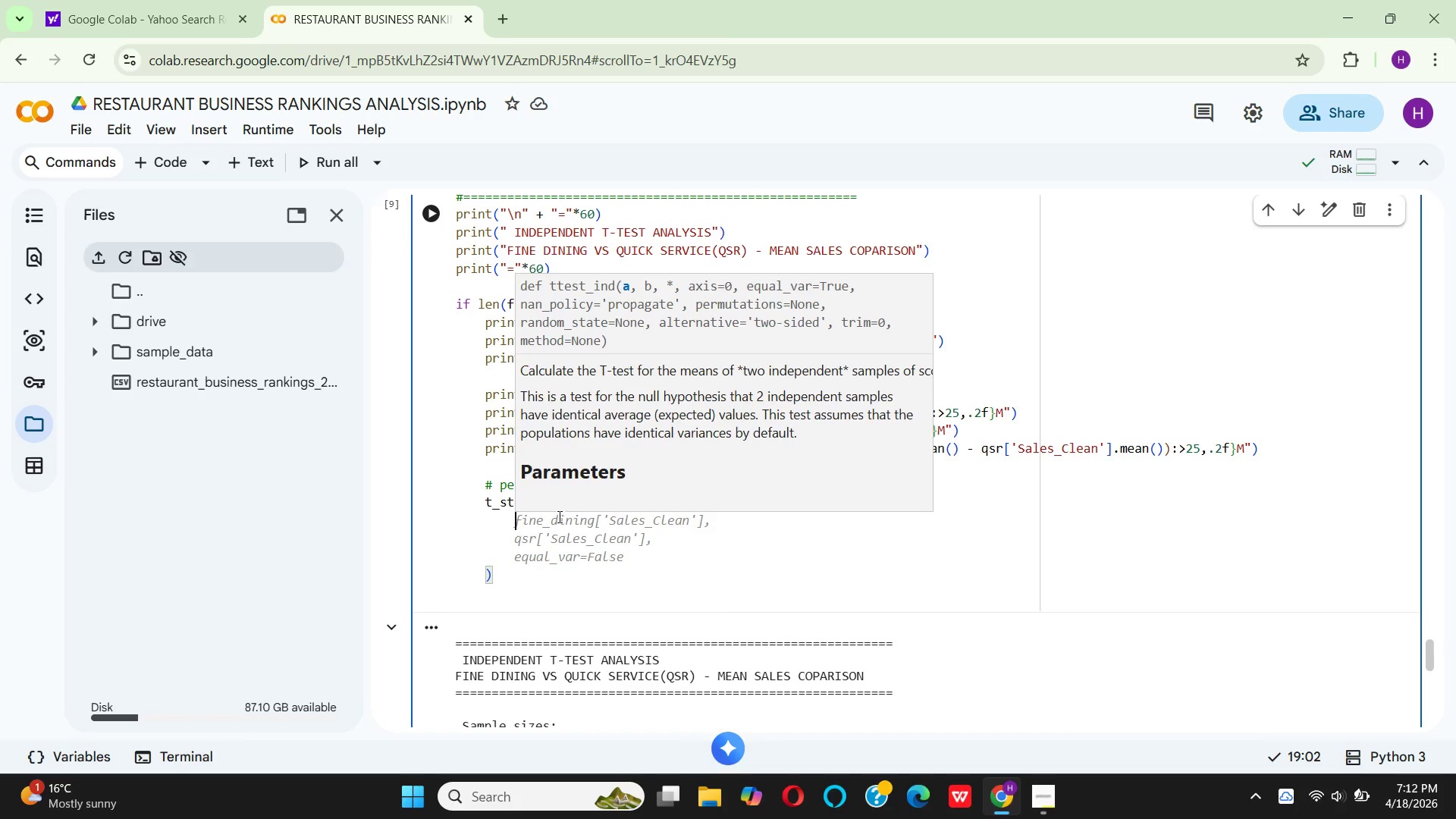 
wait(6.61)
 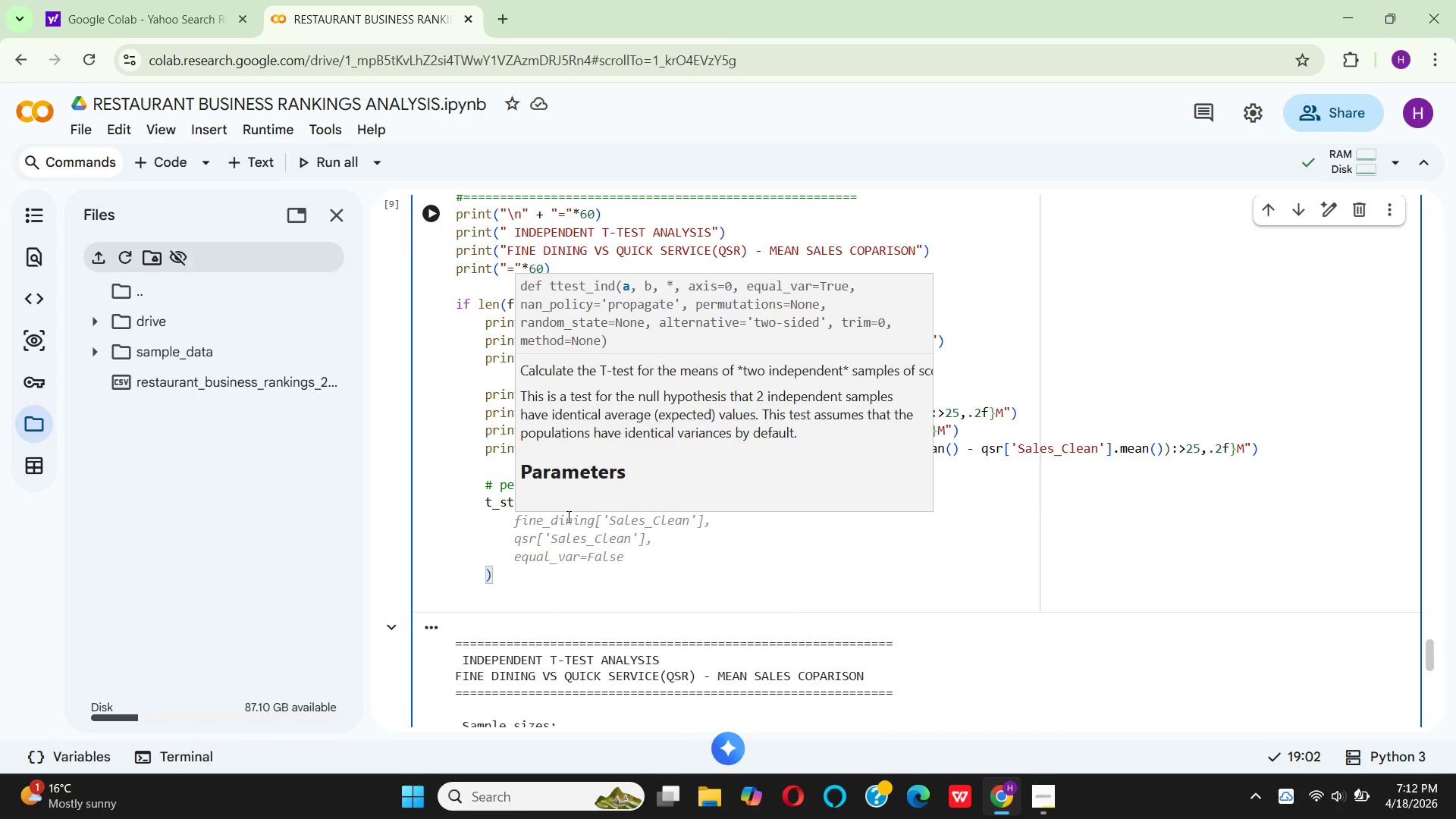 
left_click([588, 504])
 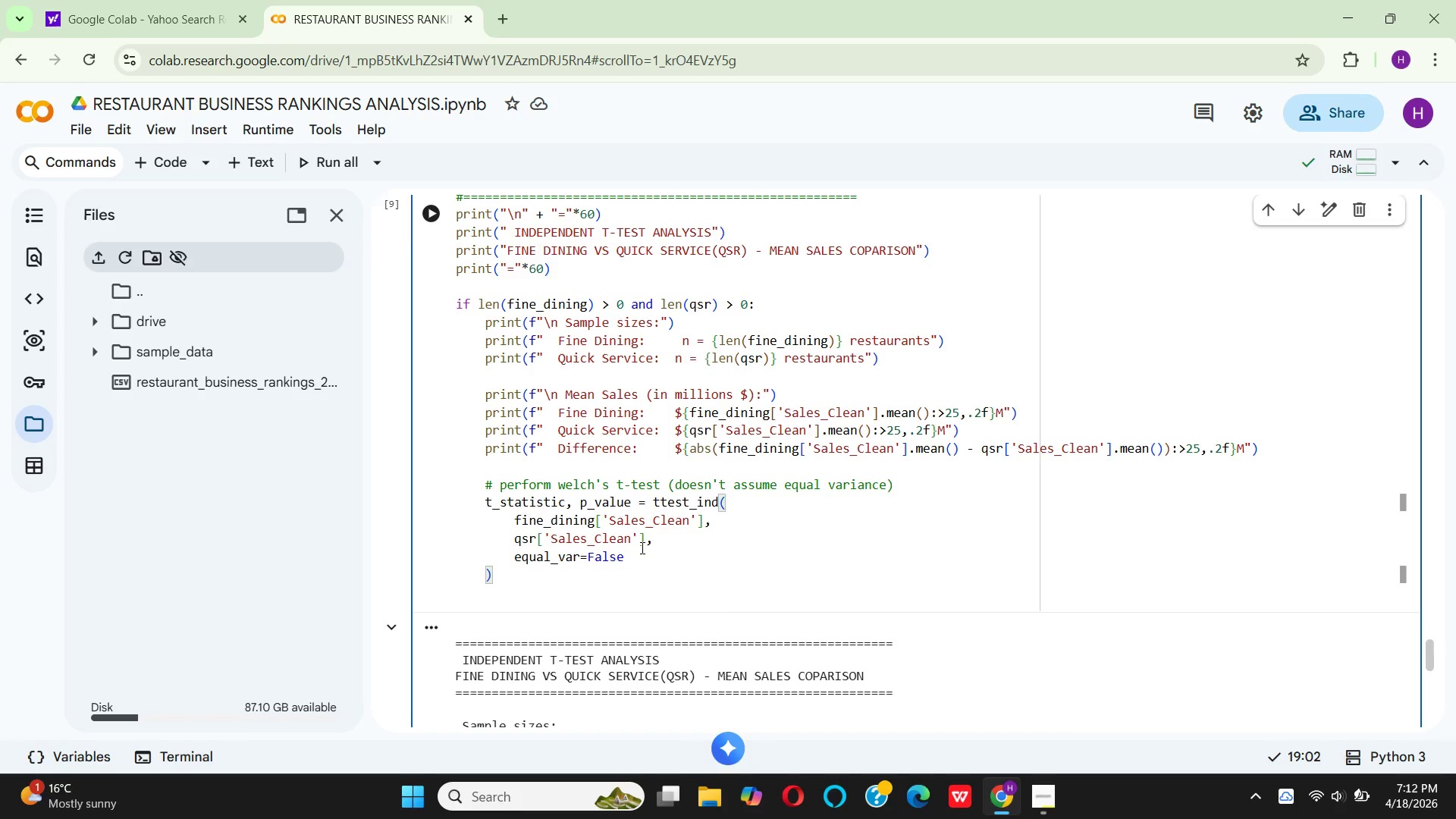 
wait(13.22)
 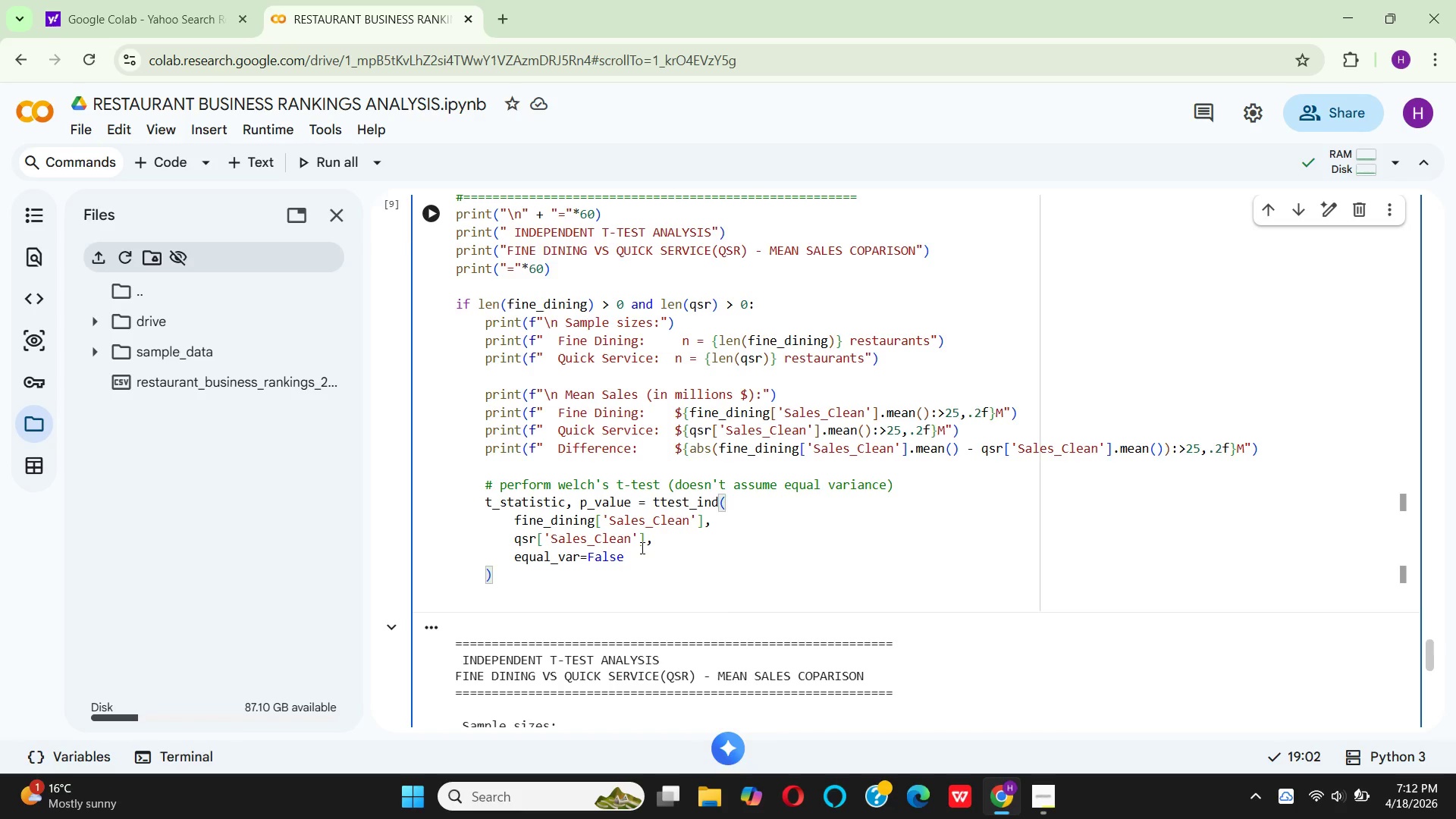 
left_click([720, 525])
 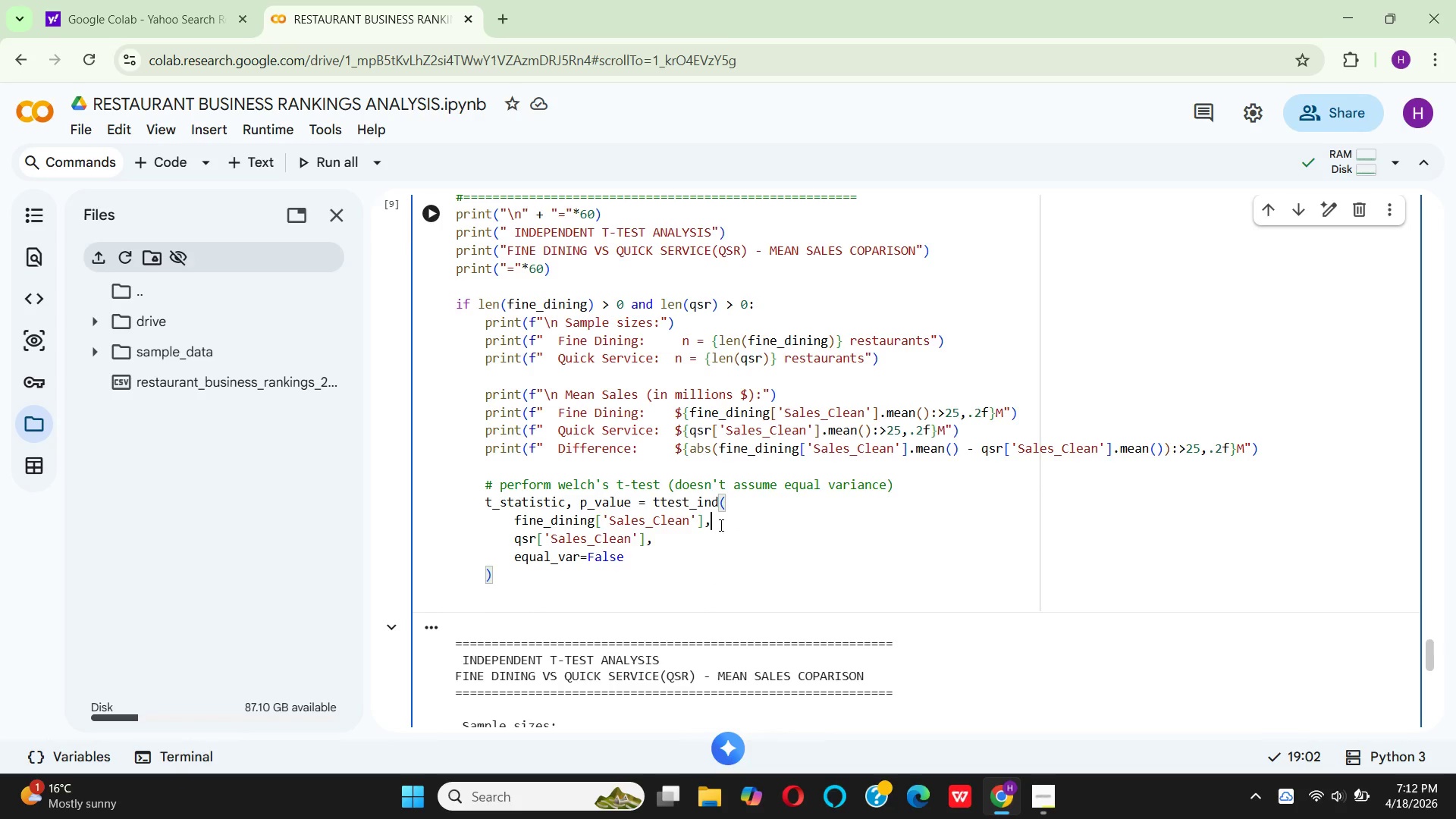 
key(Backspace)
type(.drop)
 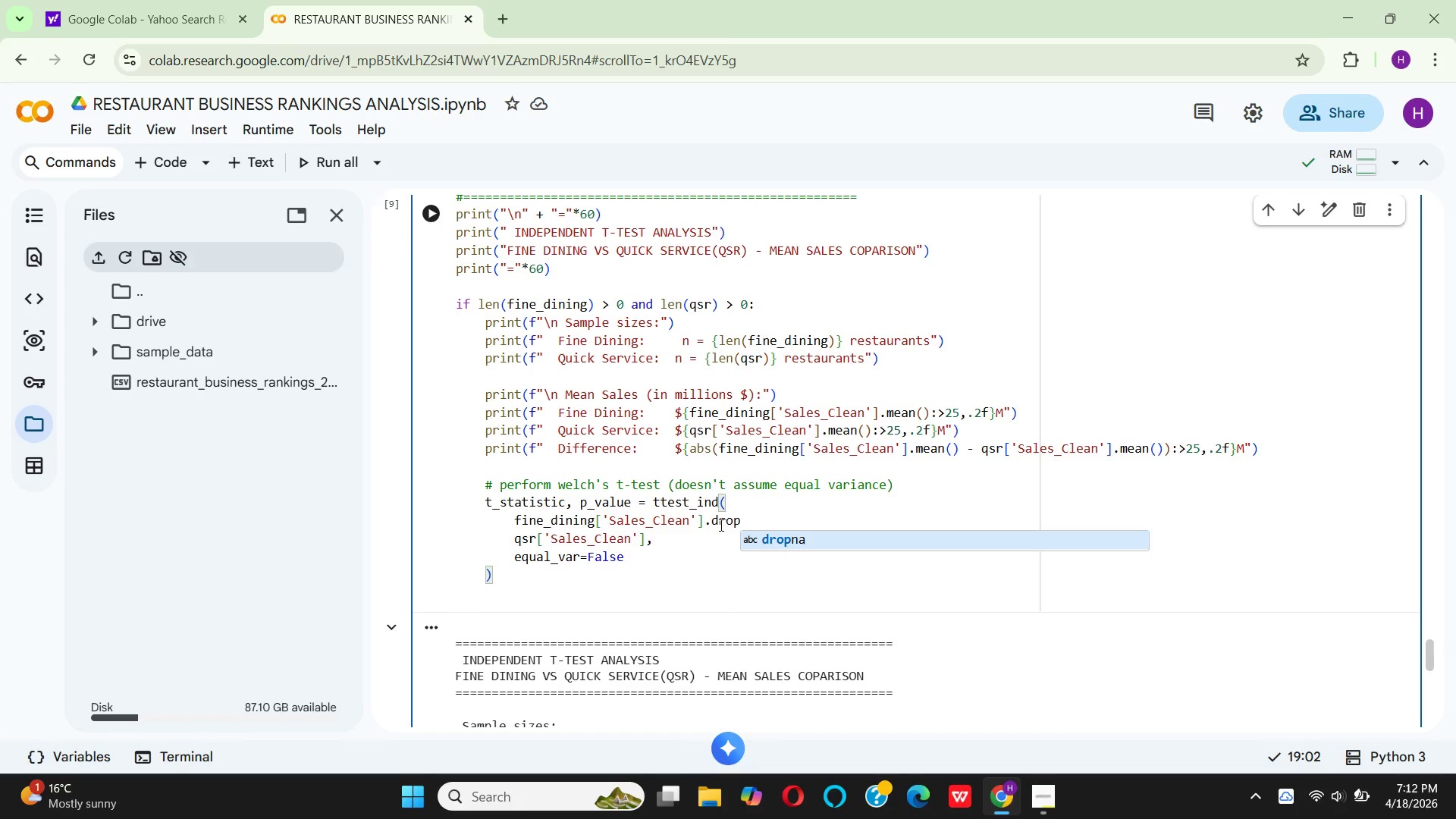 
key(Enter)
 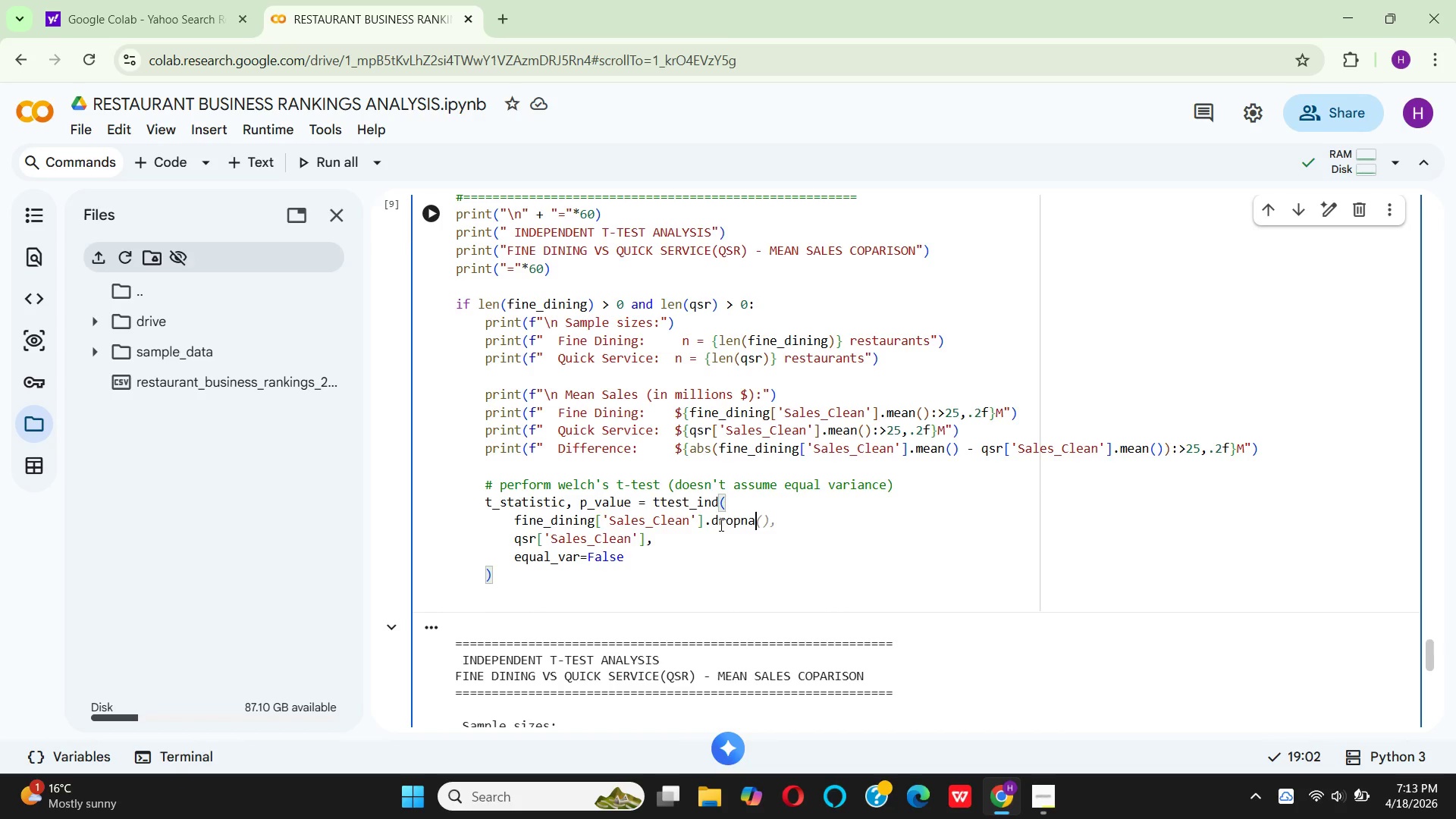 
key(Shift+9)
 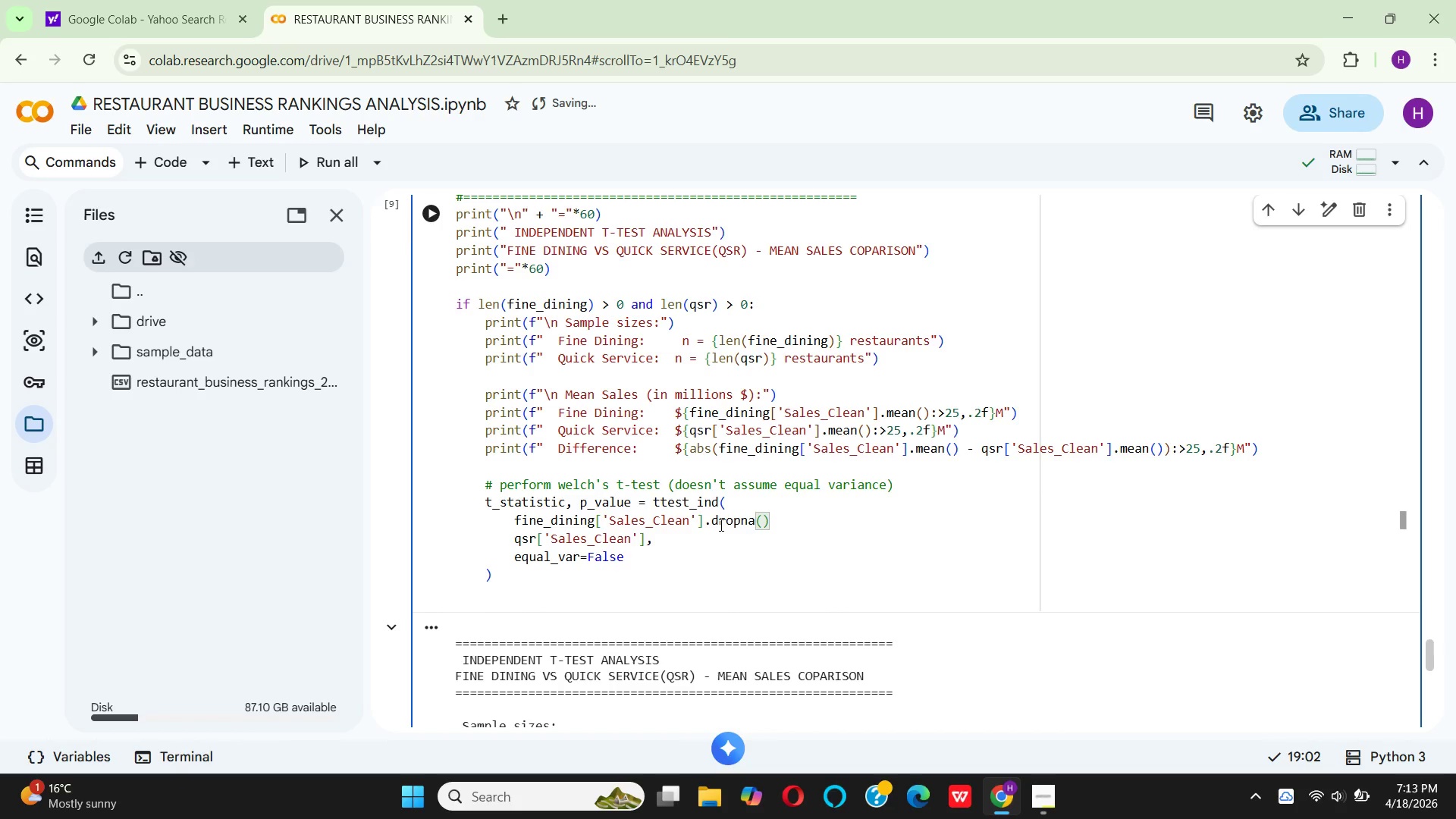 
key(ArrowRight)
 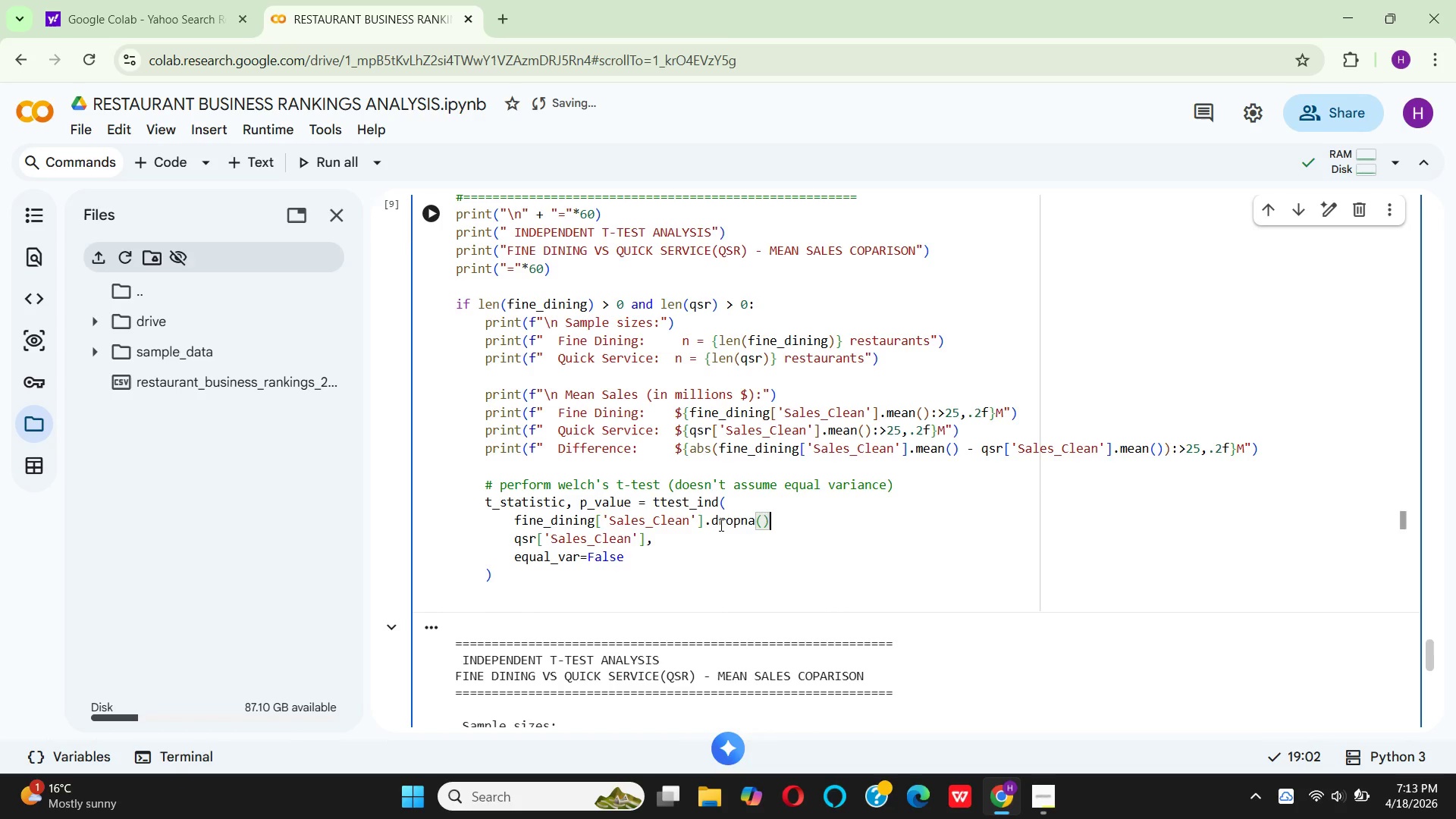 
key(Comma)
 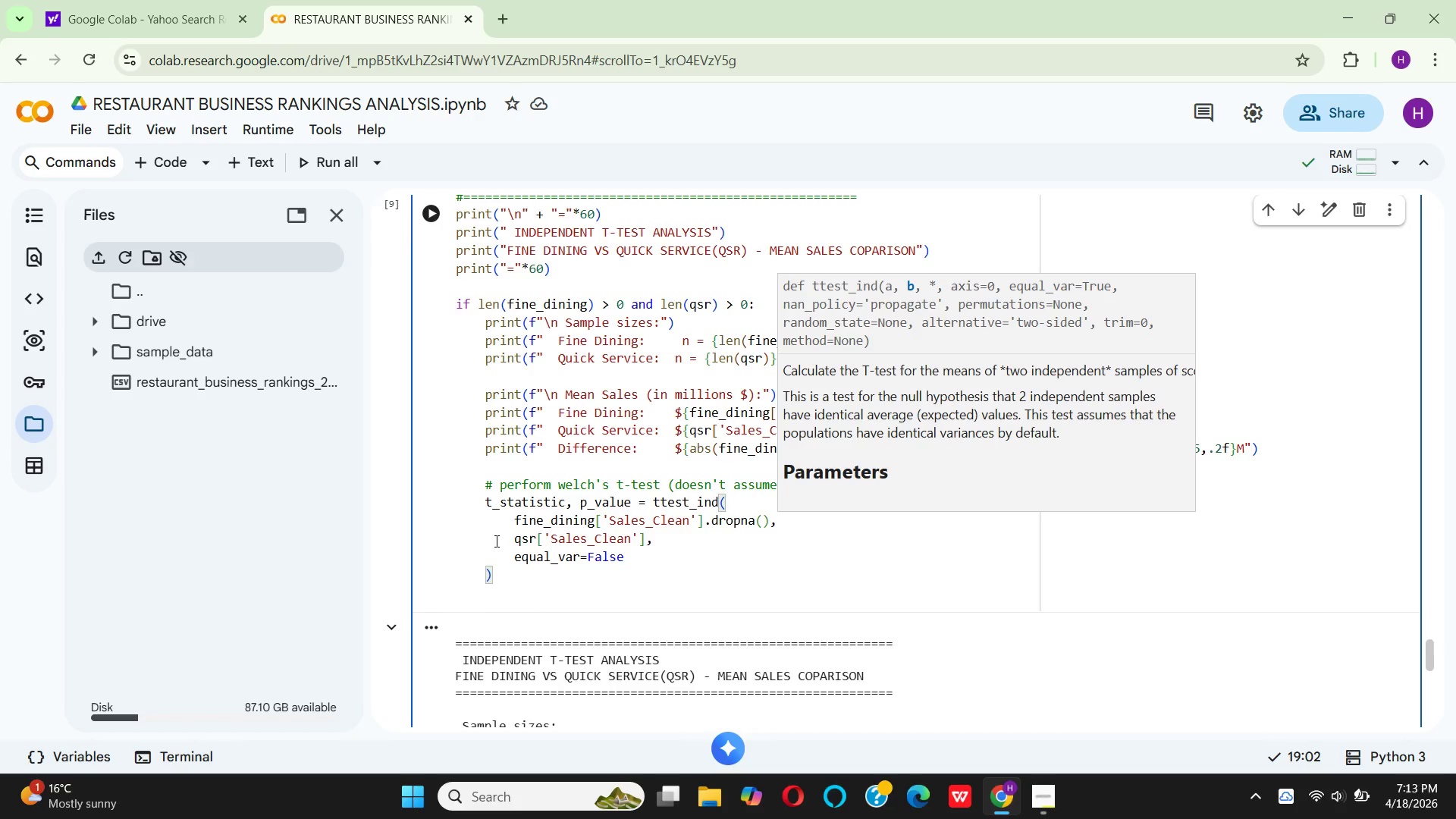 
wait(10.75)
 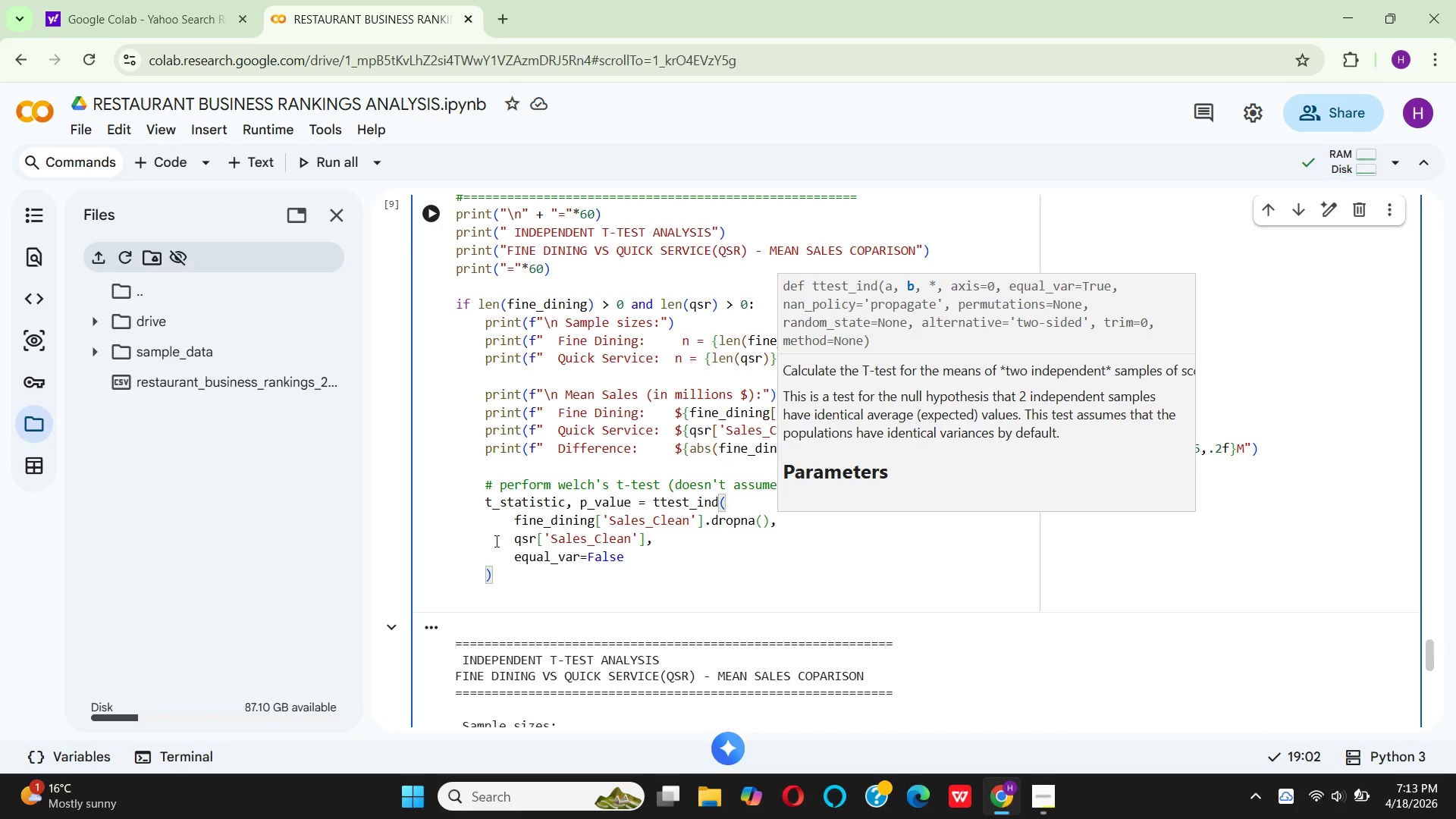 
left_click([646, 544])
 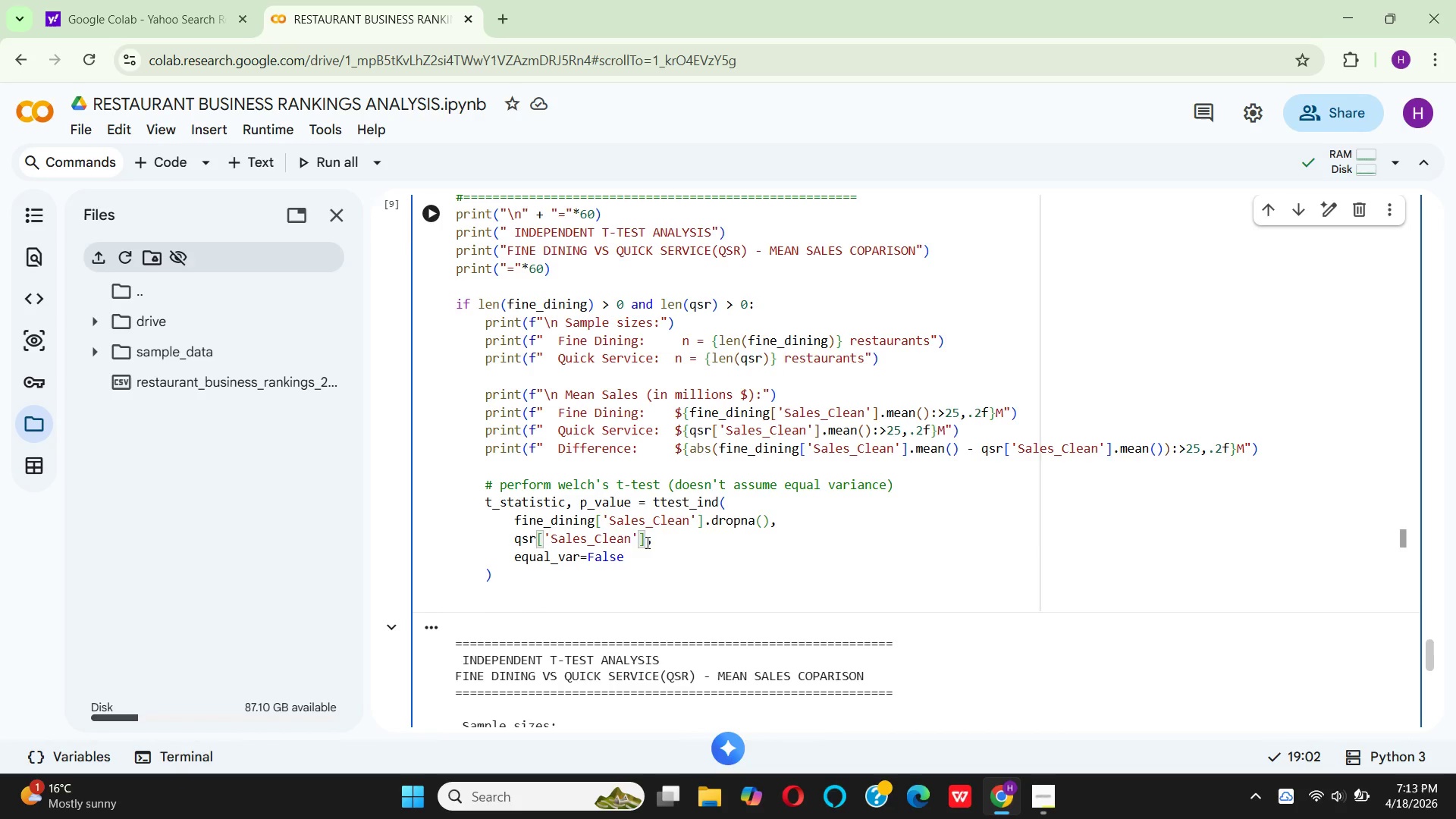 
type(.drop)
 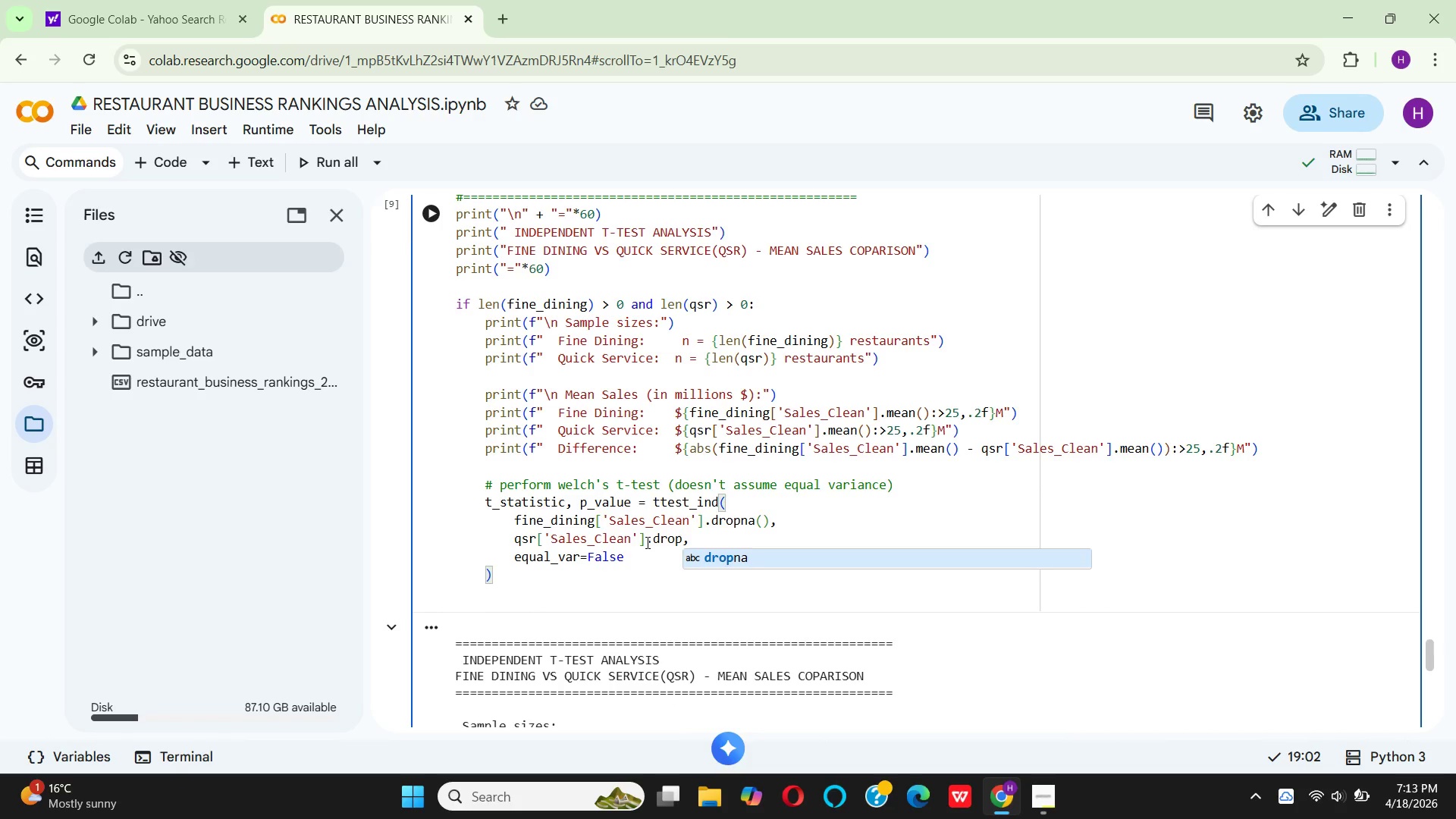 
key(Enter)
 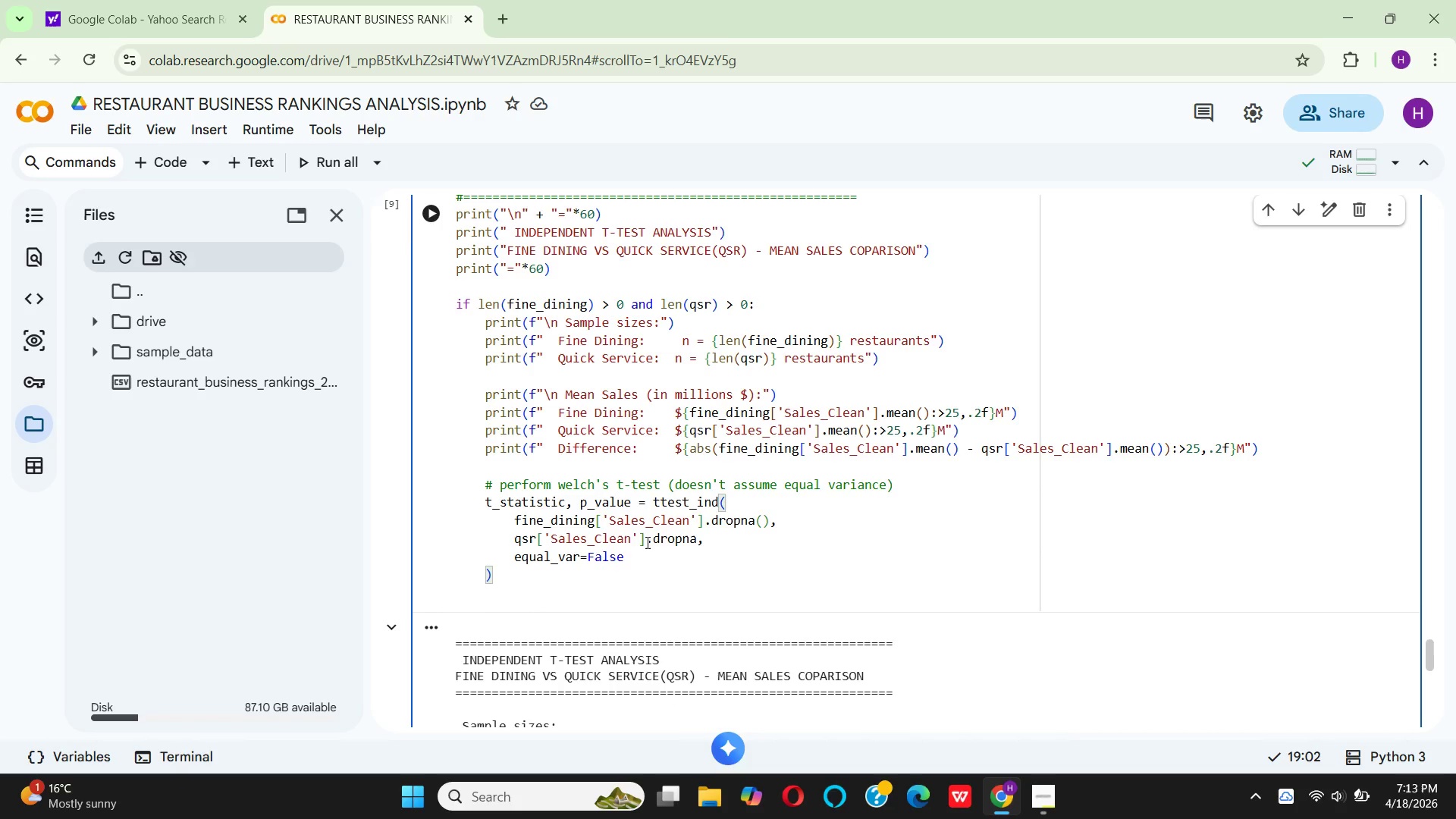 
key(Shift+9)
 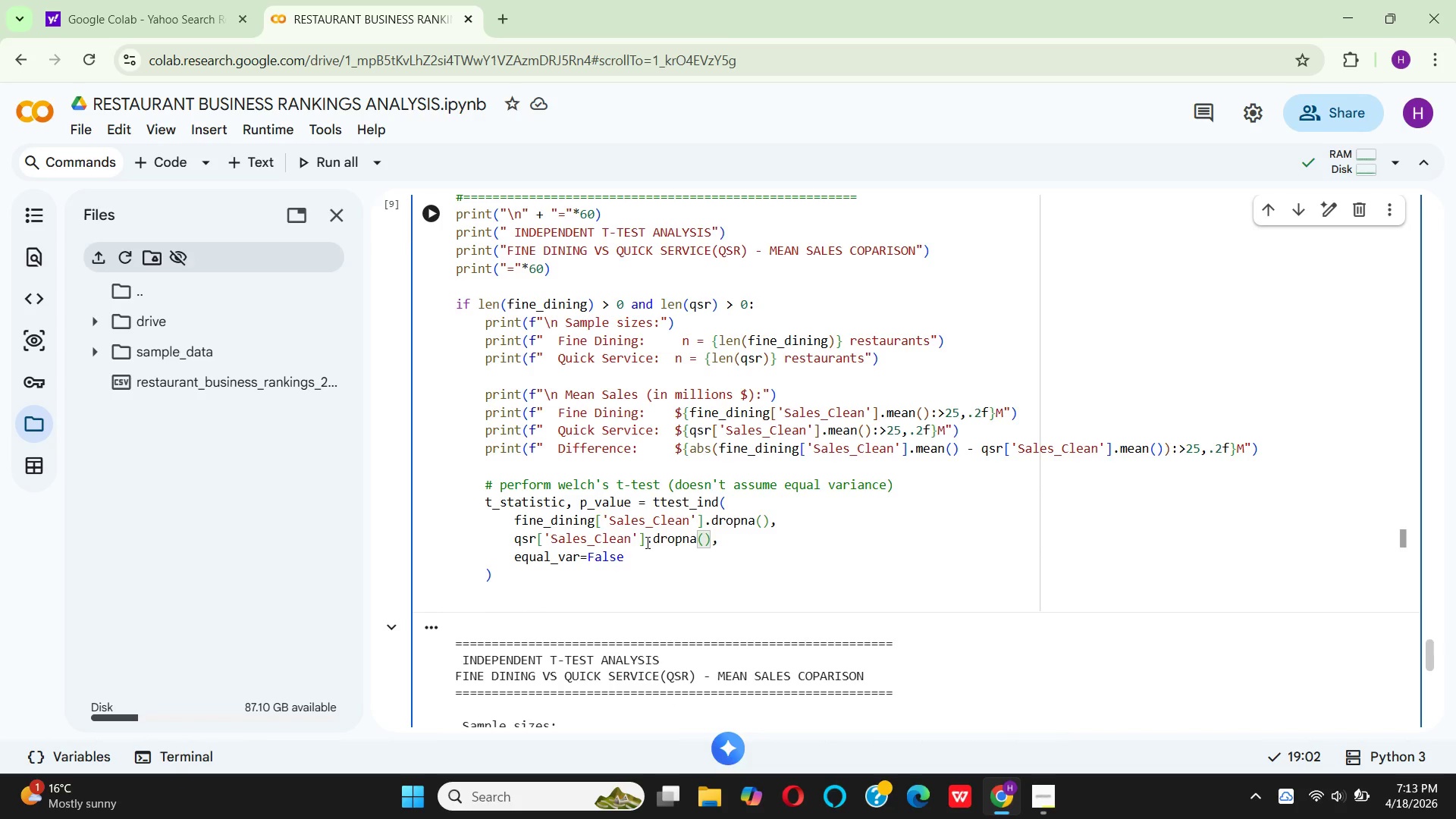 
key(ArrowRight)
 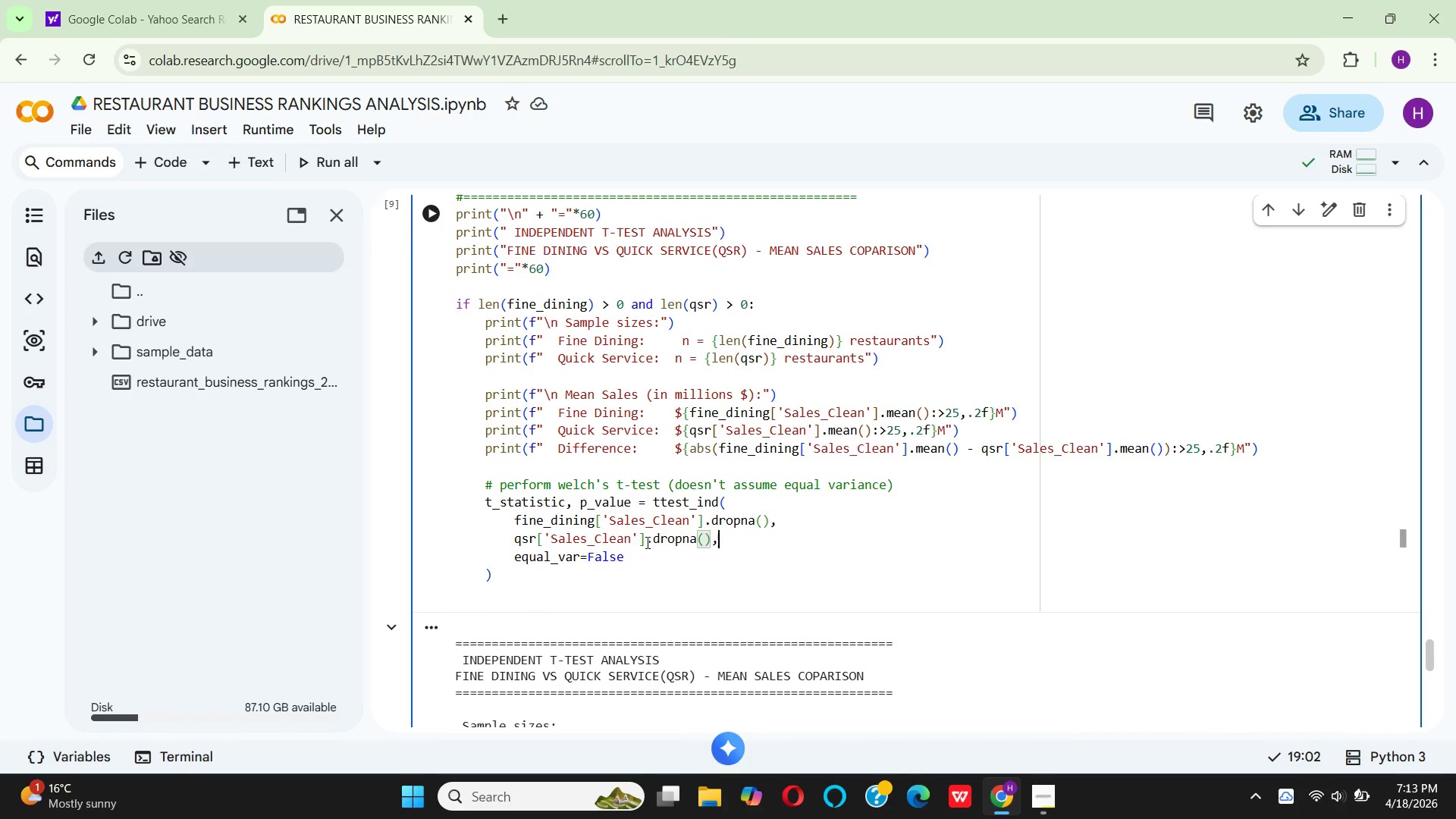 
key(ArrowRight)
 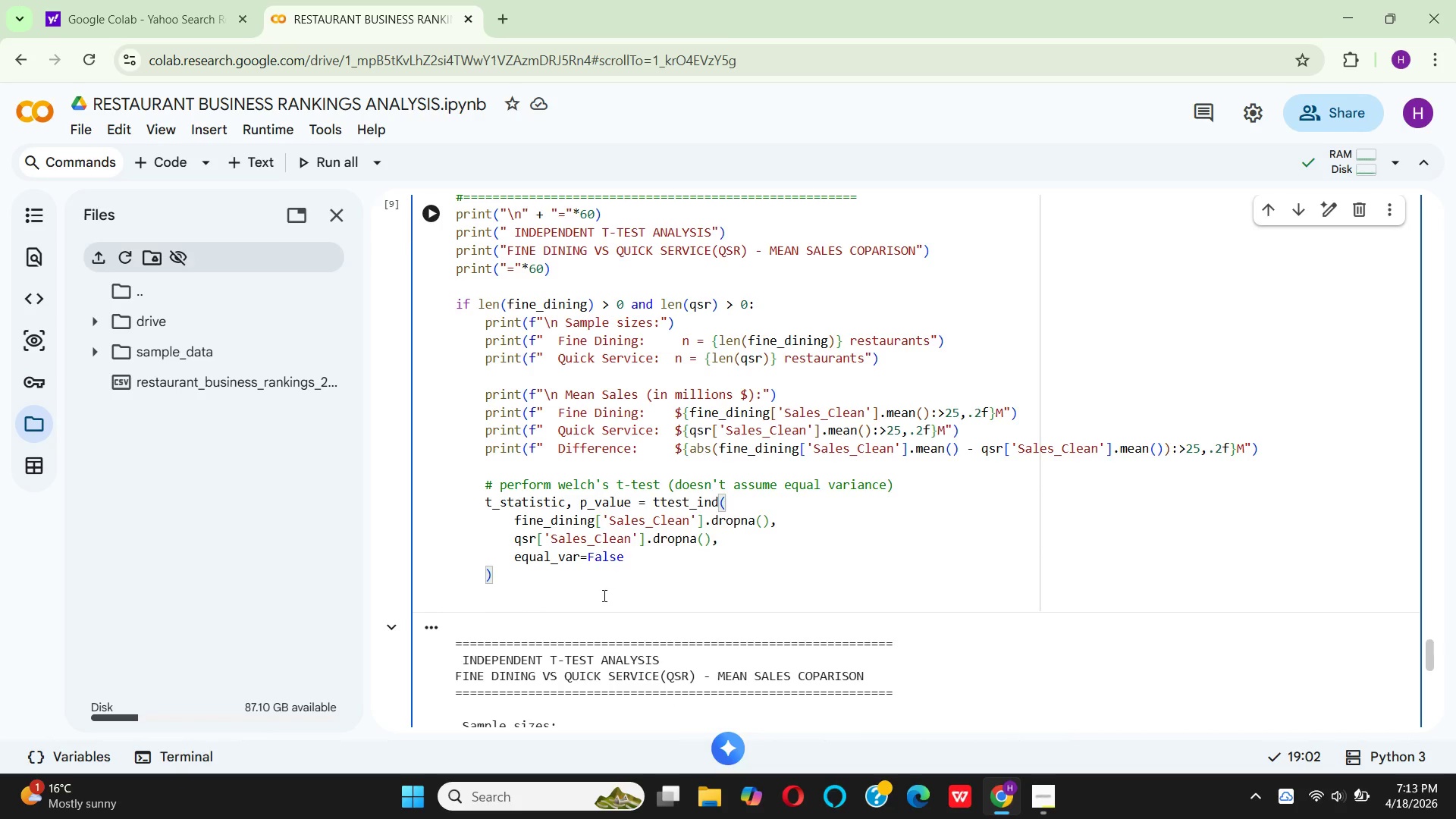 
wait(5.06)
 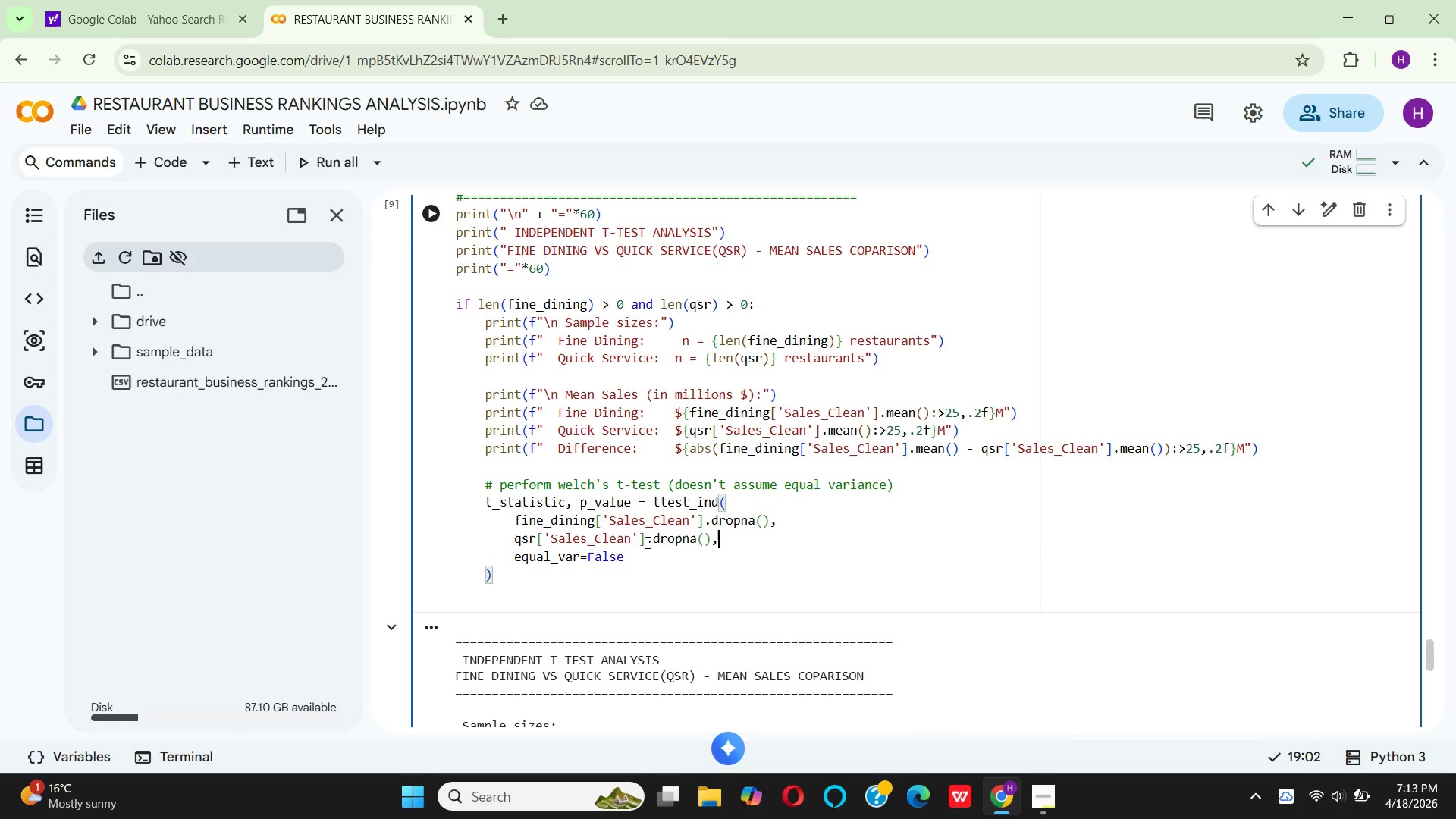 
left_click([554, 586])
 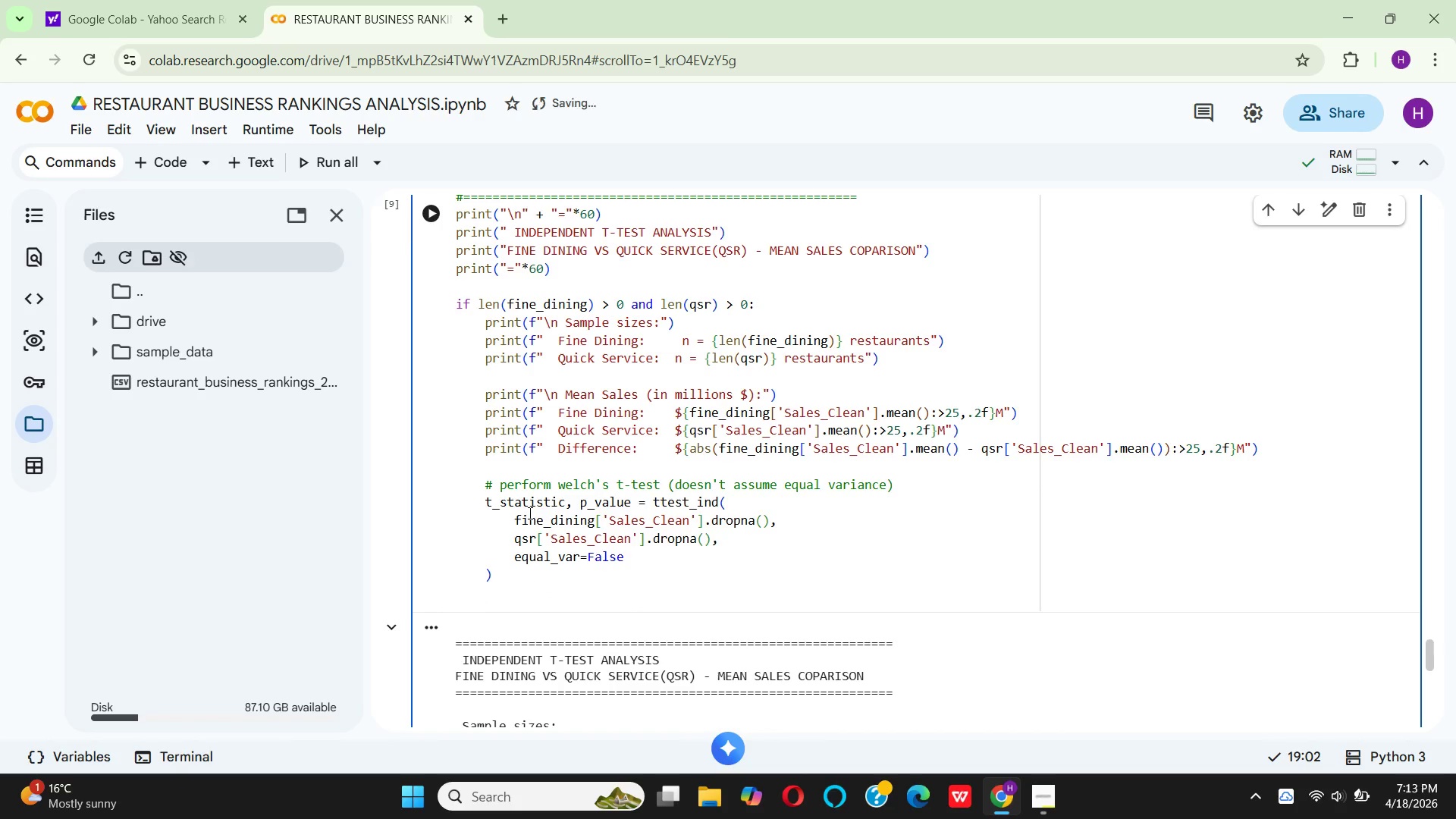 
wait(8.48)
 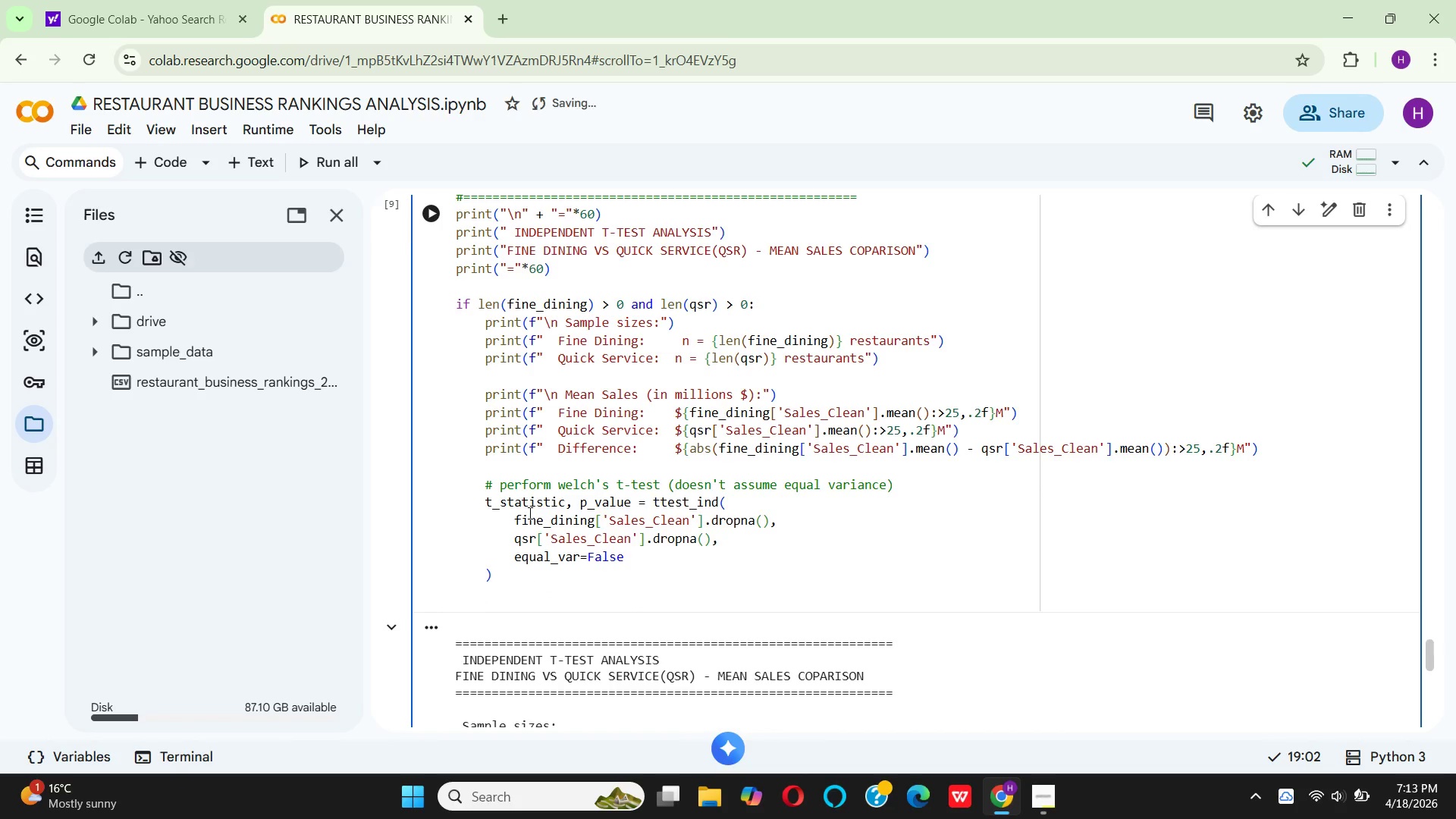 
left_click([576, 503])
 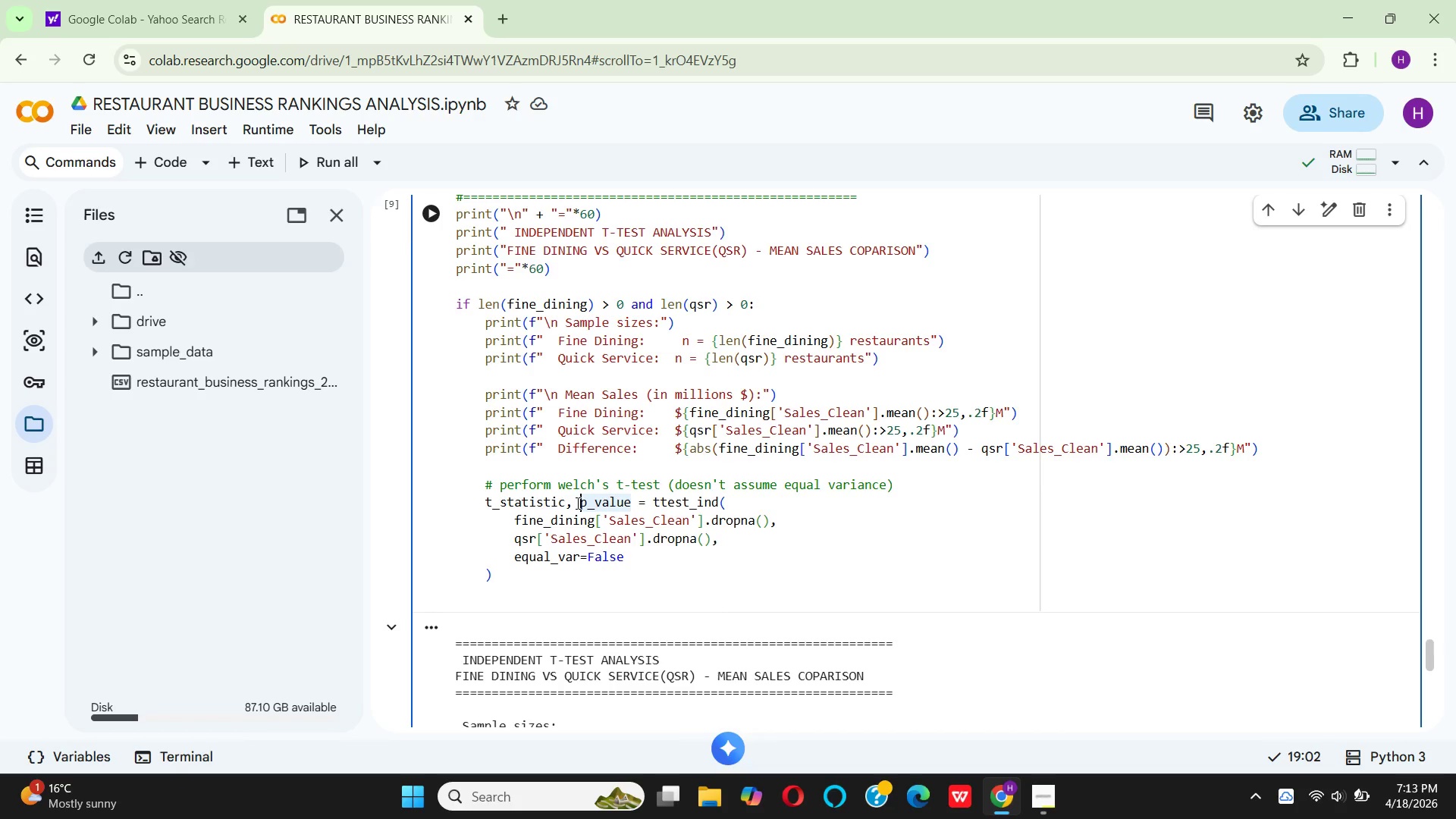 
key(T)
 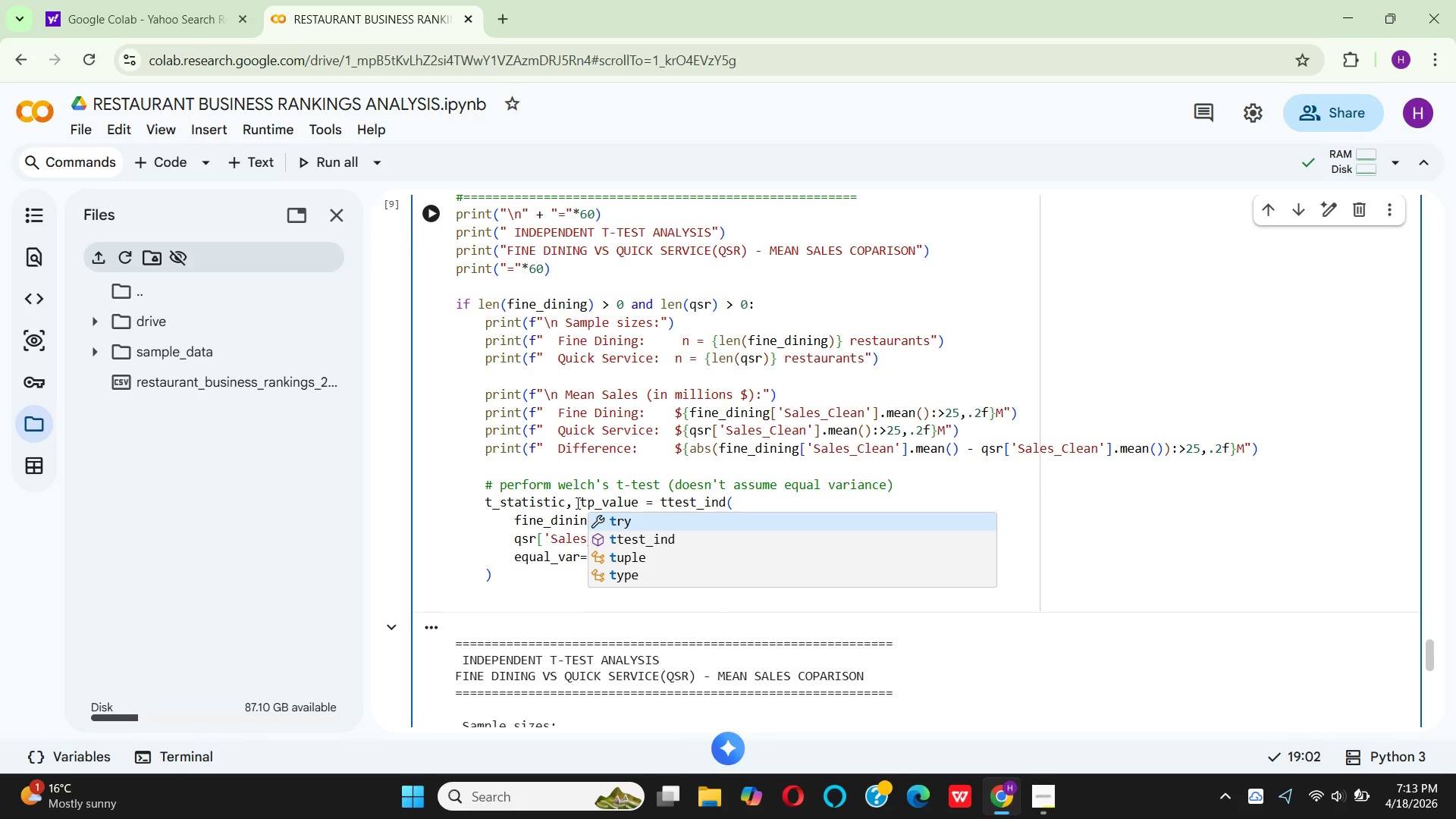 
key(Shift+Minus)
 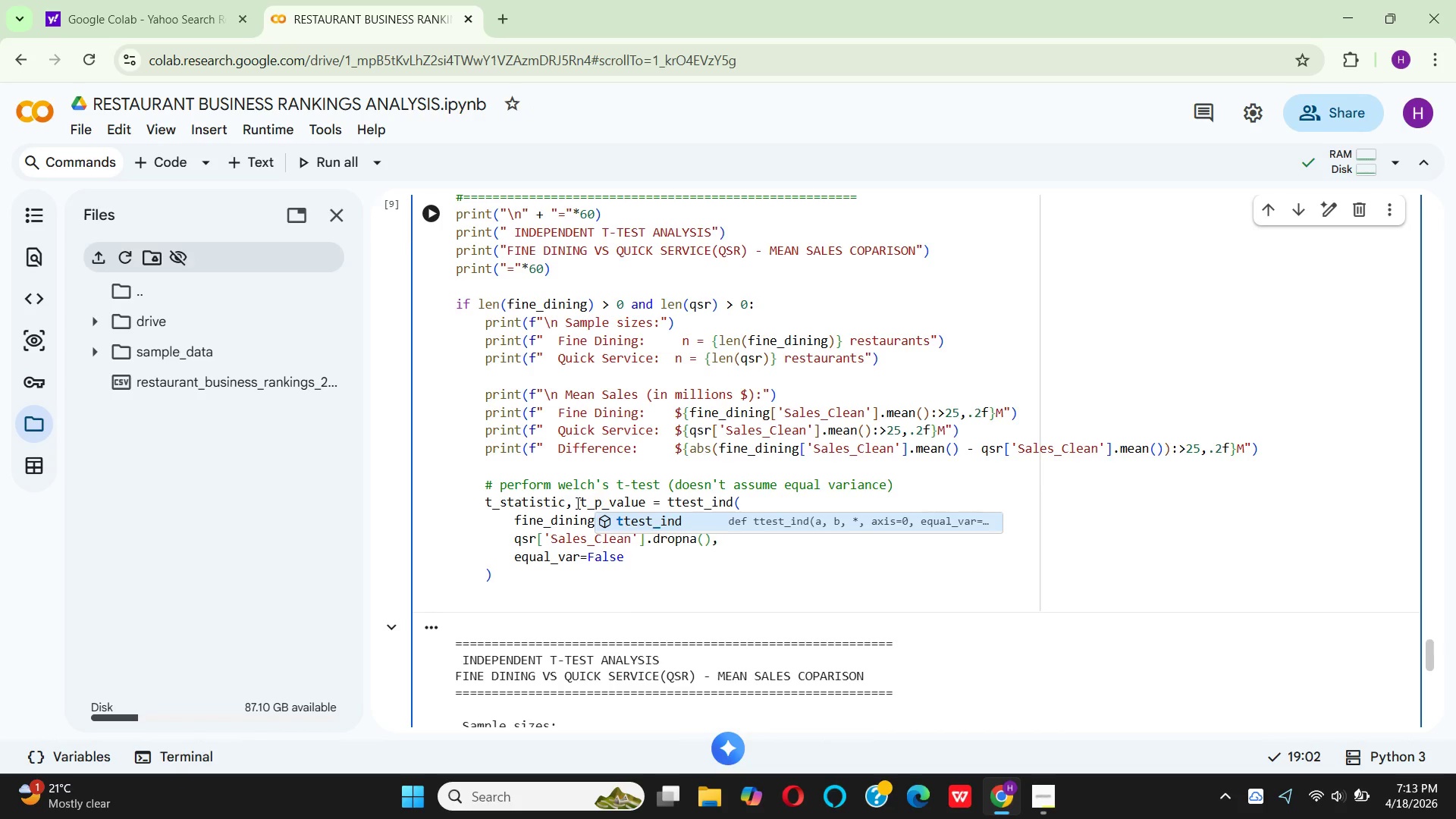 
wait(11.48)
 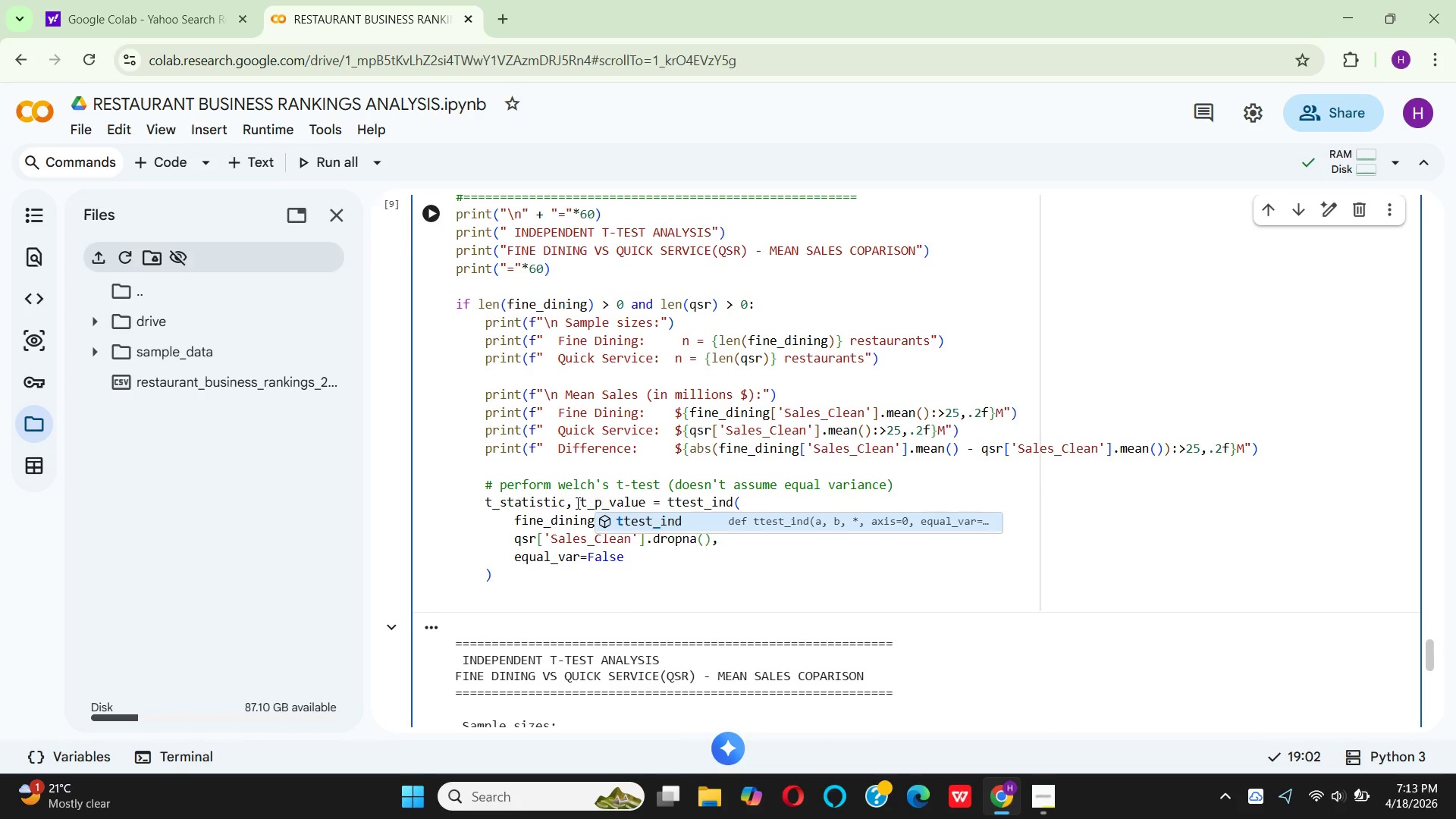 
left_click([514, 593])
 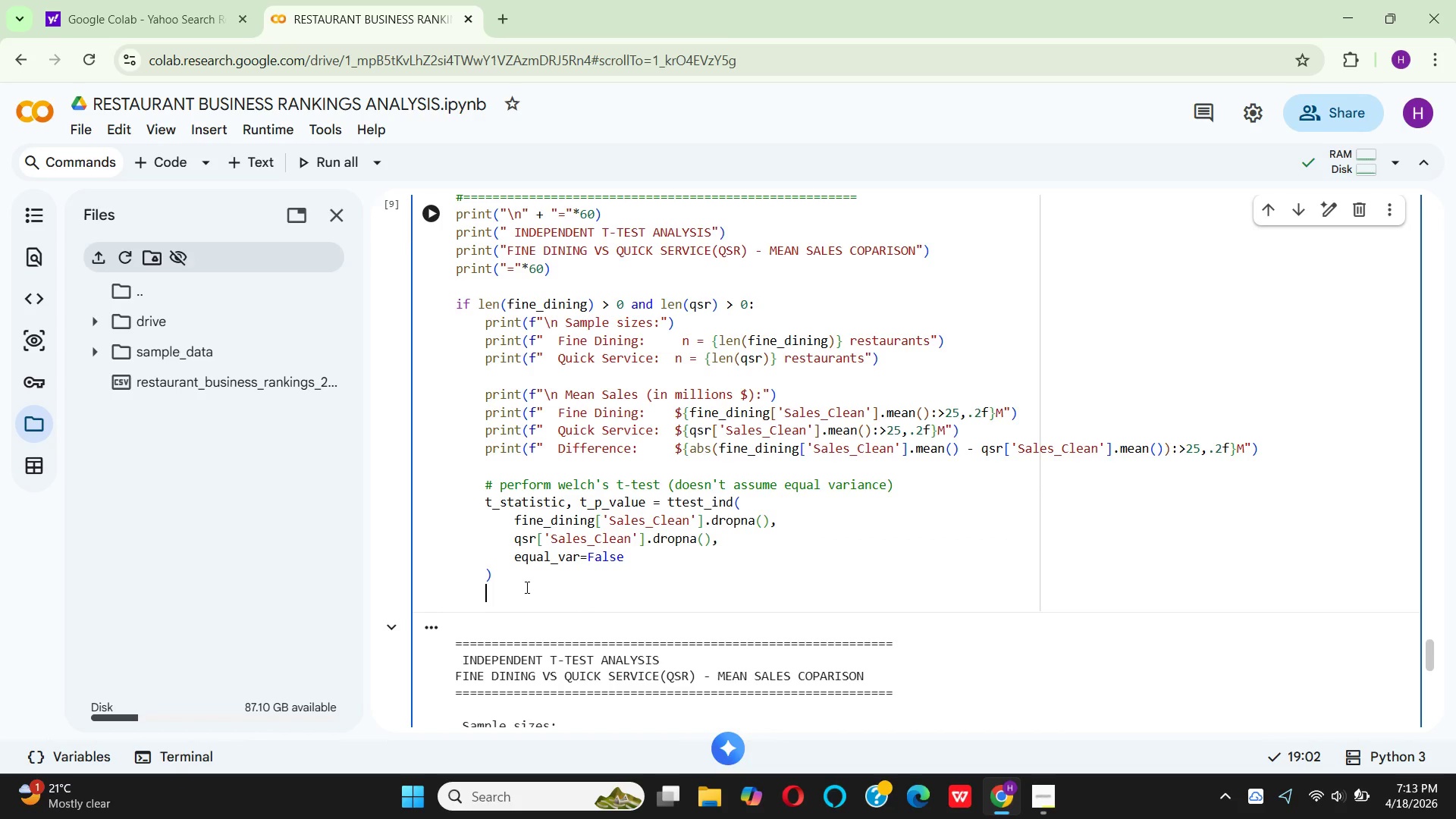 
scroll: coordinate [552, 507], scroll_direction: down, amount: 2.0
 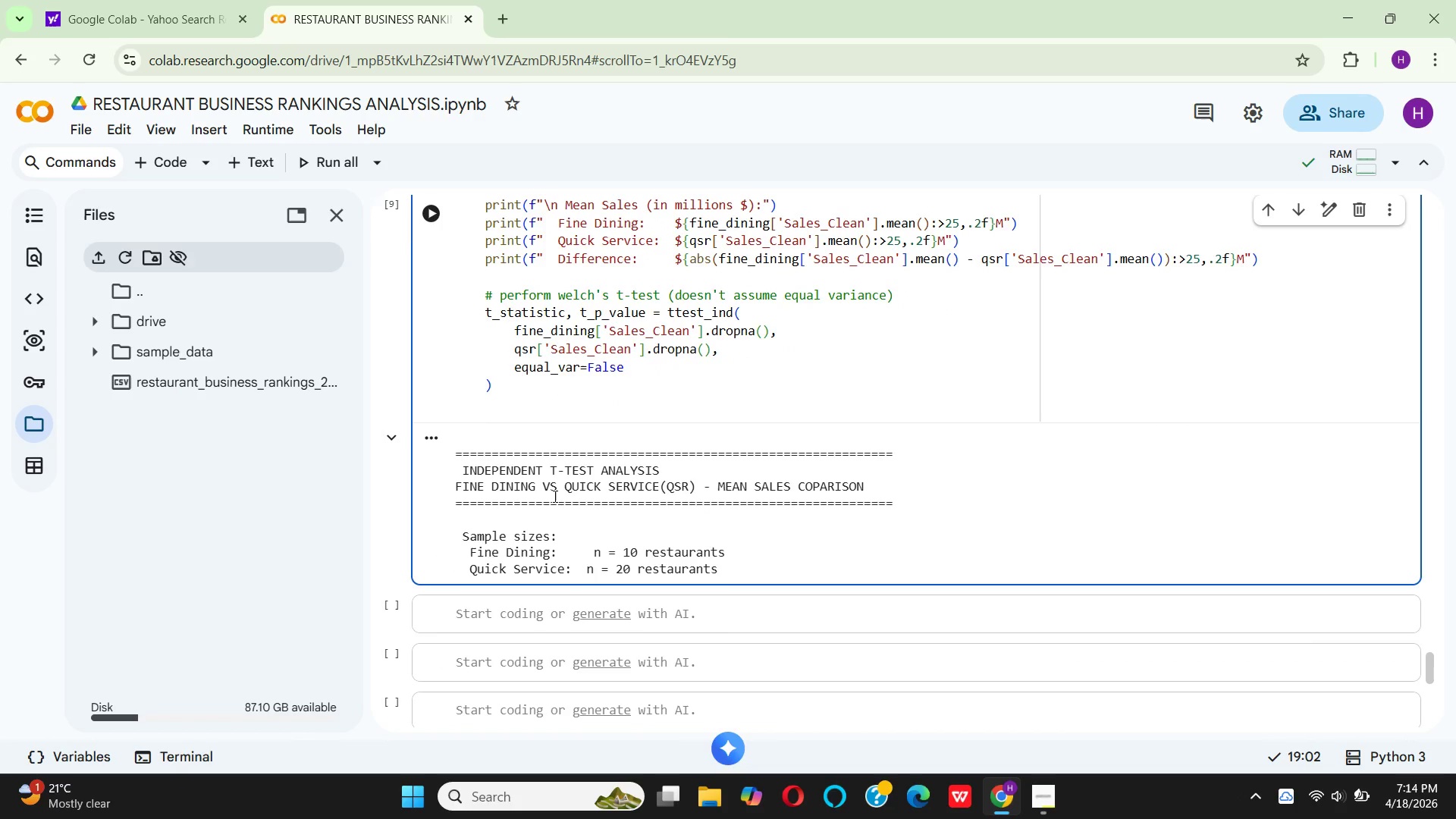 
type(prin)
 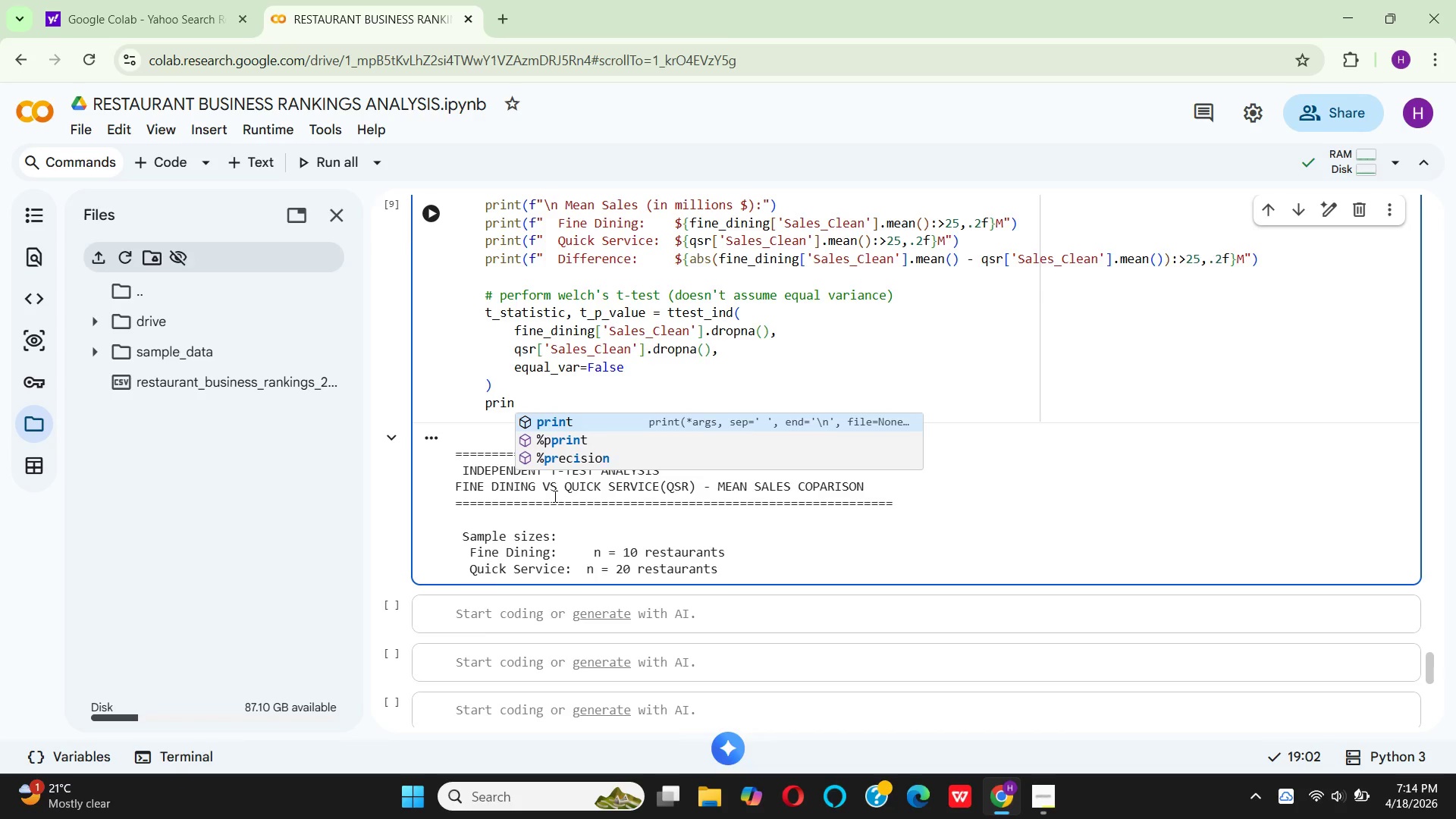 
key(Enter)
 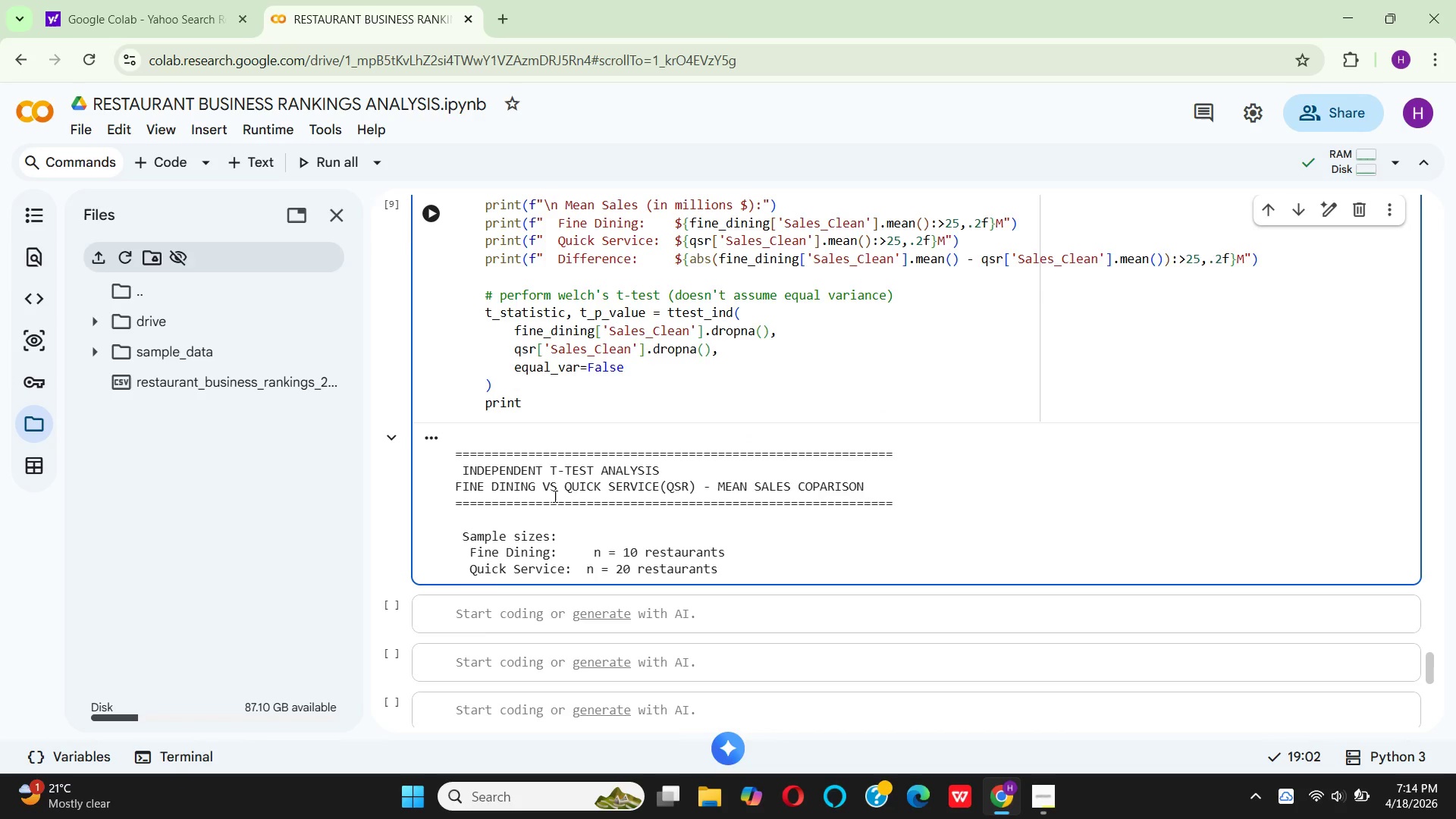 
type((f"\n )
 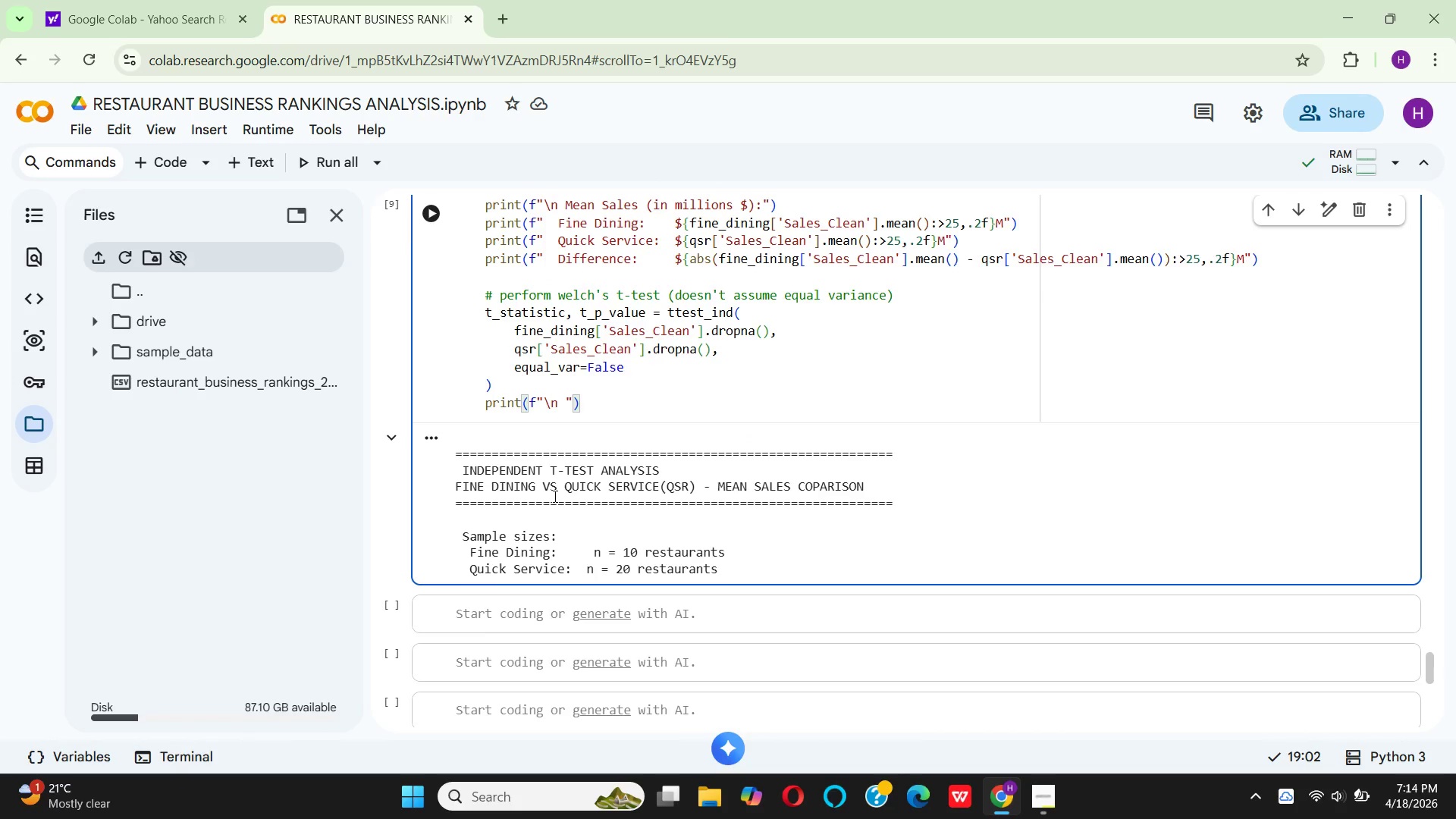 
wait(10.2)
 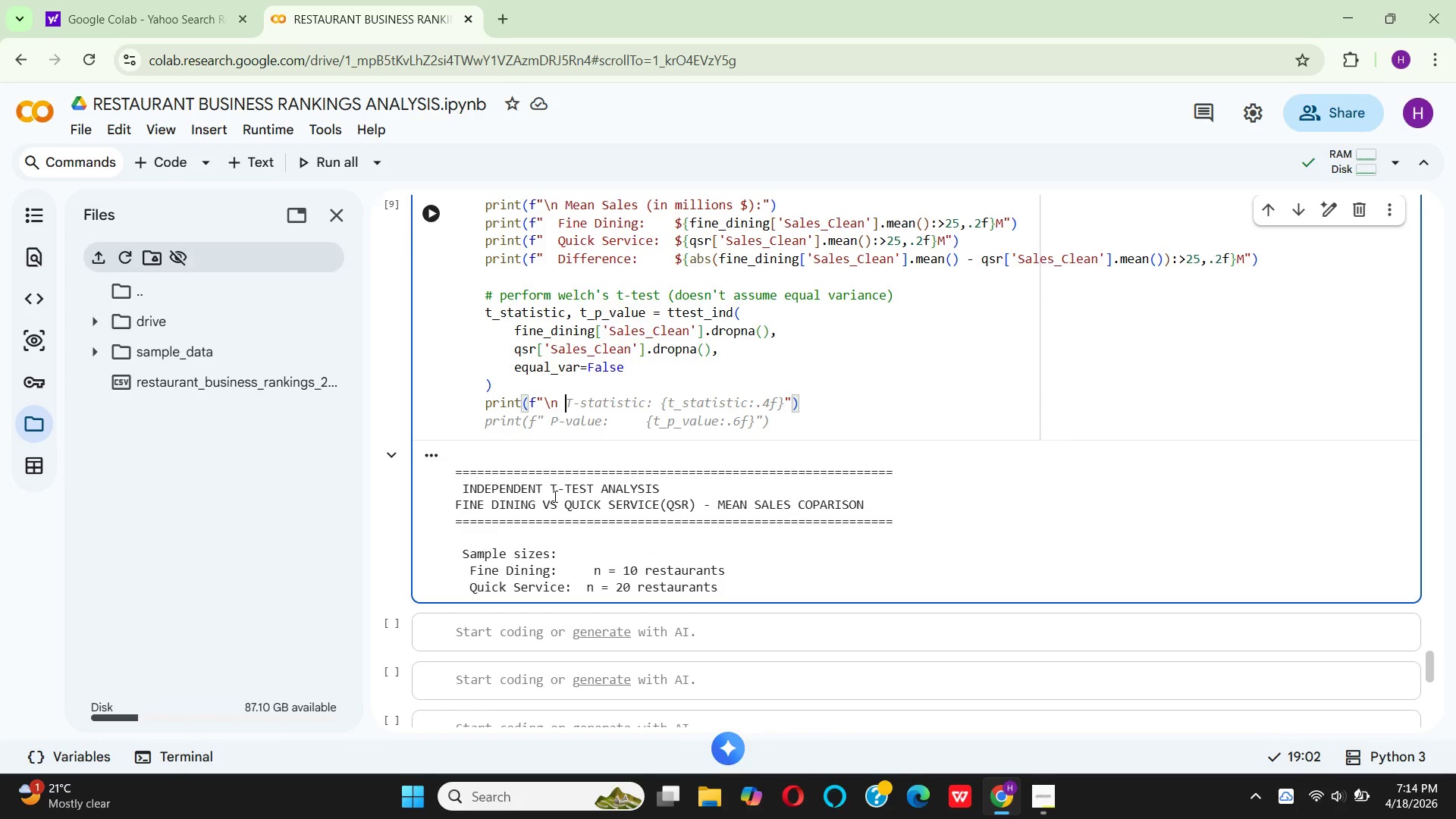 
key(Shift+9)
 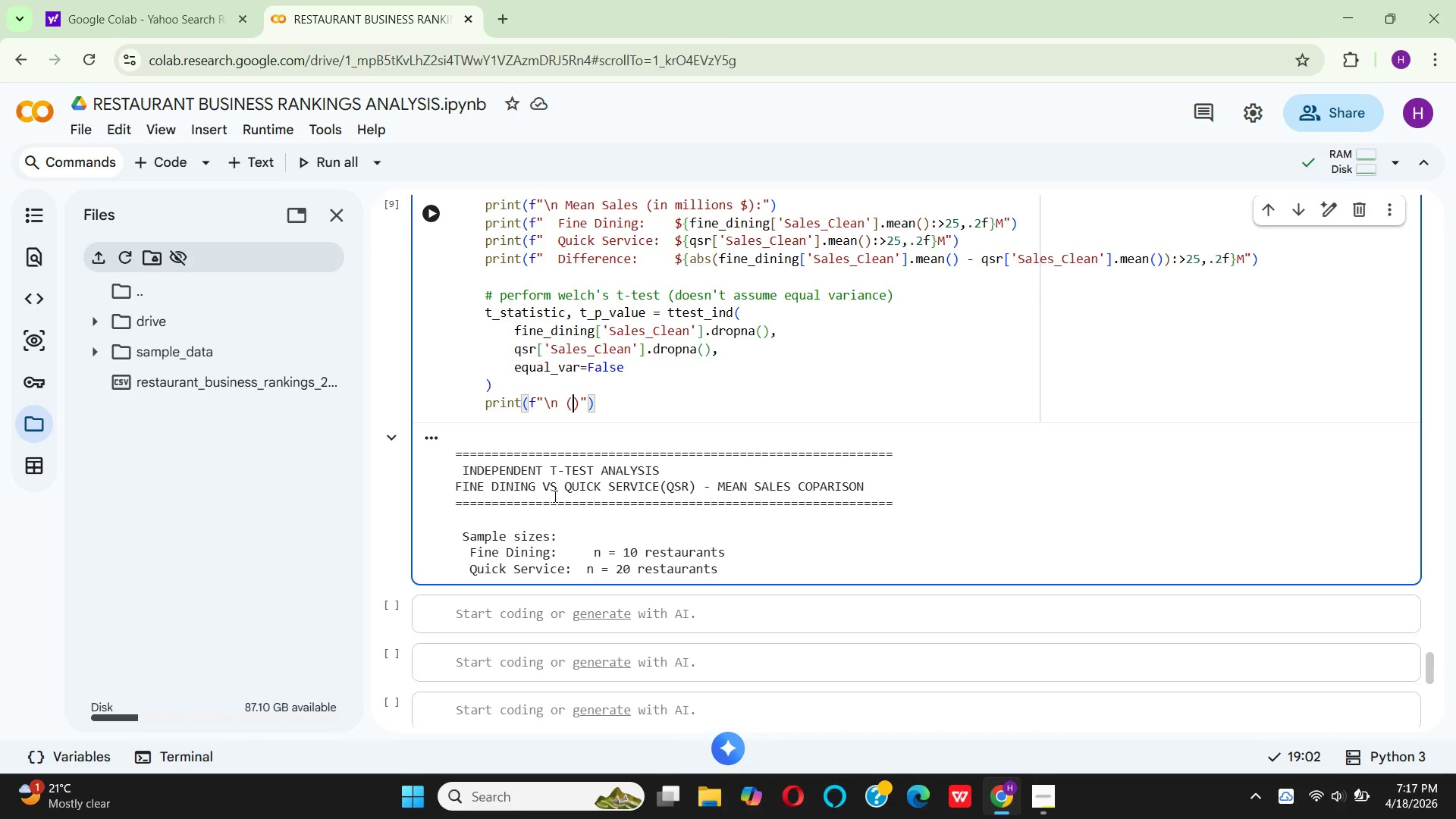 
wait(189.98)
 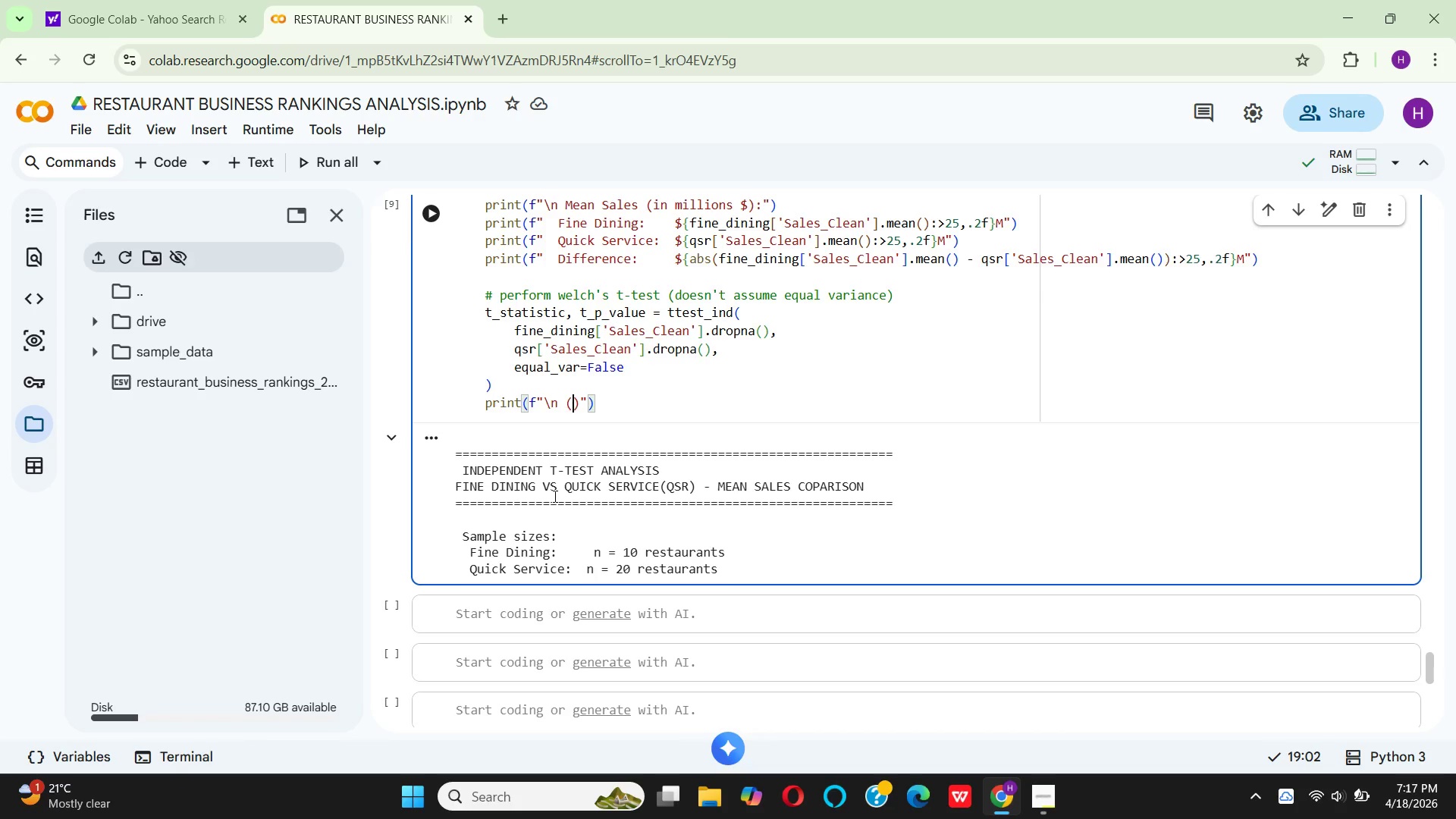 
key(Backspace)
 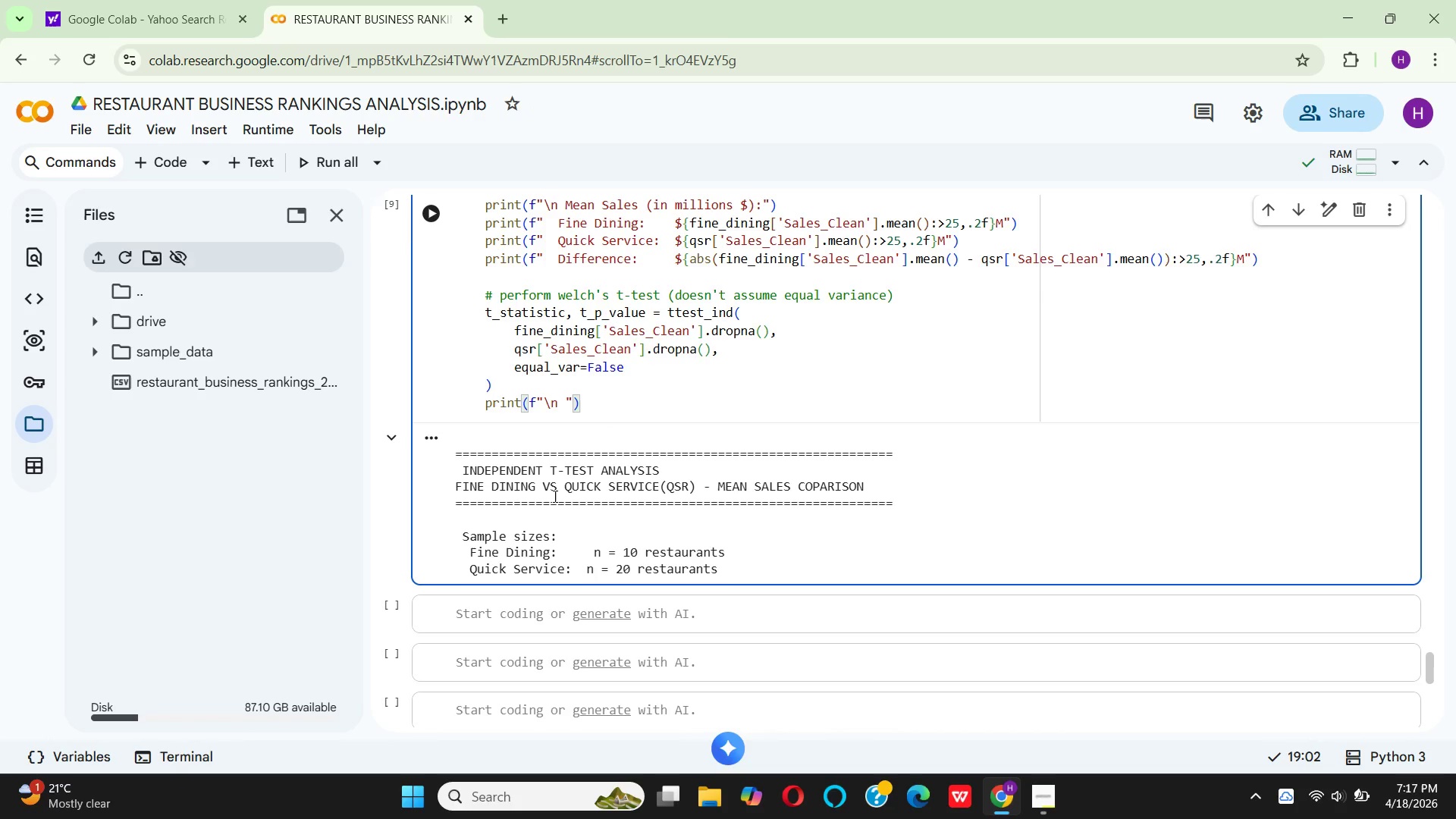 
key(Shift+BracketLeft)
 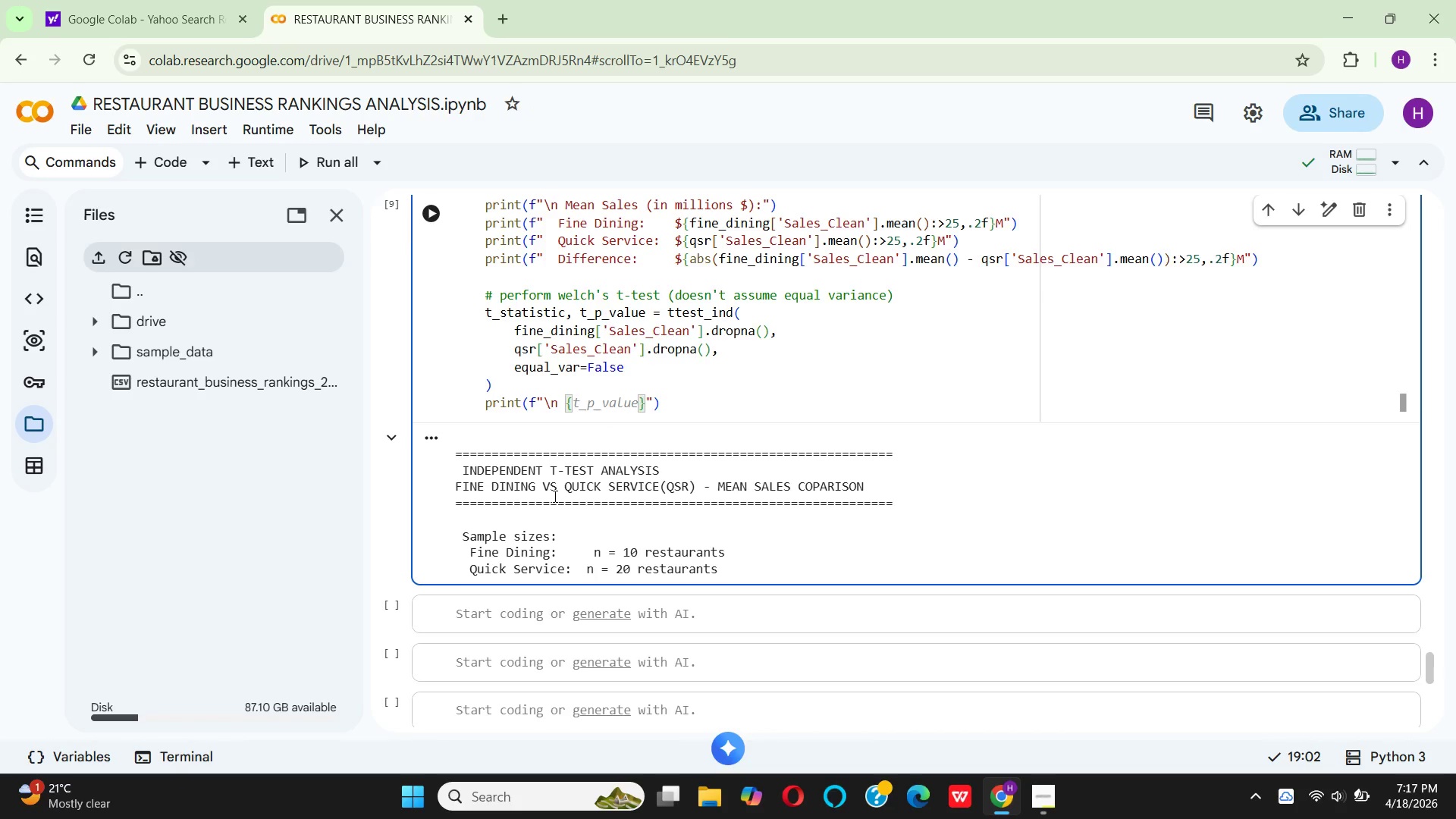 
key(Quote)
 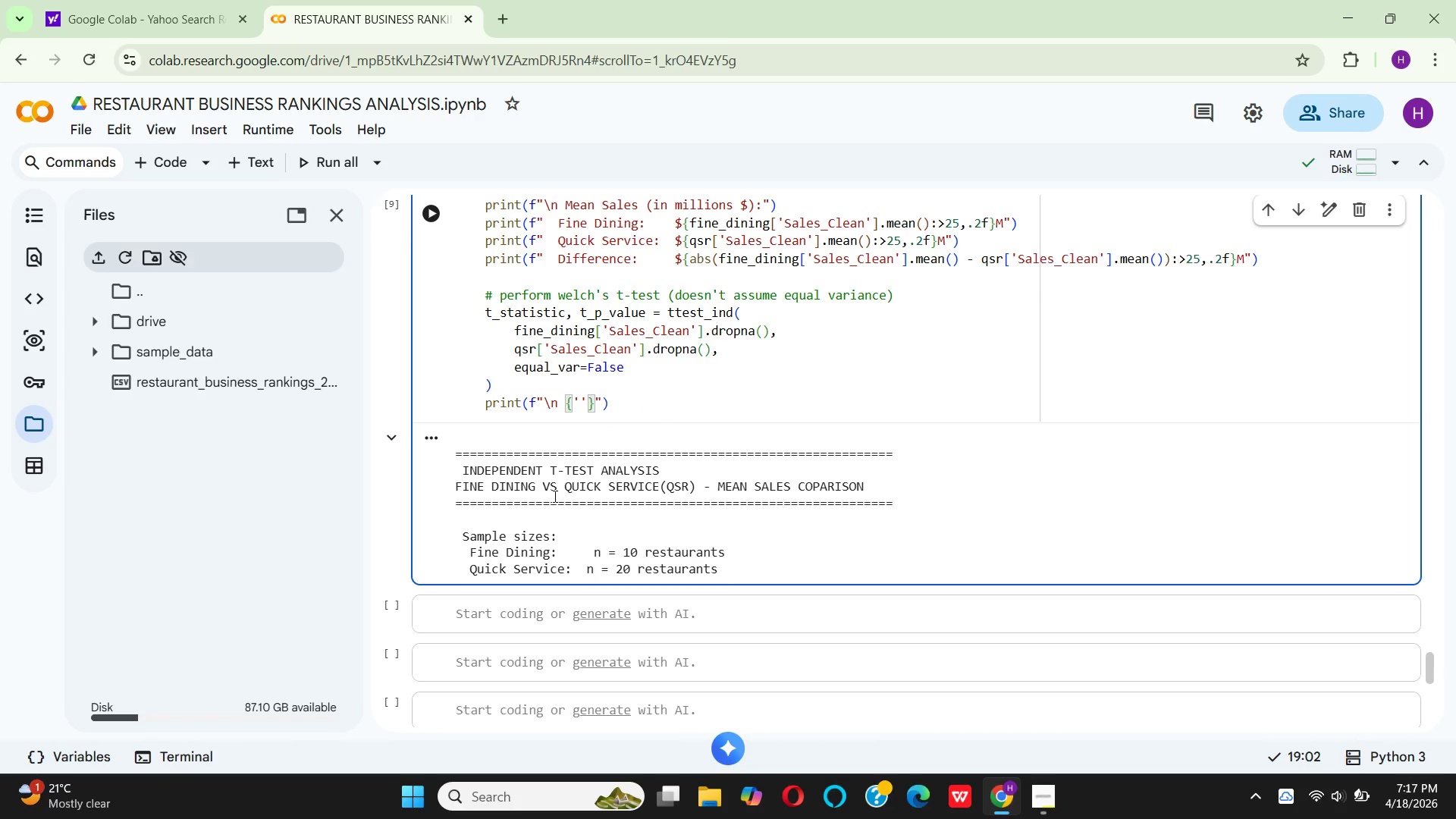 
key(Shift+Minus)
 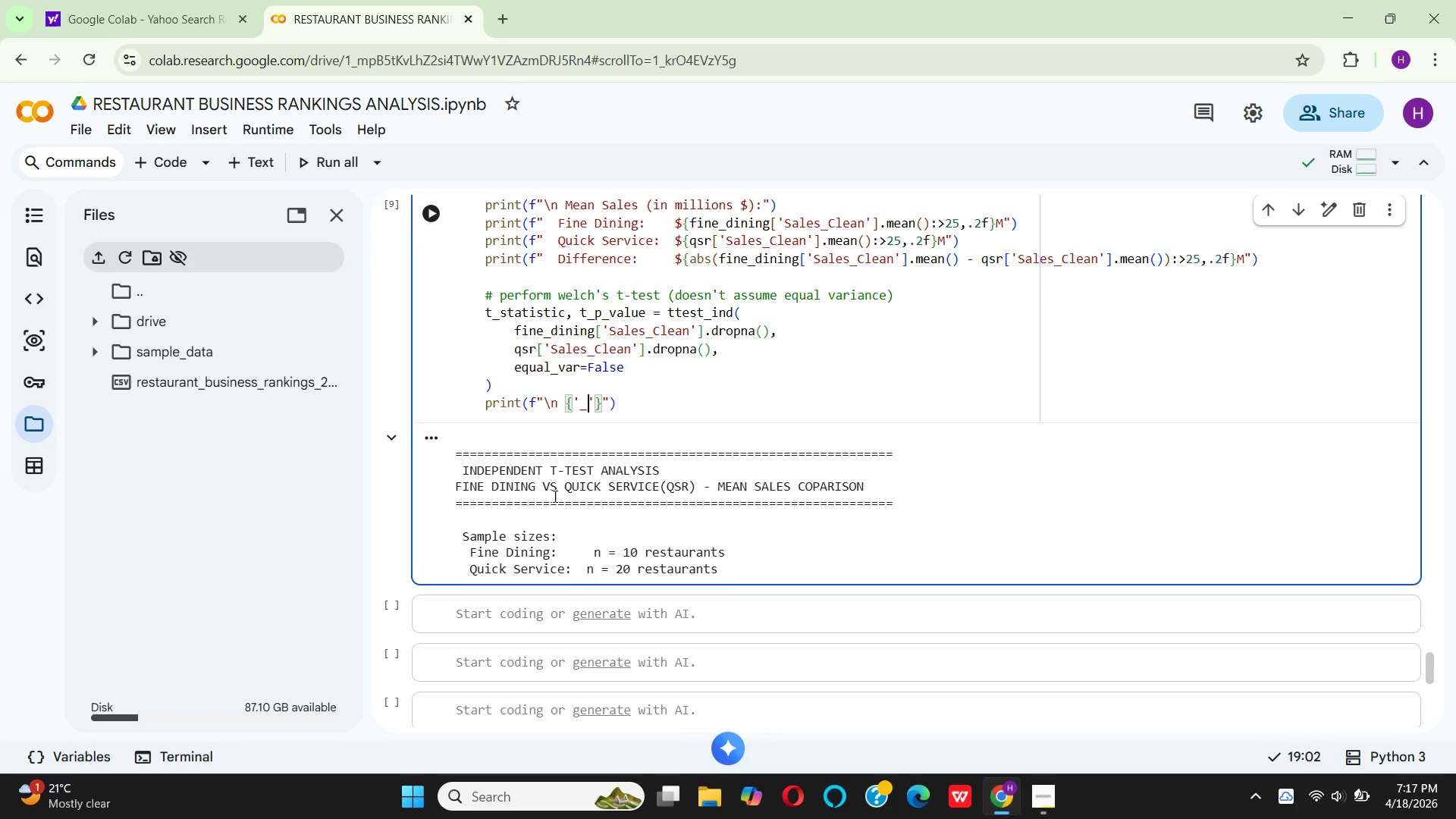 
key(Backspace)
 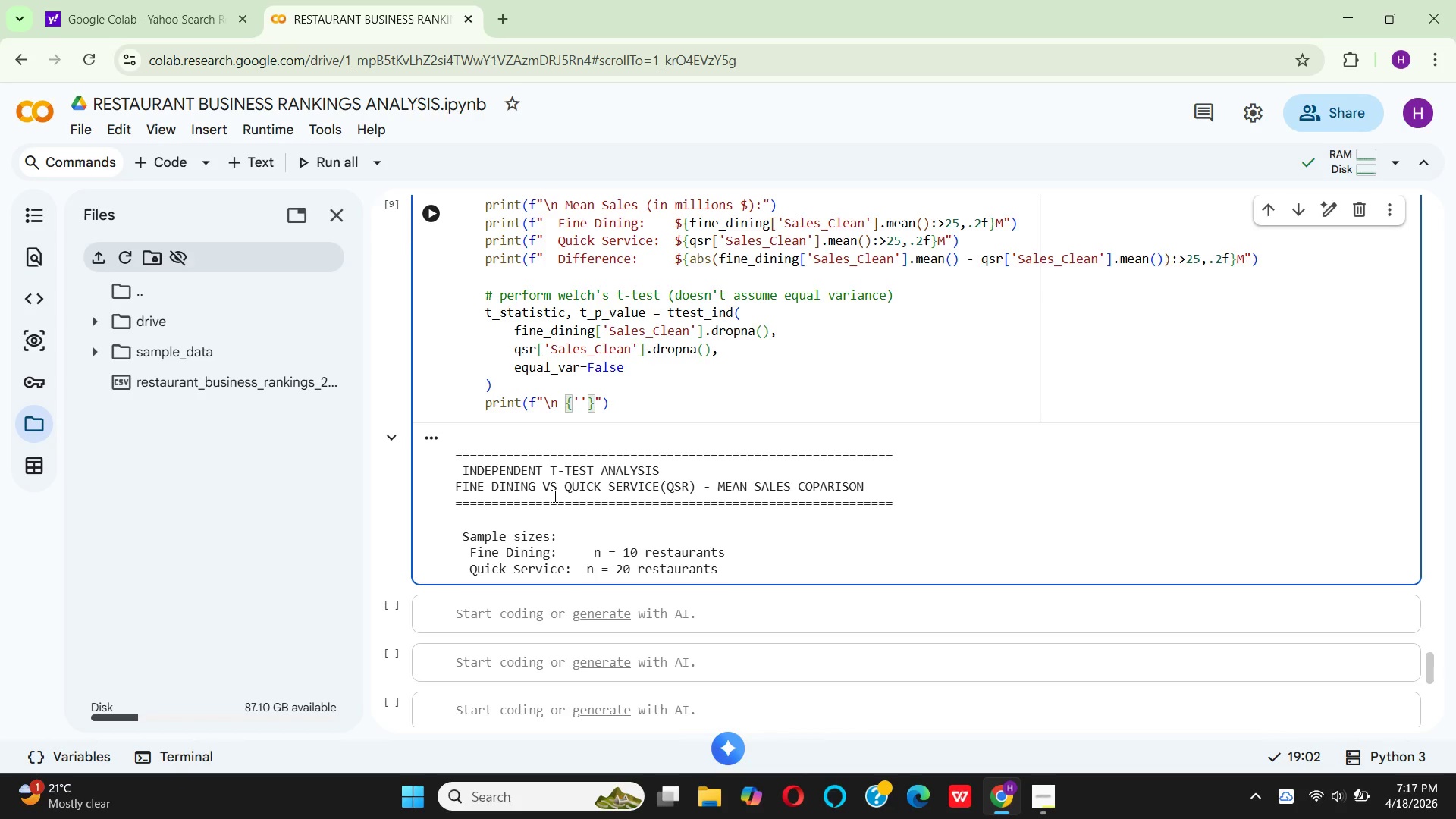 
key(Minus)
 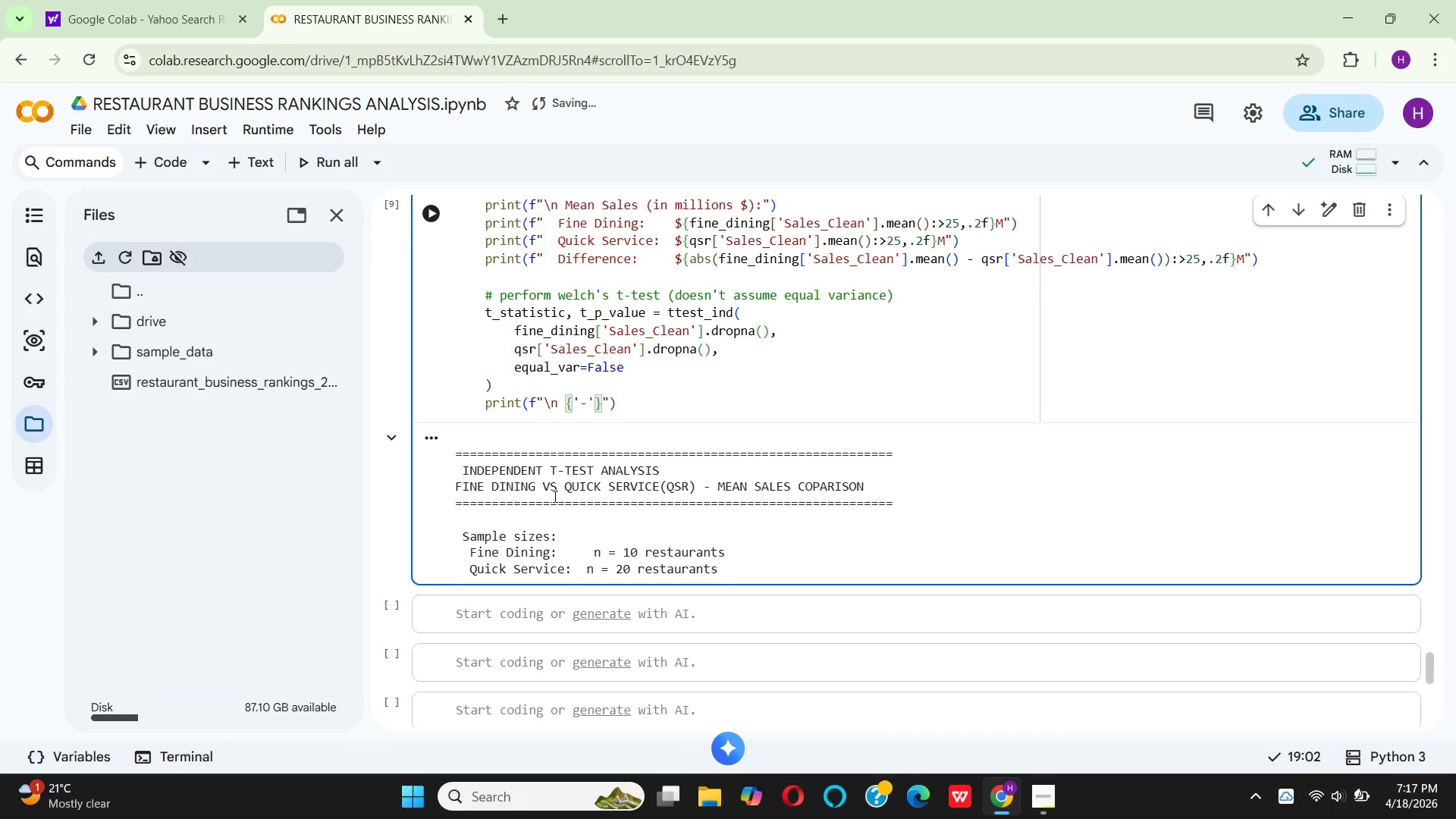 
key(Minus)
 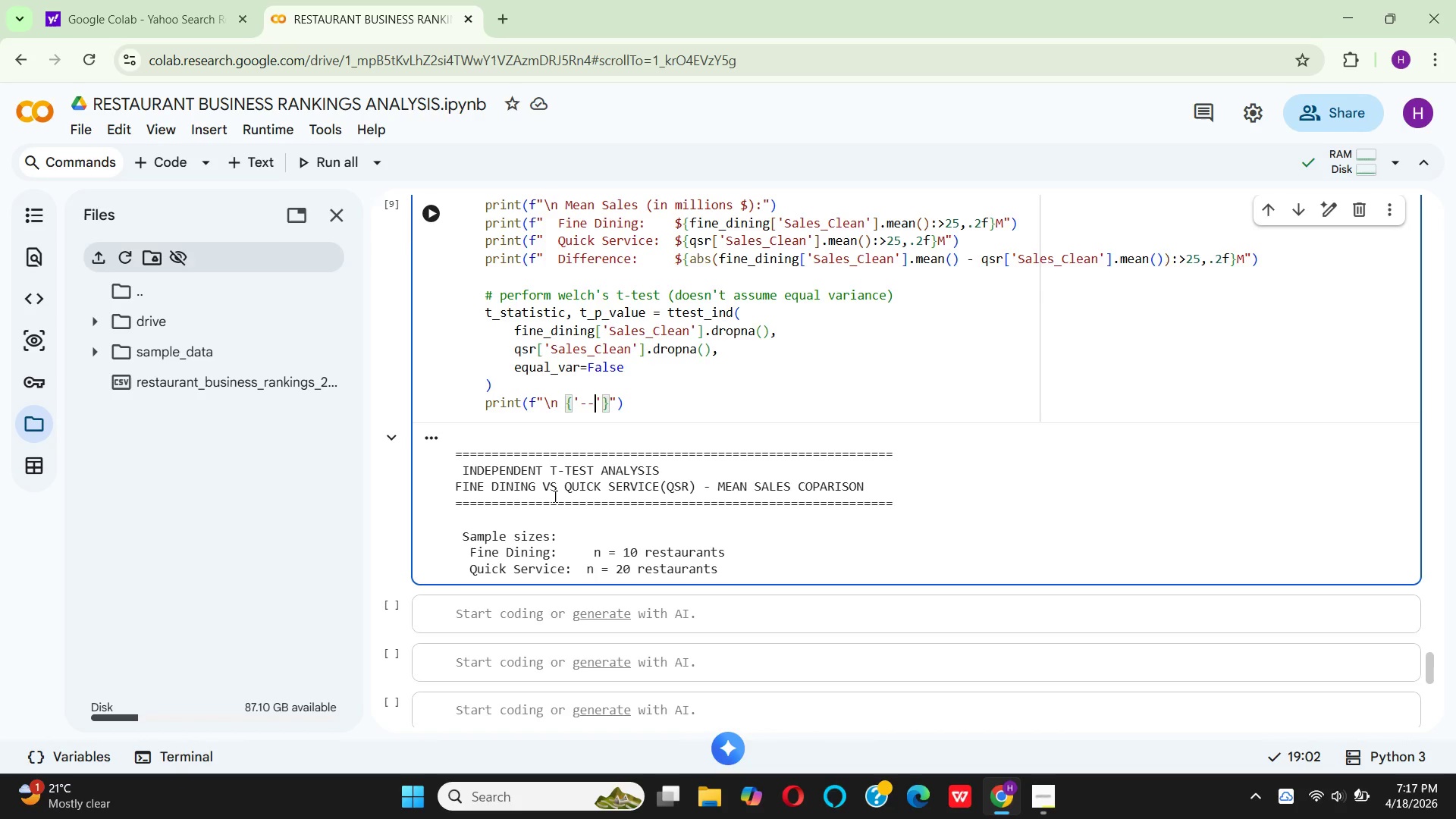 
key(Backspace)
 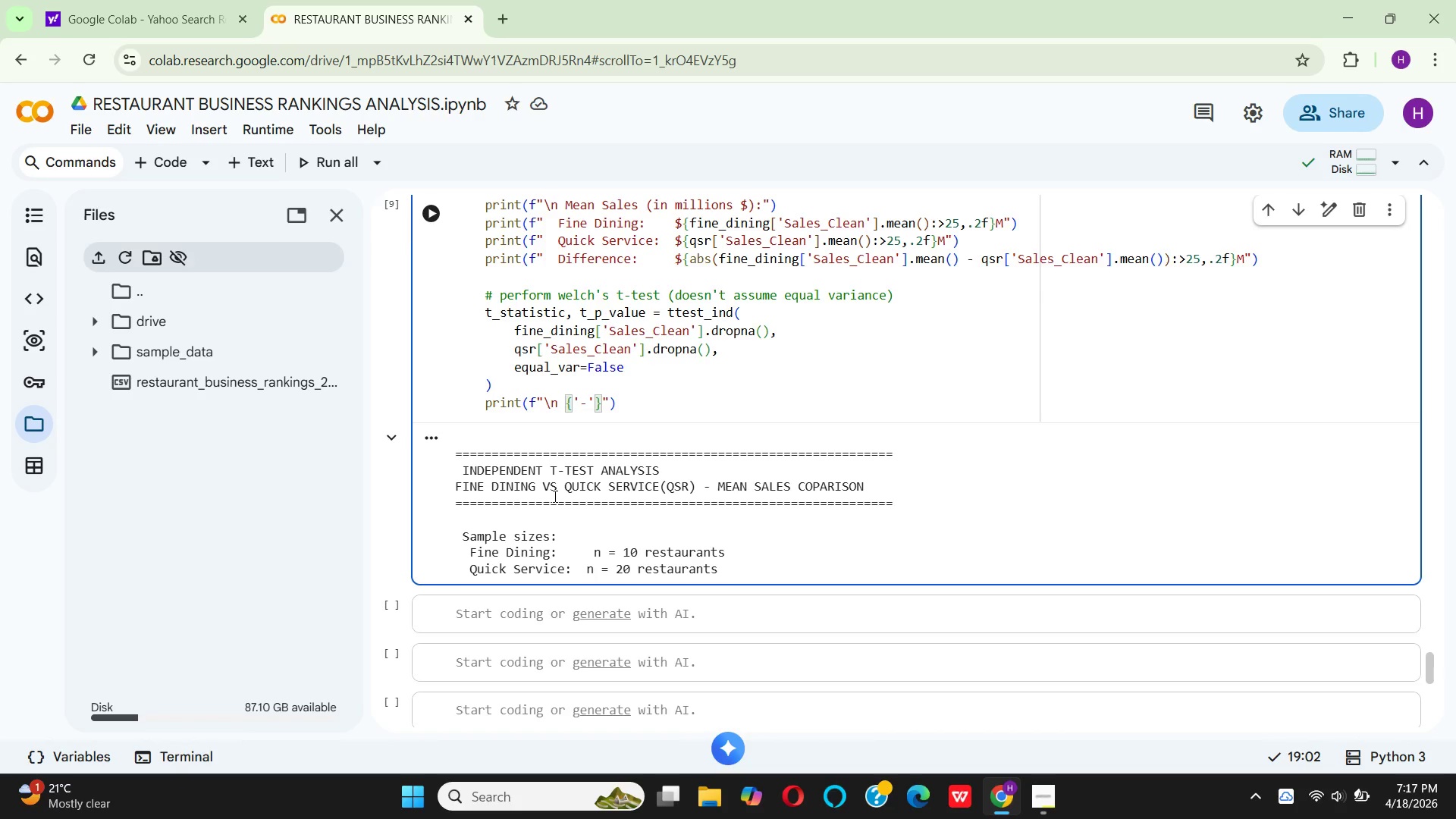 
key(ArrowRight)
 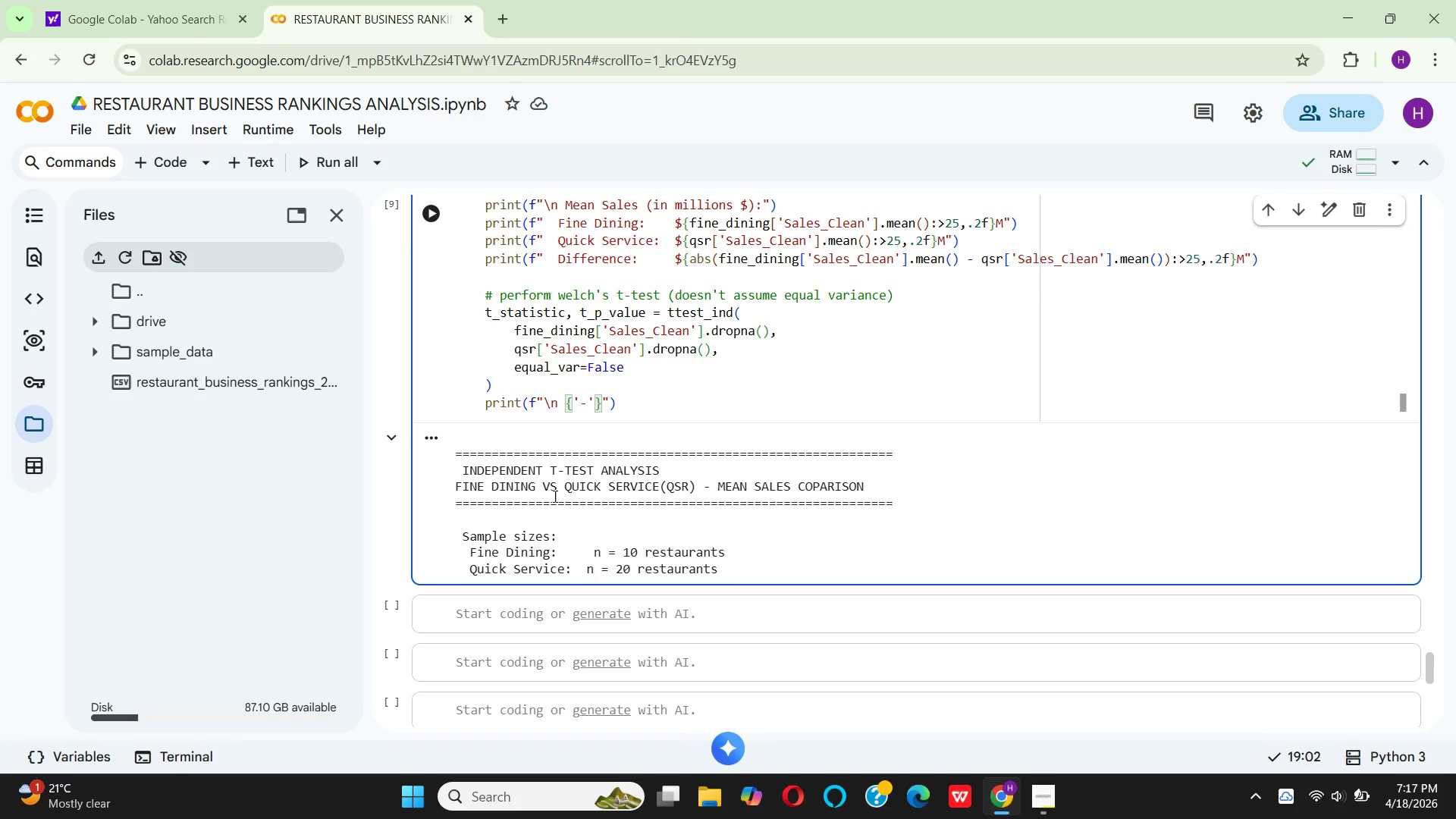 
hold_key(key=ShiftLeft, duration=0.83)
 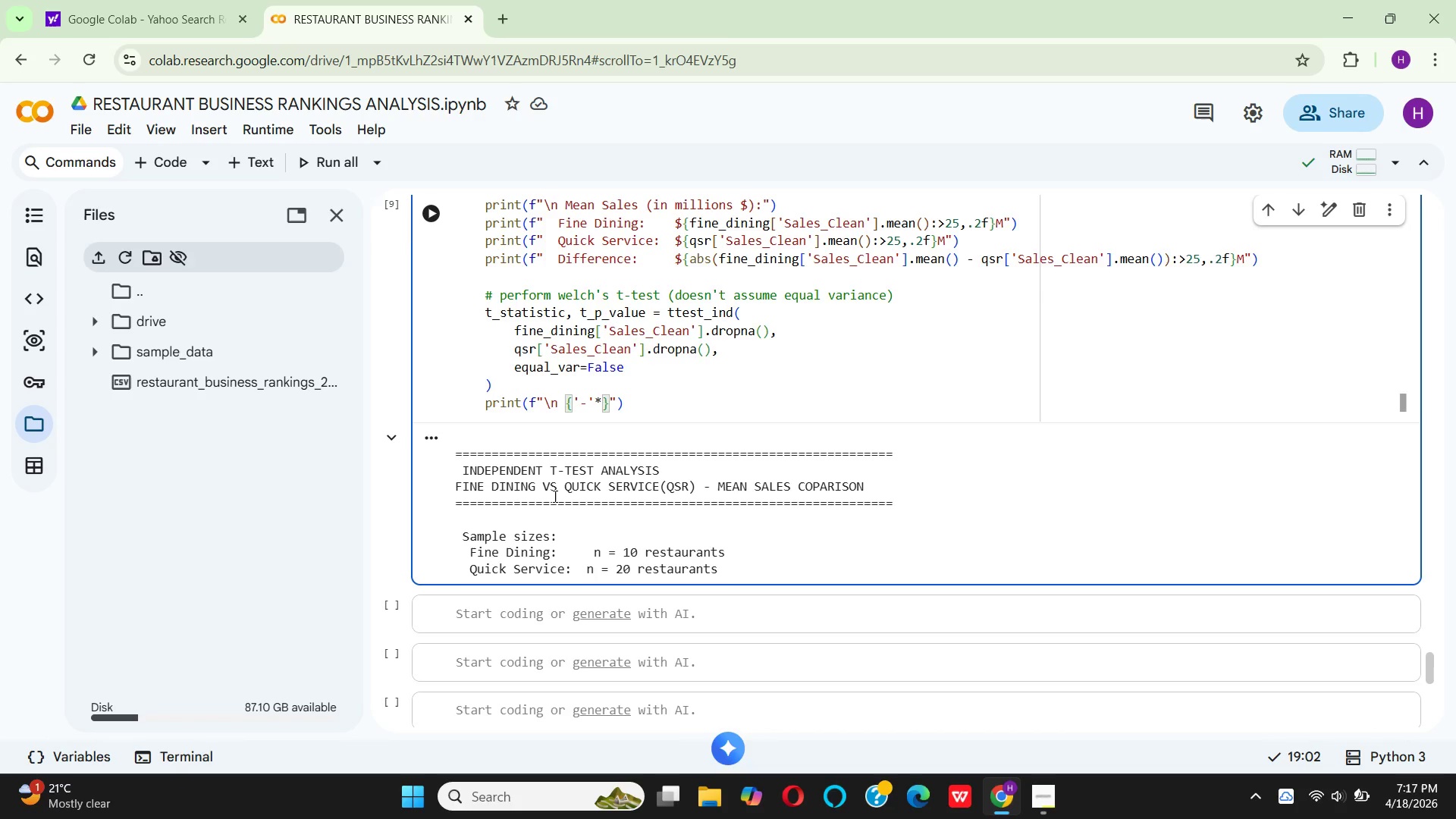 
hold_key(key=8, duration=0.31)
 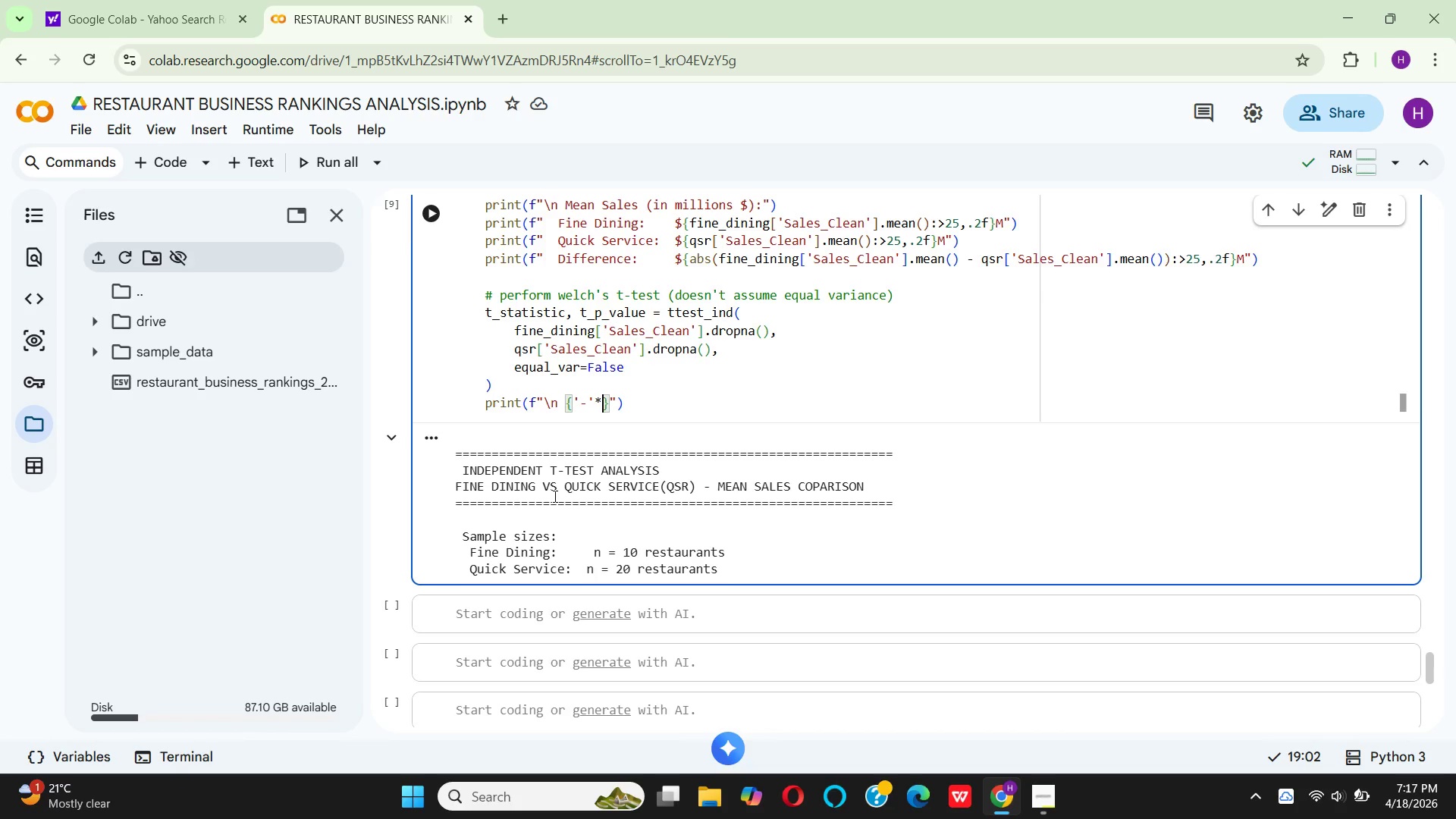 
type(59)
 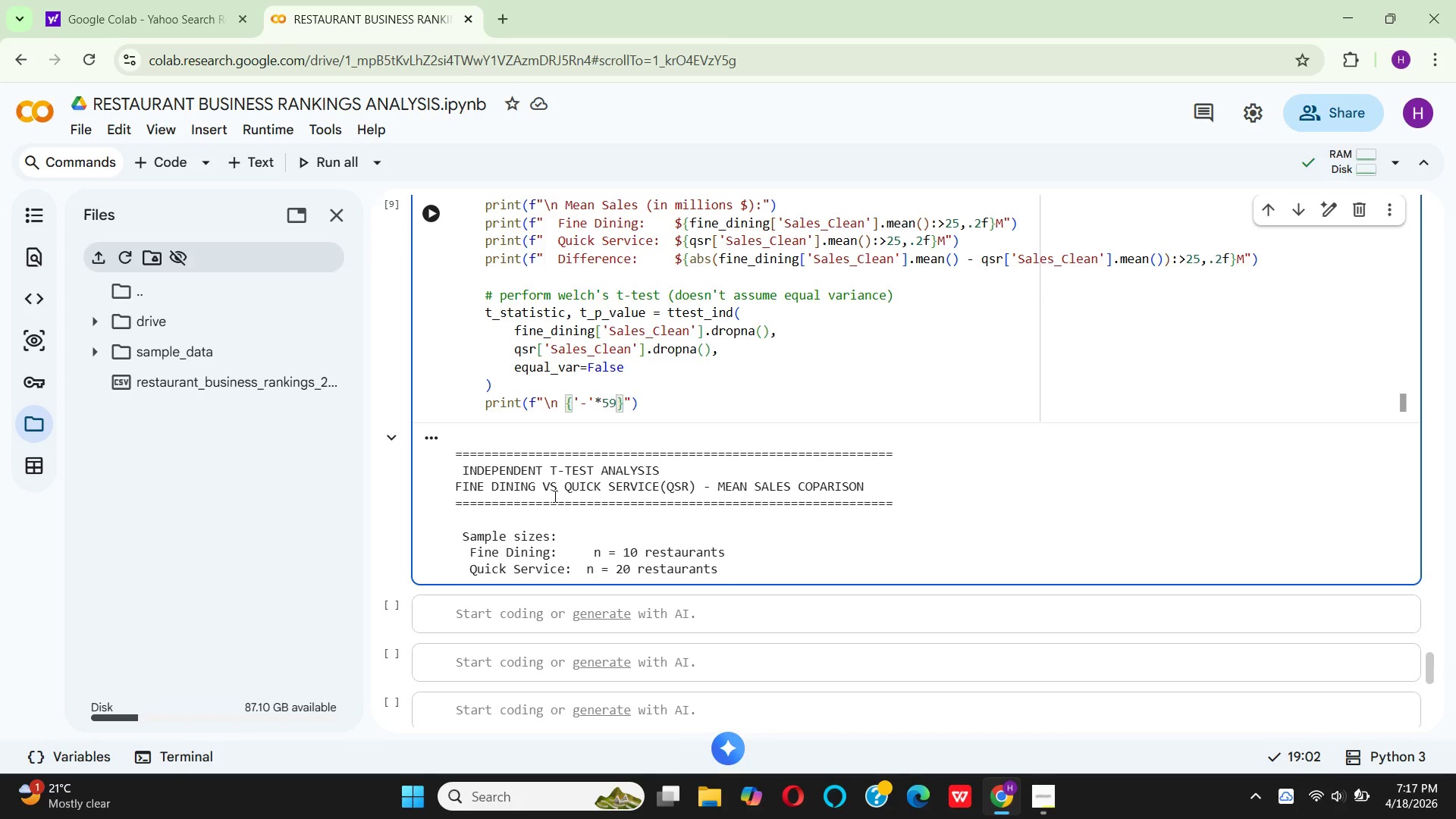 
key(ArrowRight)
 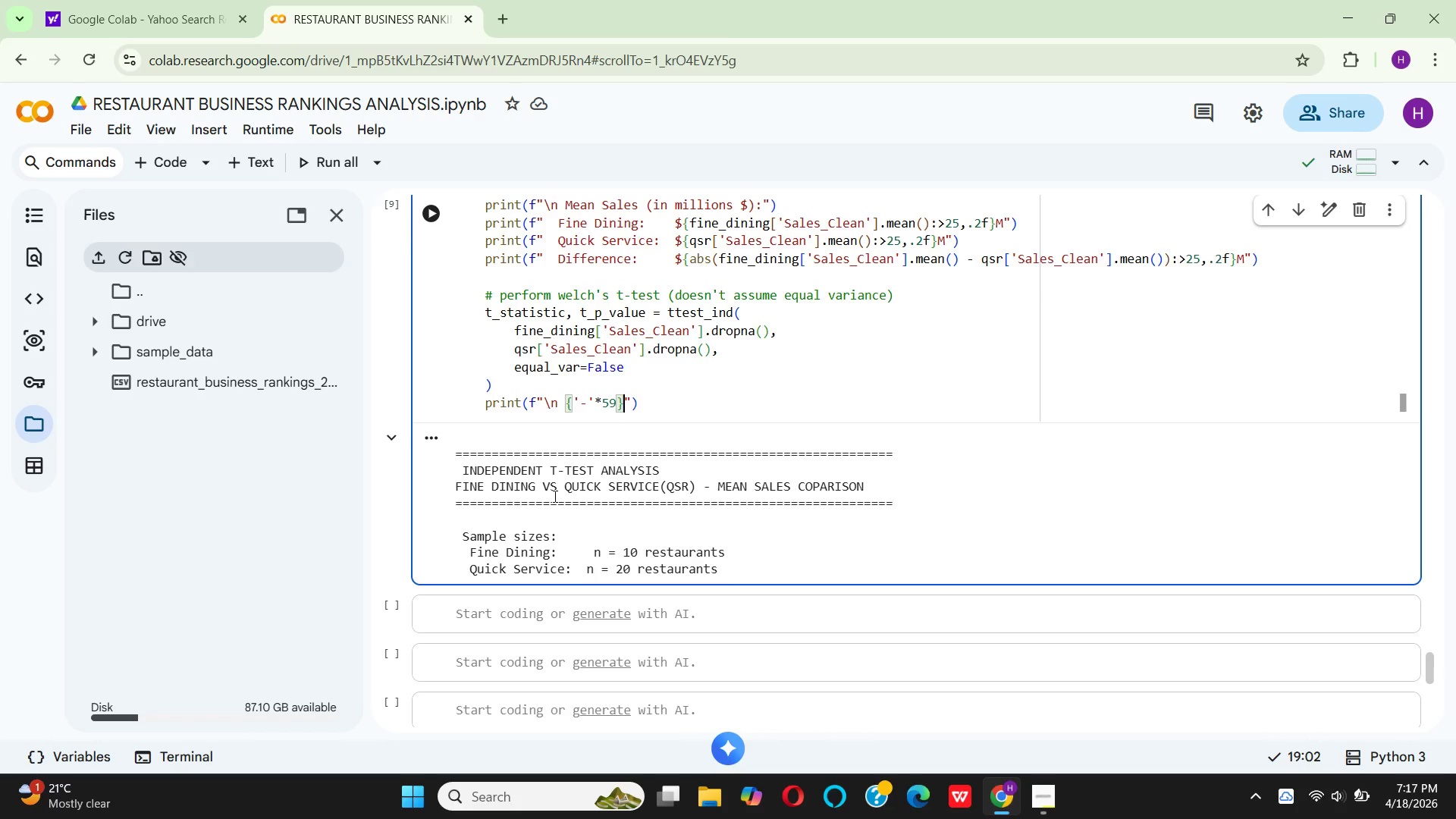 
key(ArrowRight)
 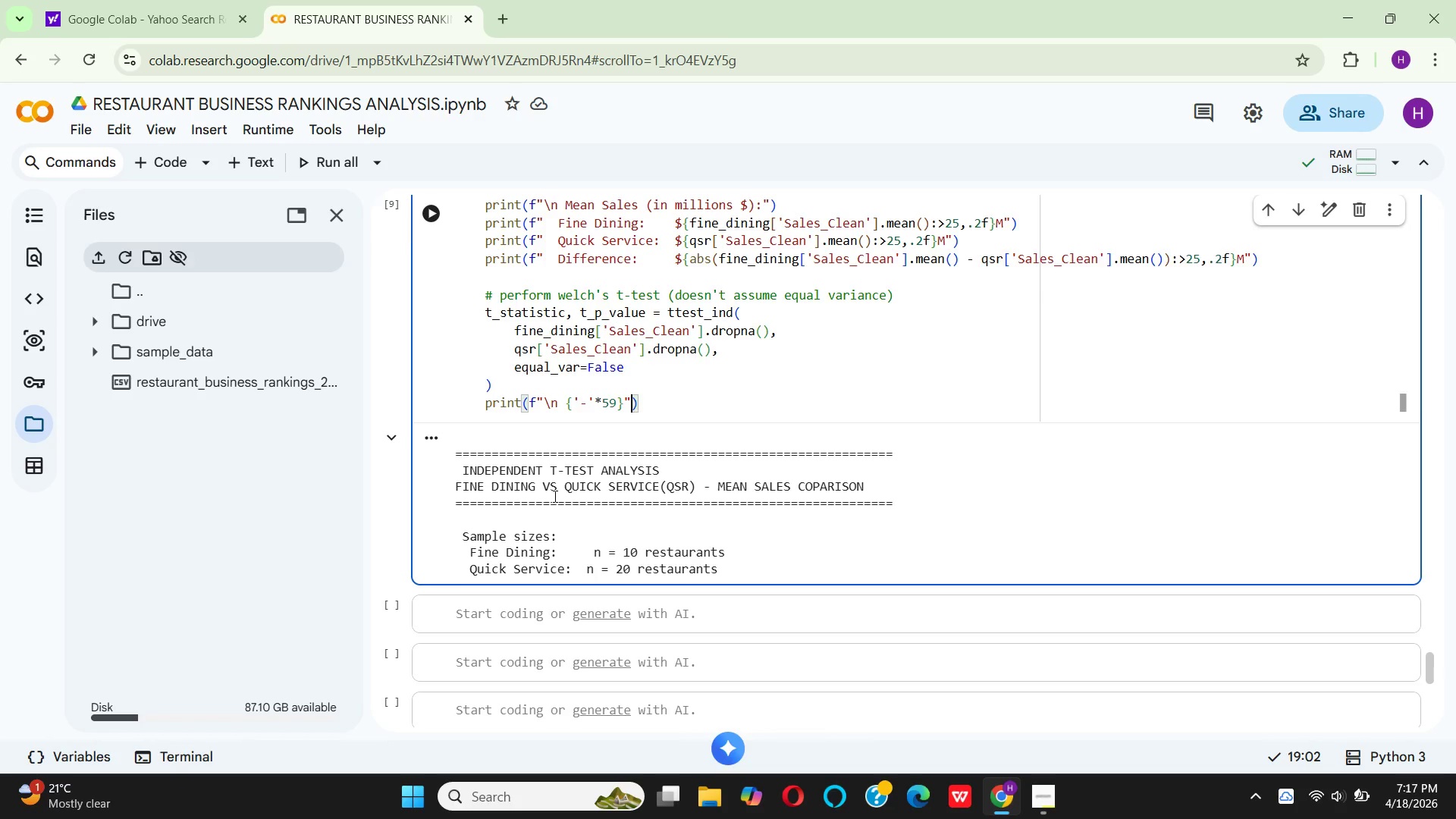 
key(ArrowRight)
 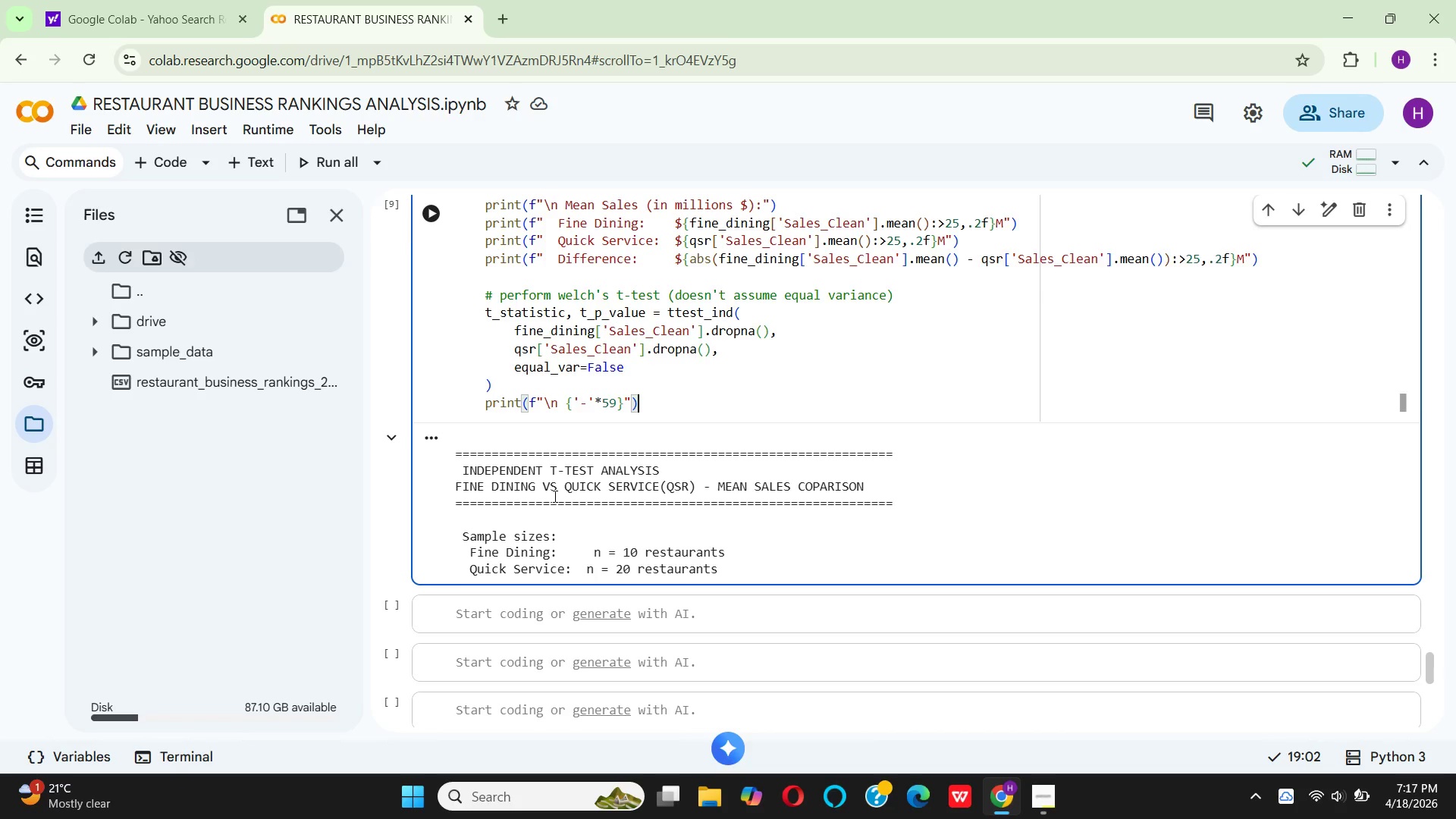 
key(Enter)
 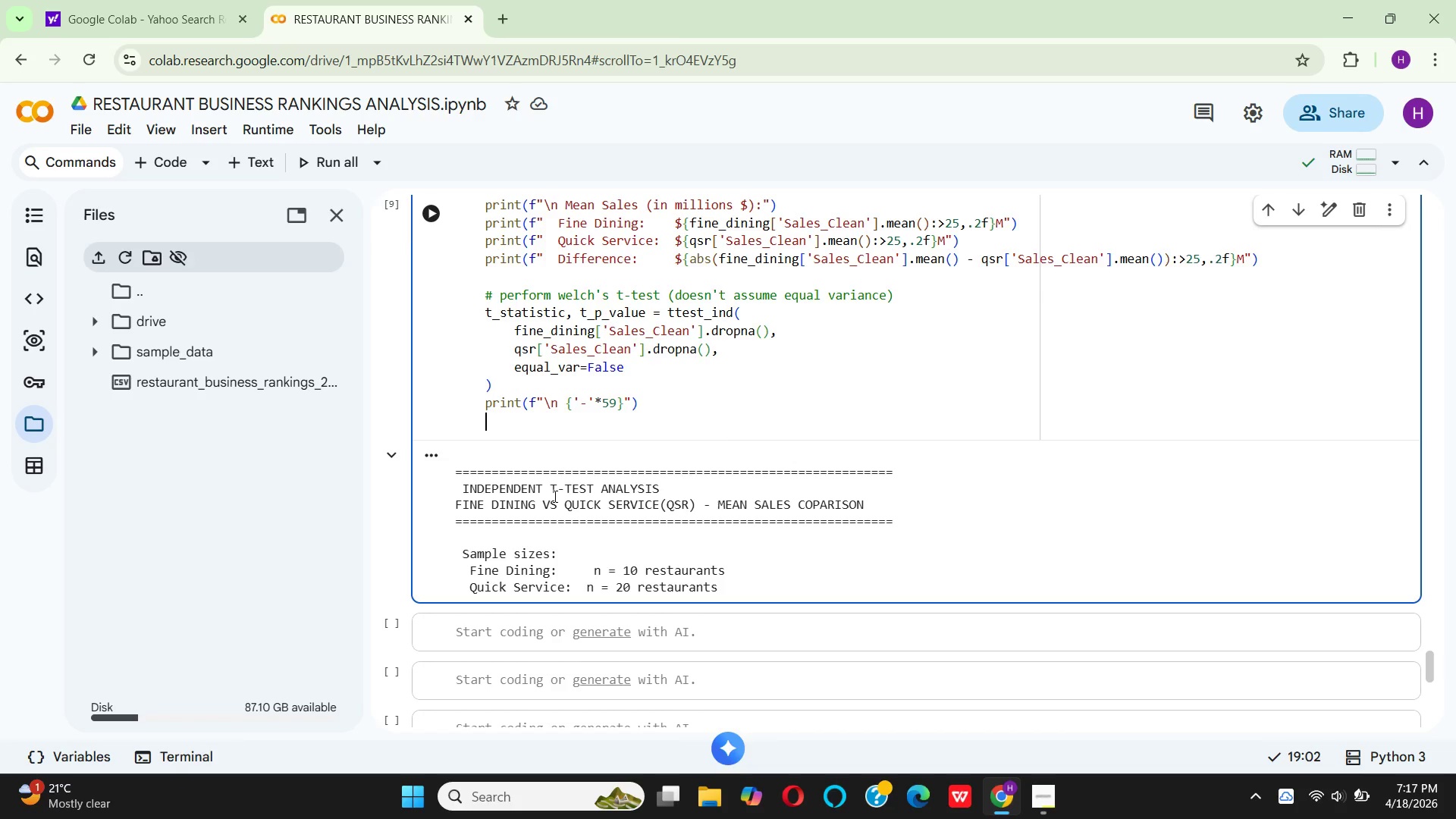 
type(print)
 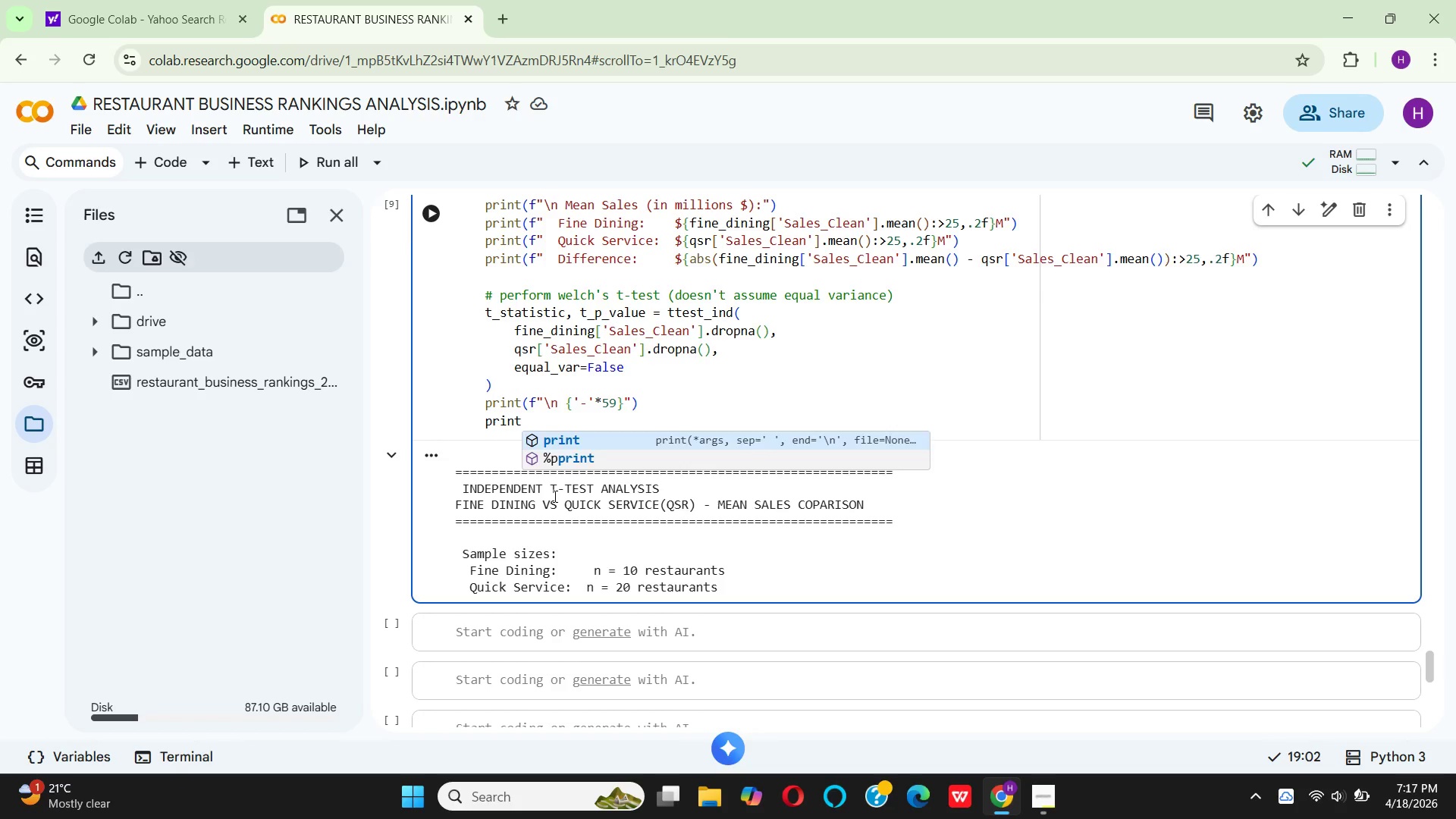 
key(Enter)
 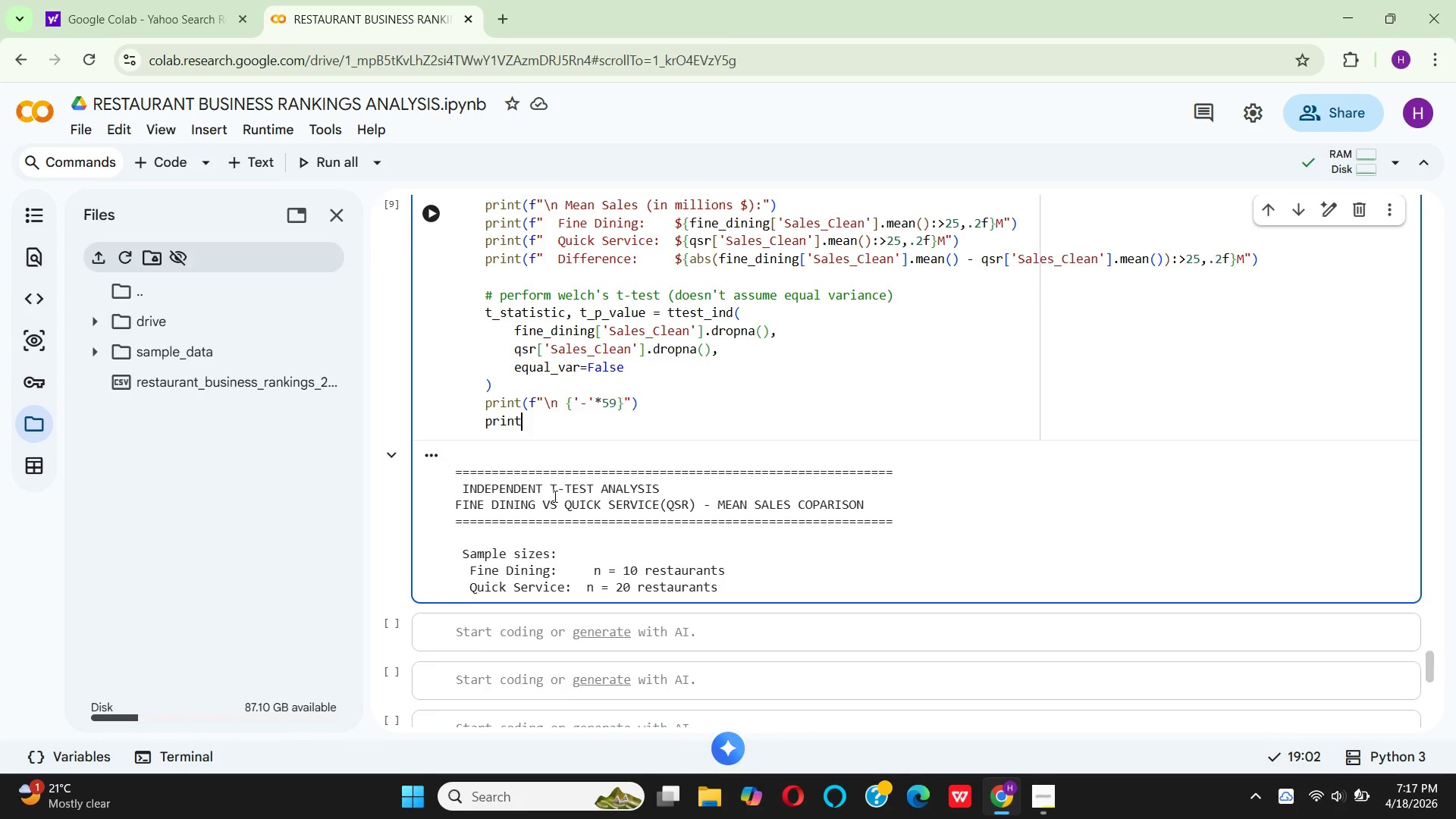 
key(Enter)
 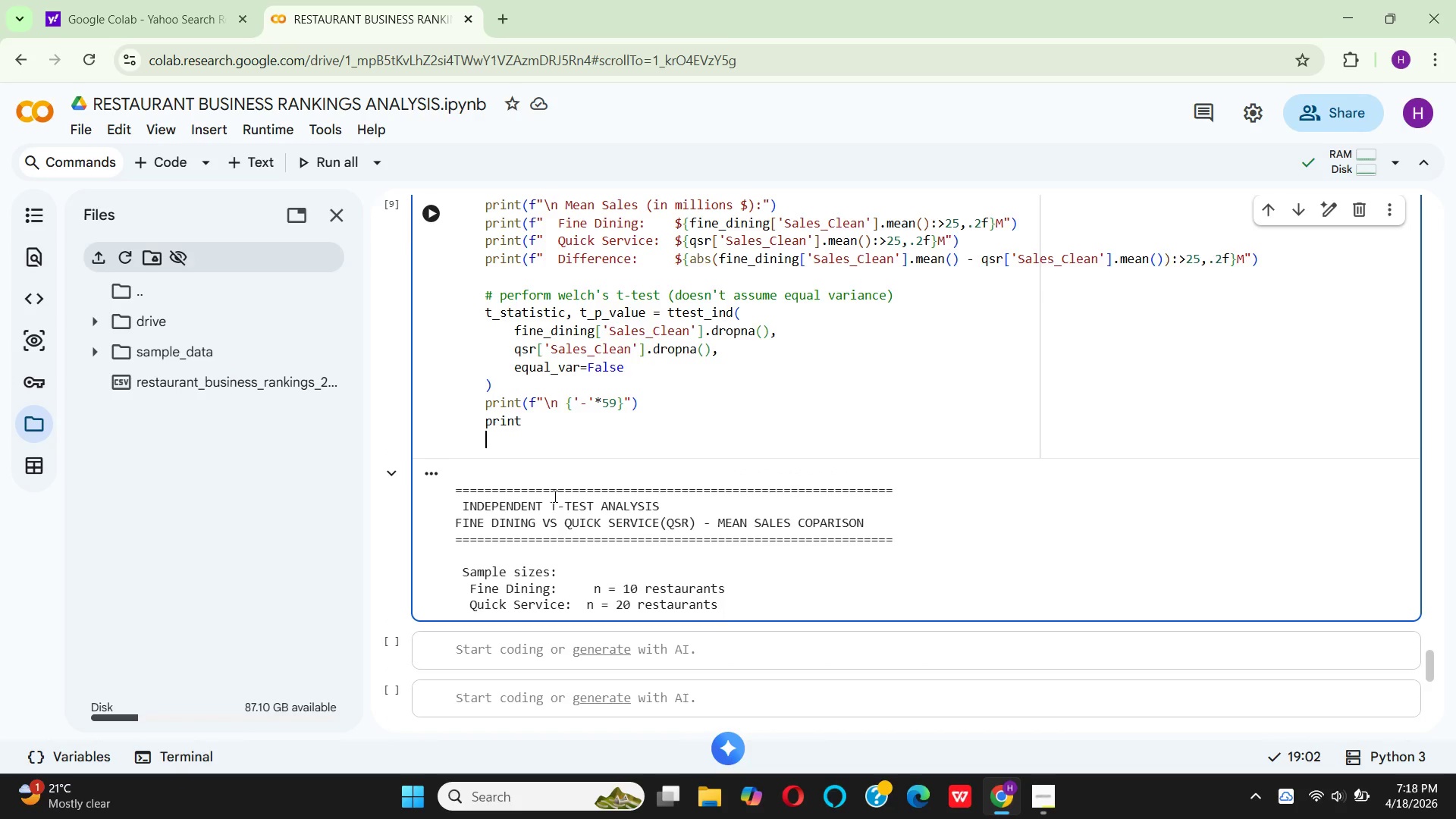 
key(Backspace)
 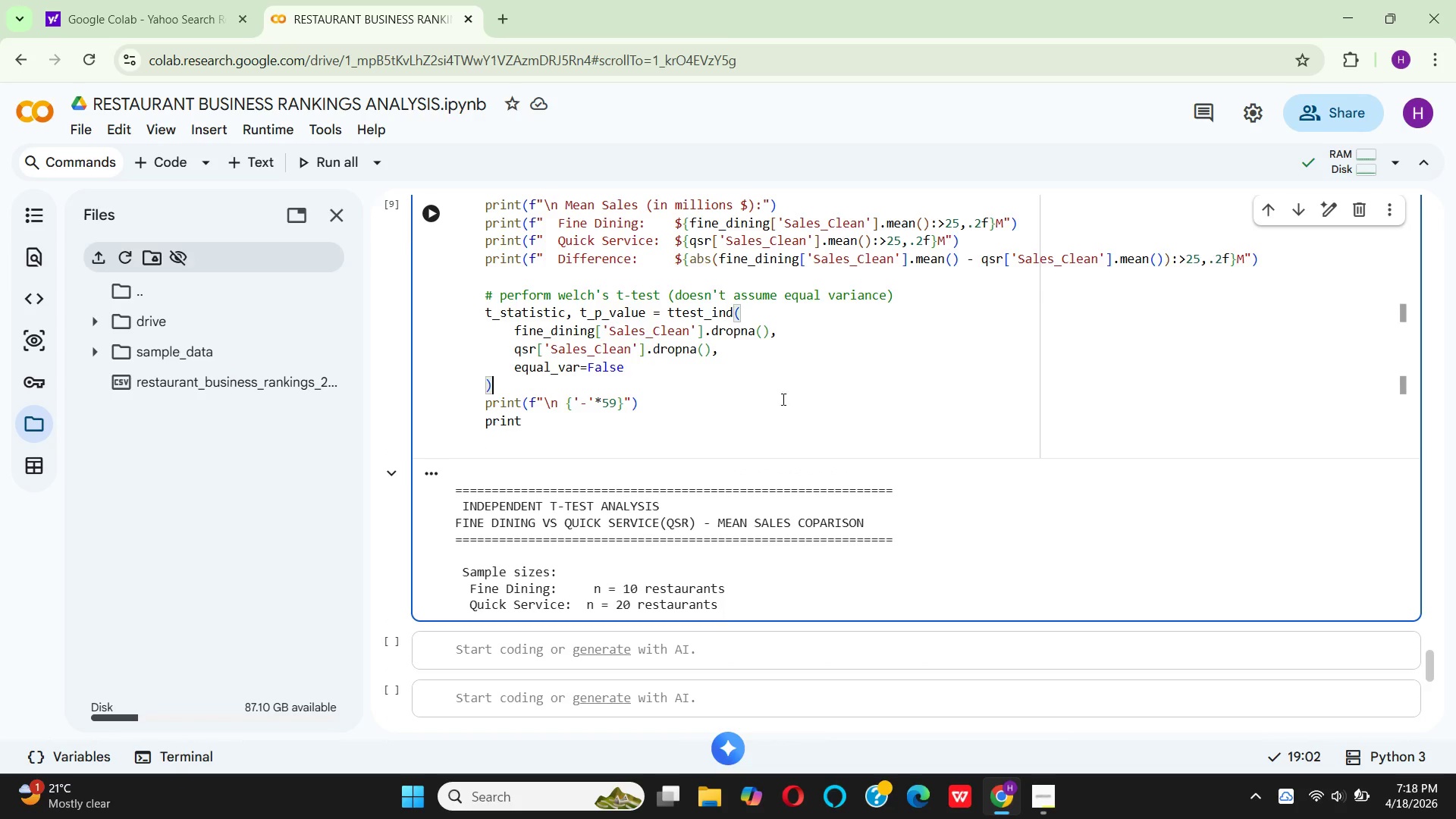 
left_click([551, 428])
 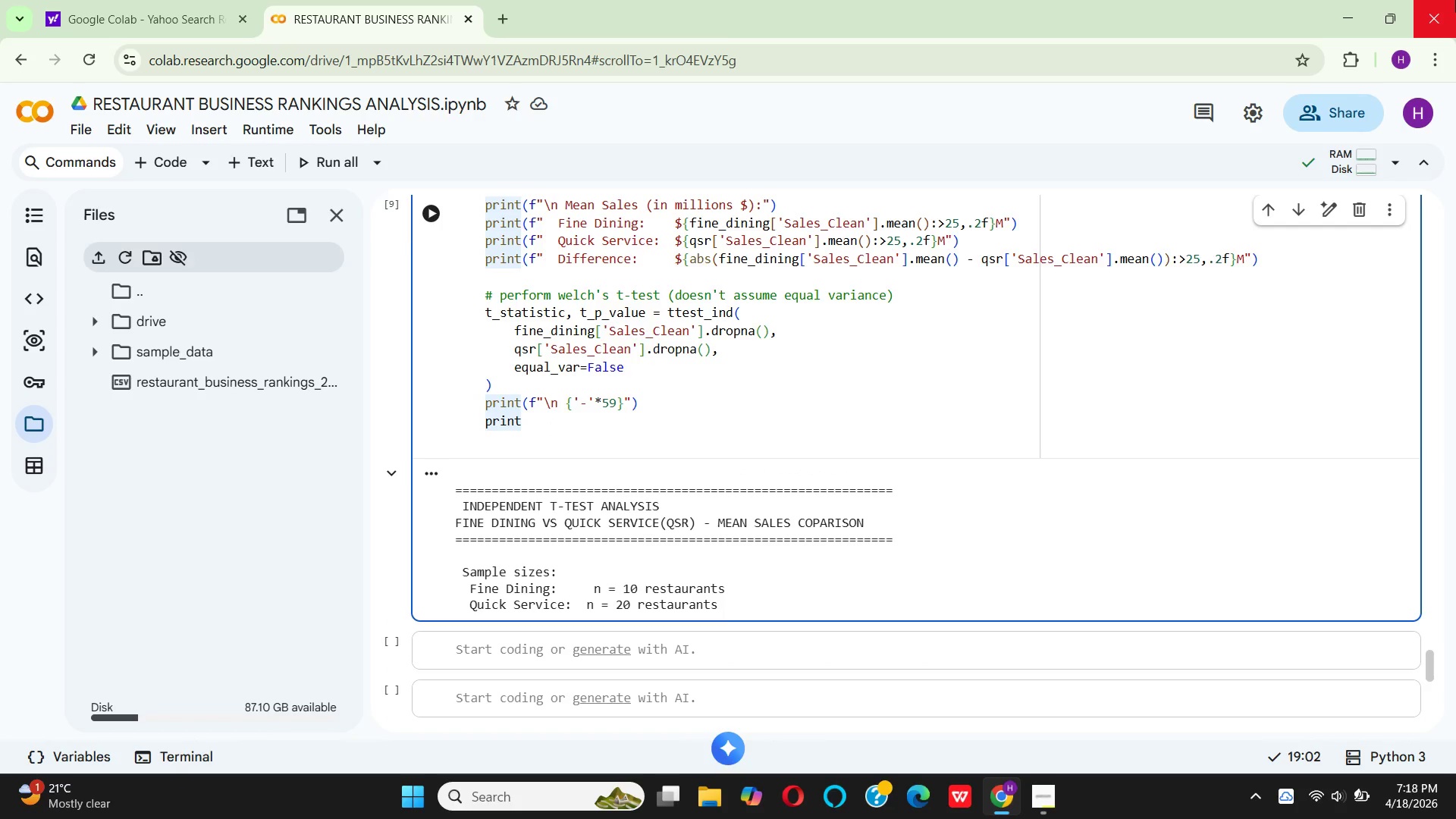 
type((f"|)
 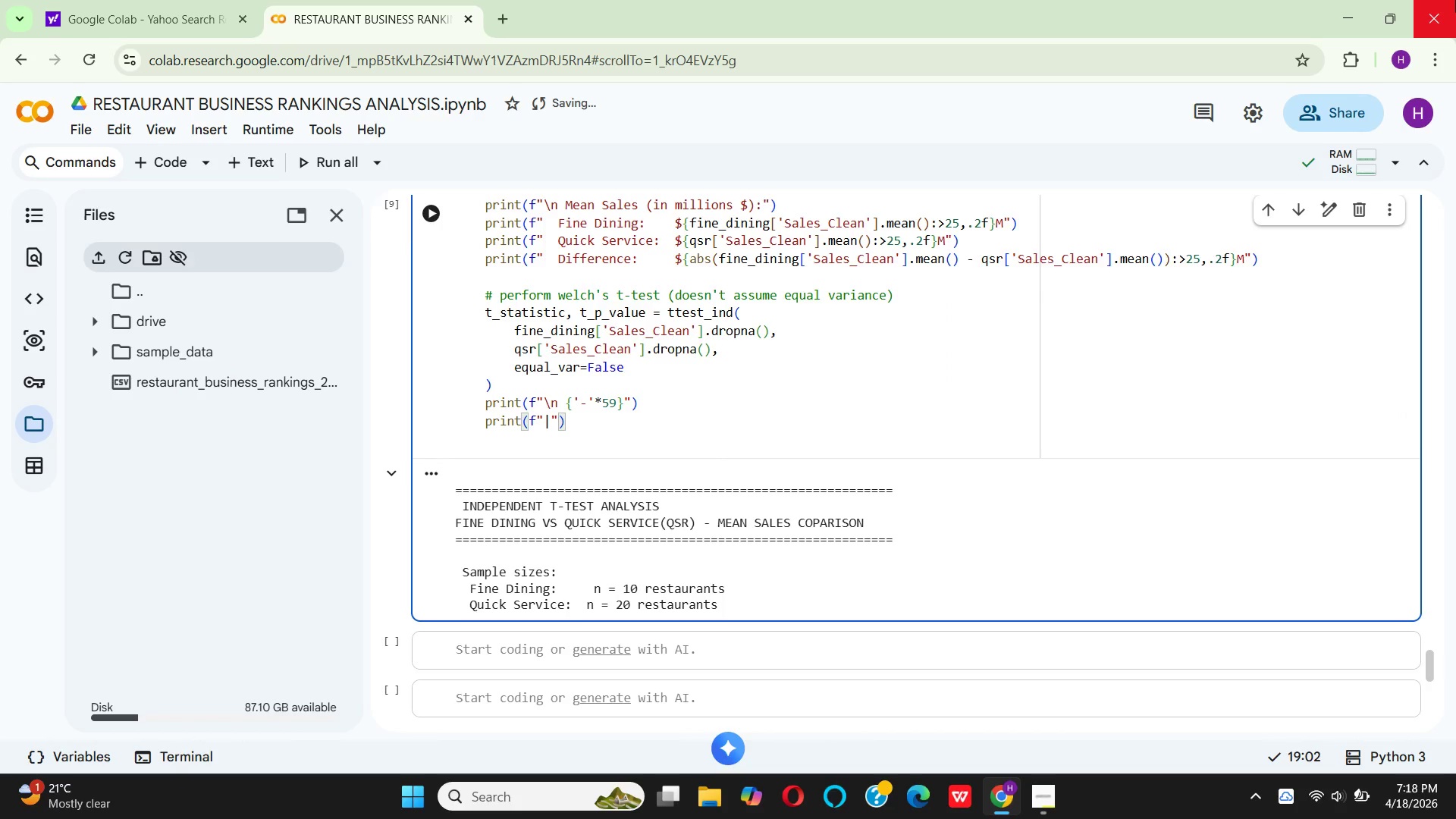 
hold_key(key=Space, duration=0.34)
 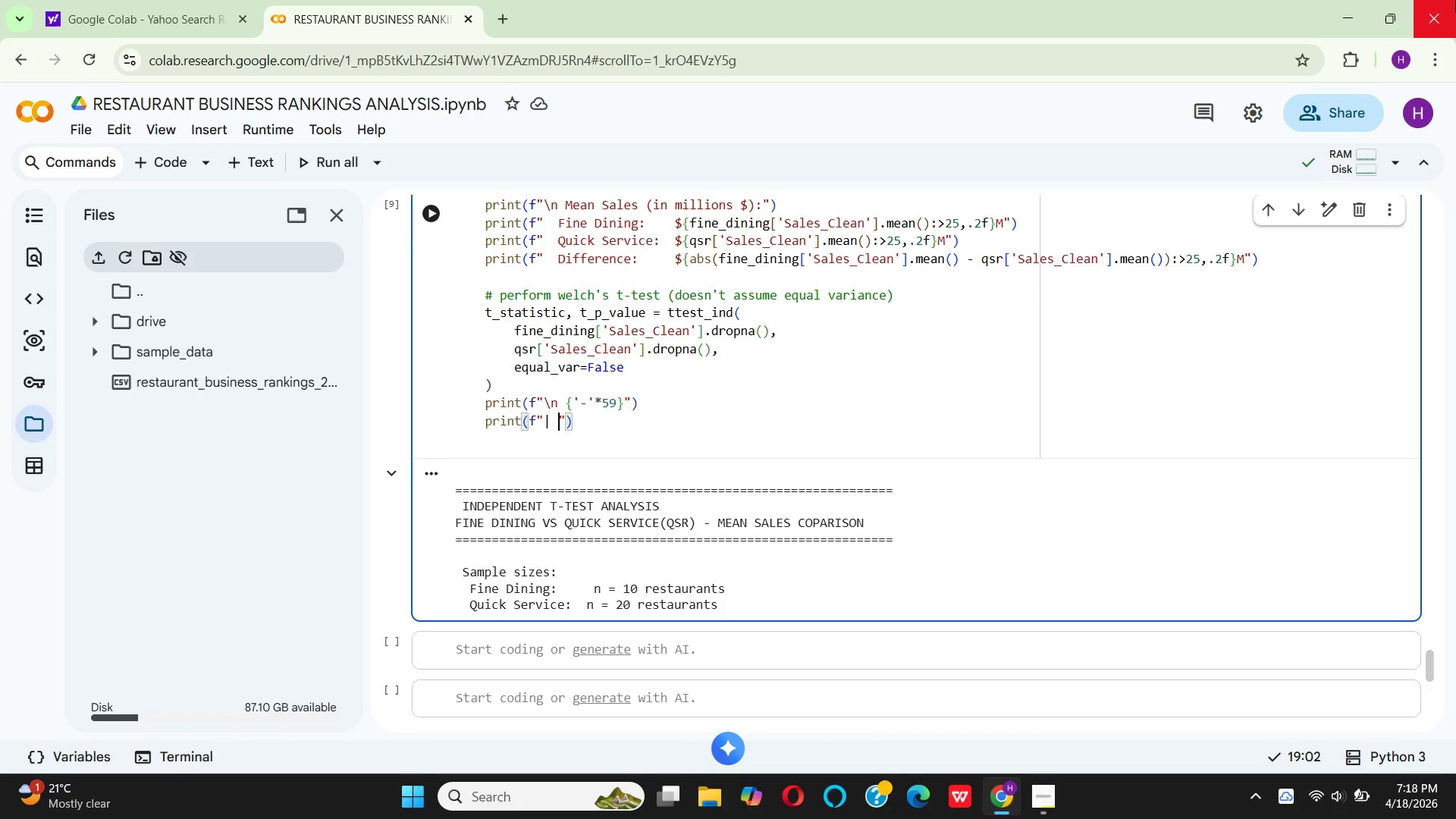 
type(T-statistic:)
 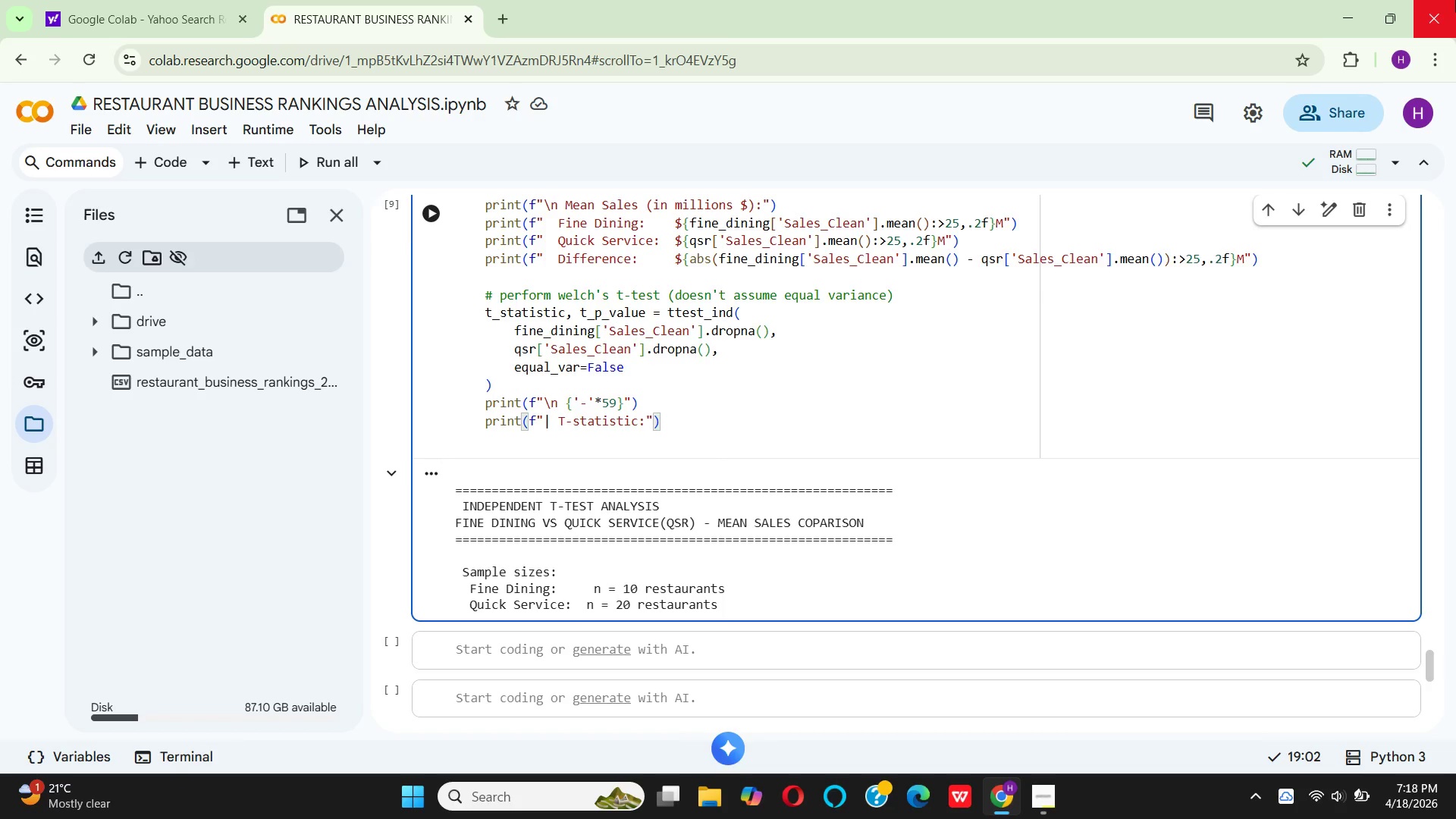 
key(Space)
 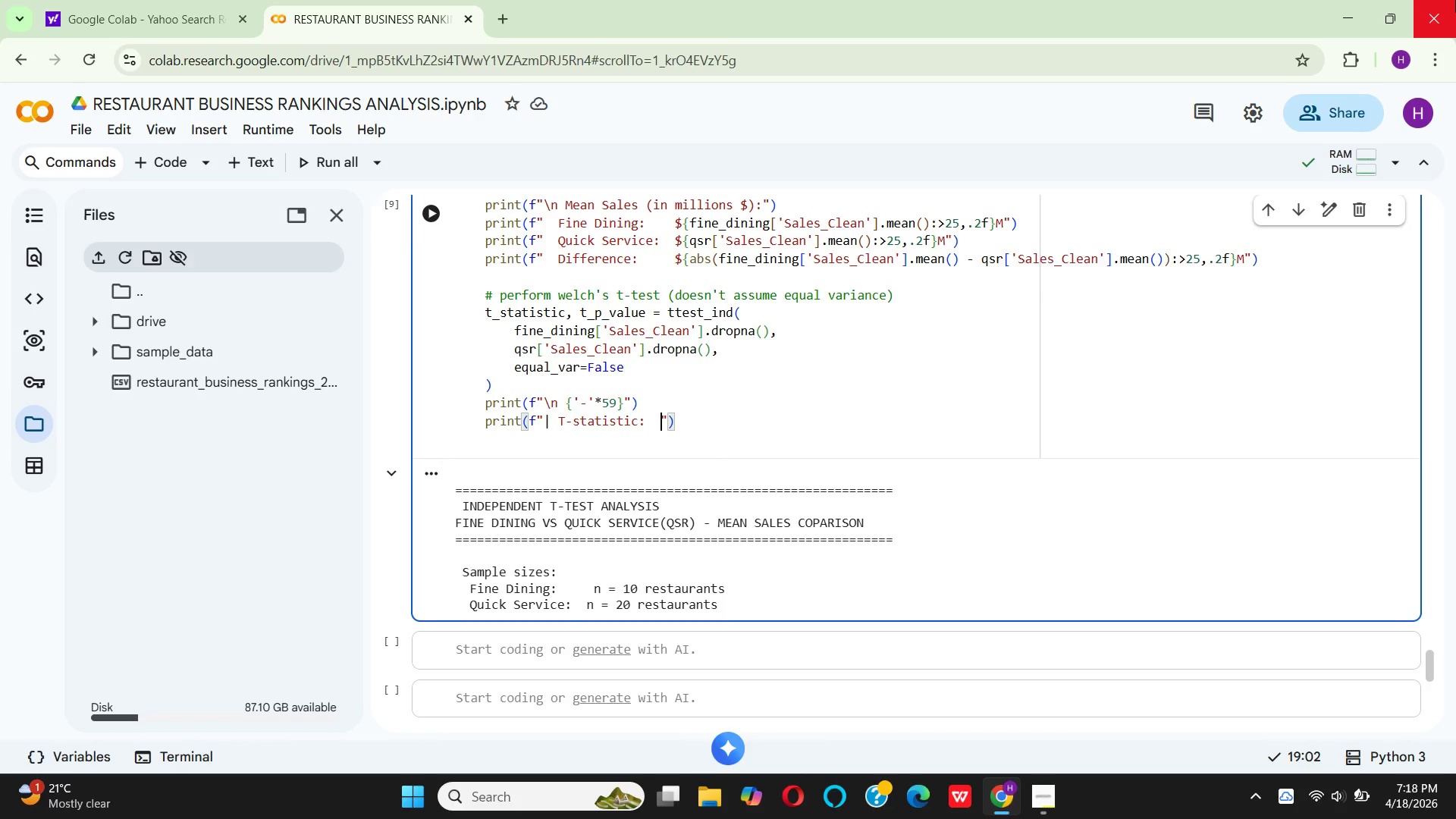 
hold_key(key=Space, duration=1.11)
 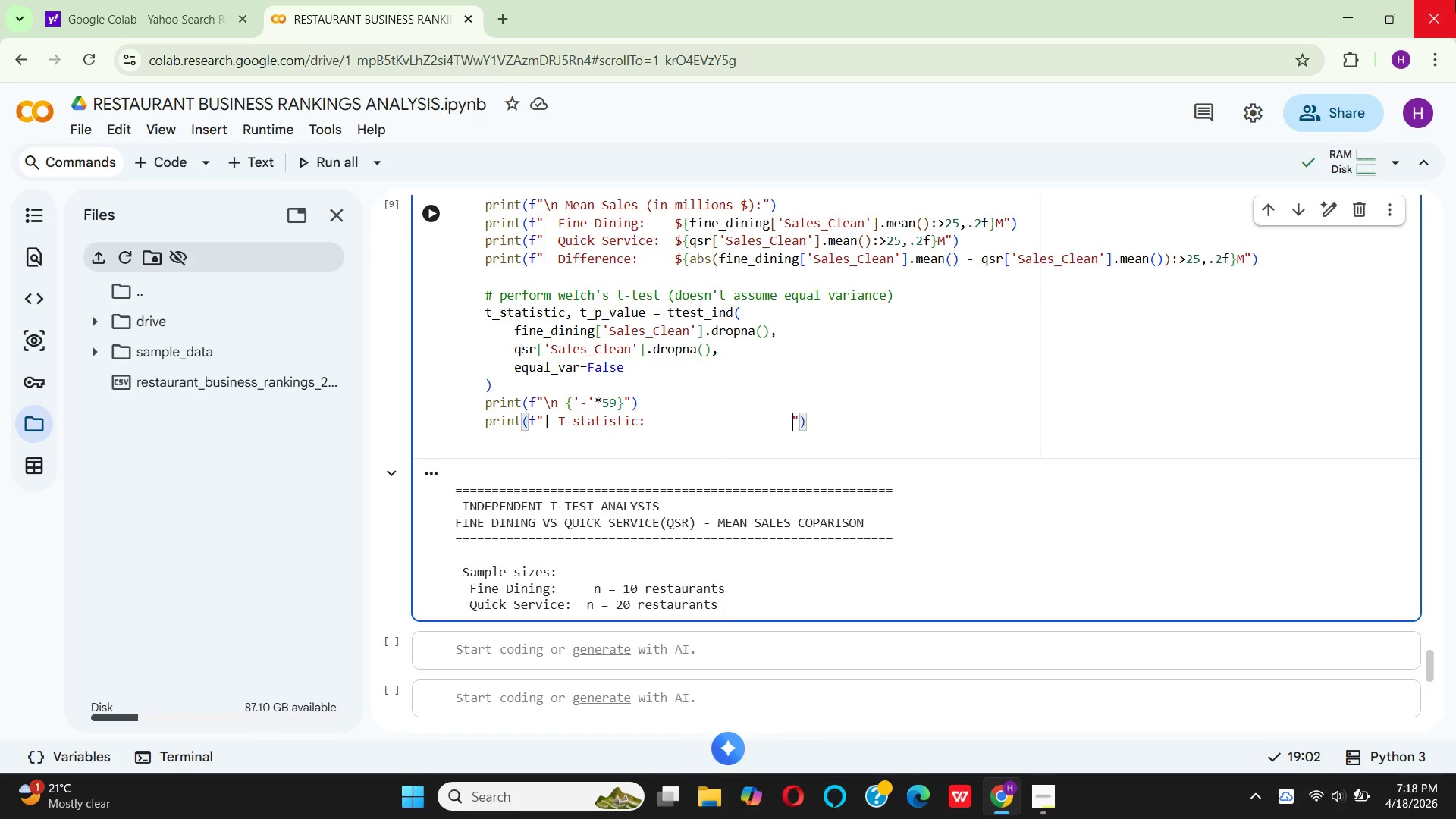 
type( {t_stat)
 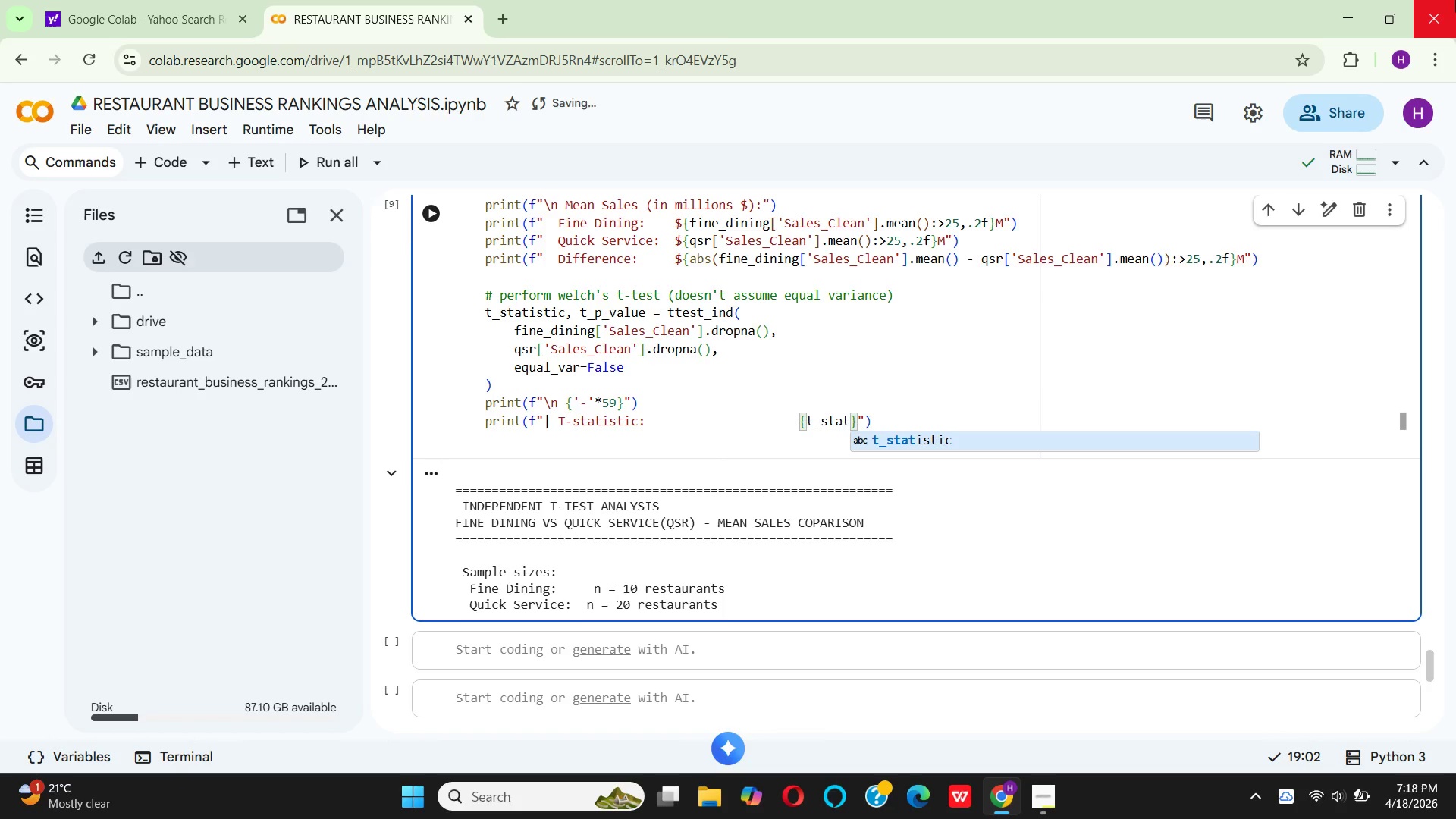 
key(Enter)
 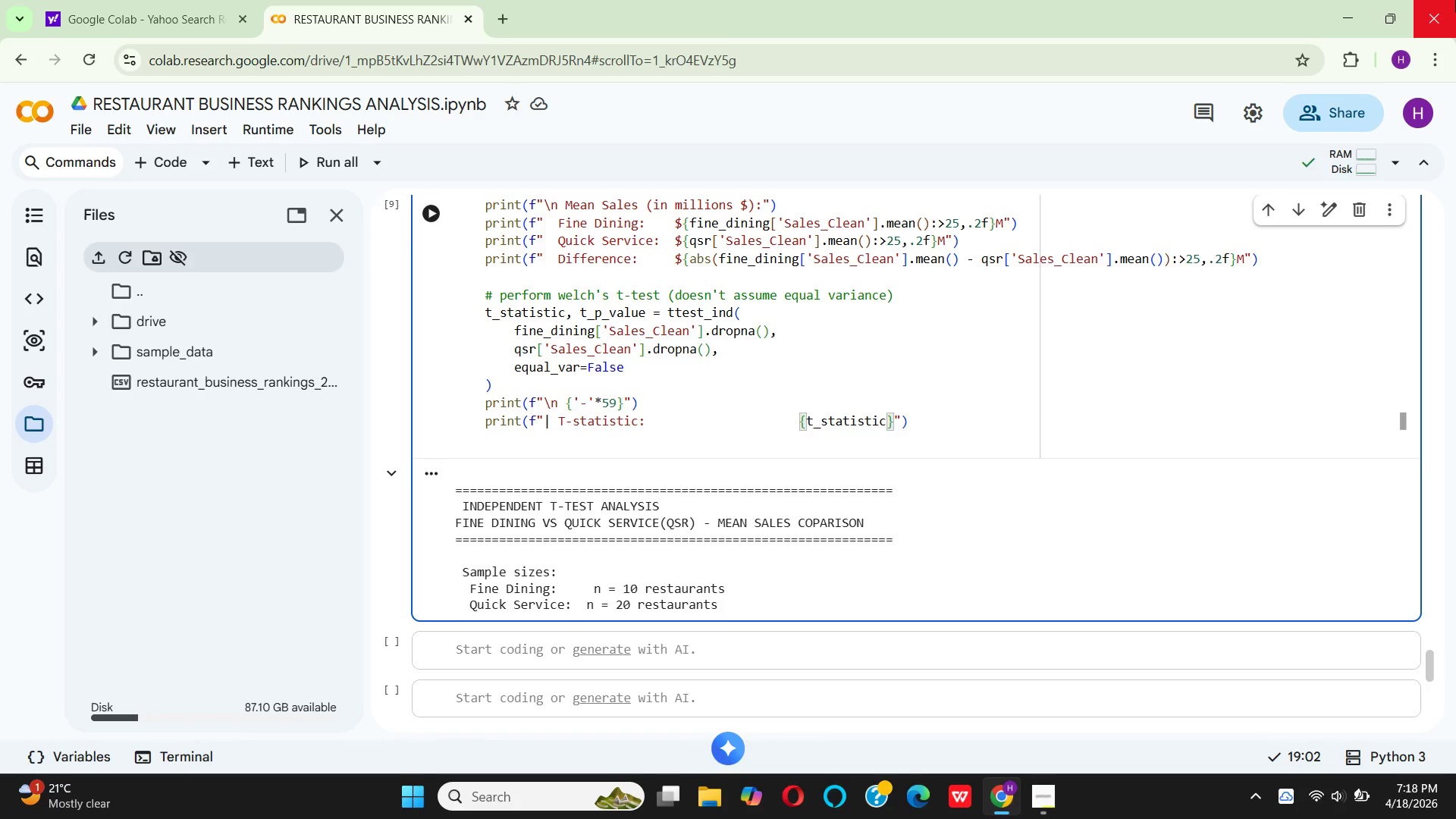 
type(:>22.4f)
 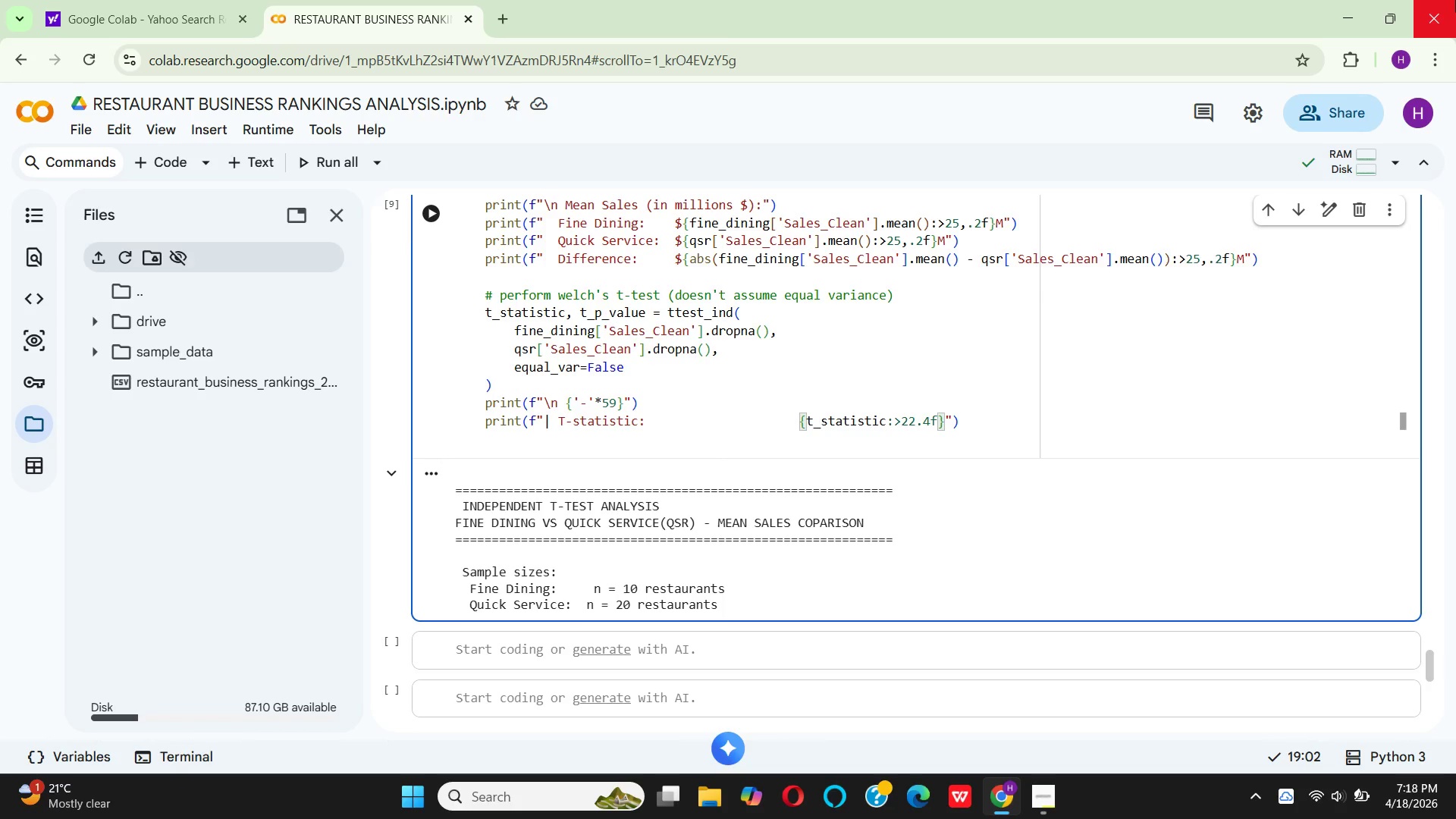 
key(ArrowRight)
 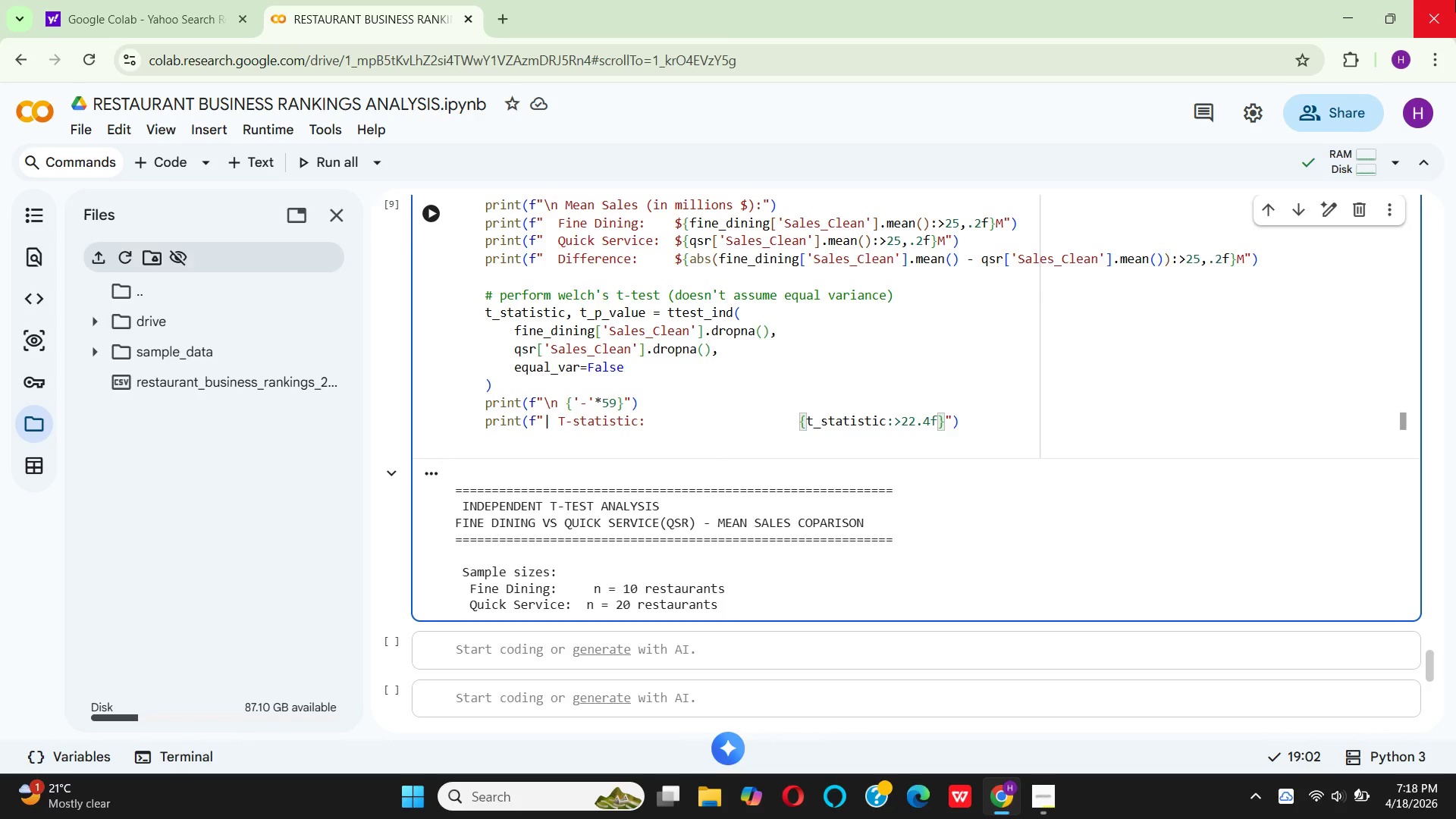 
key(Space)
 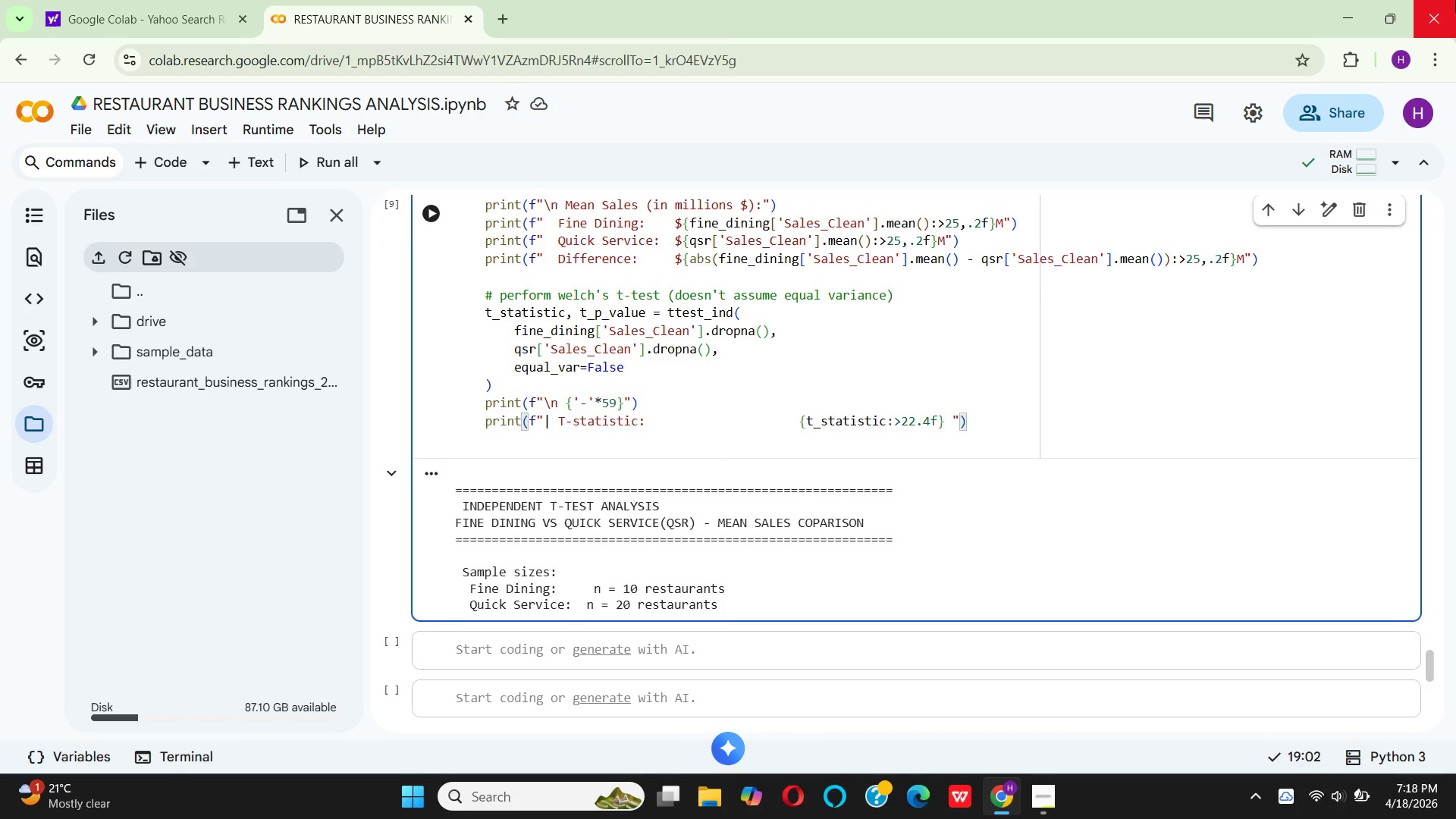 
key(Shift+Backslash)
 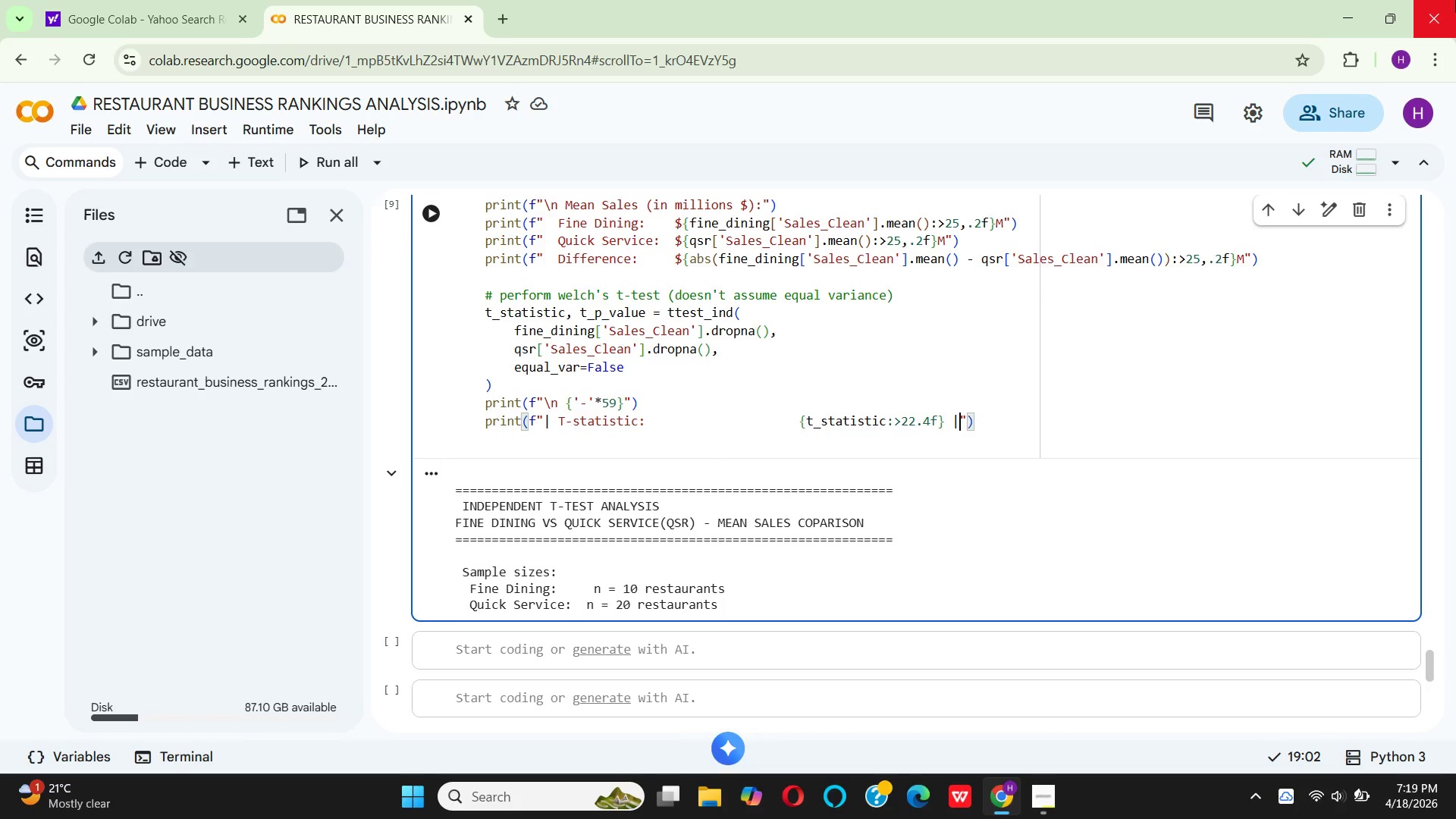 
key(ArrowRight)
 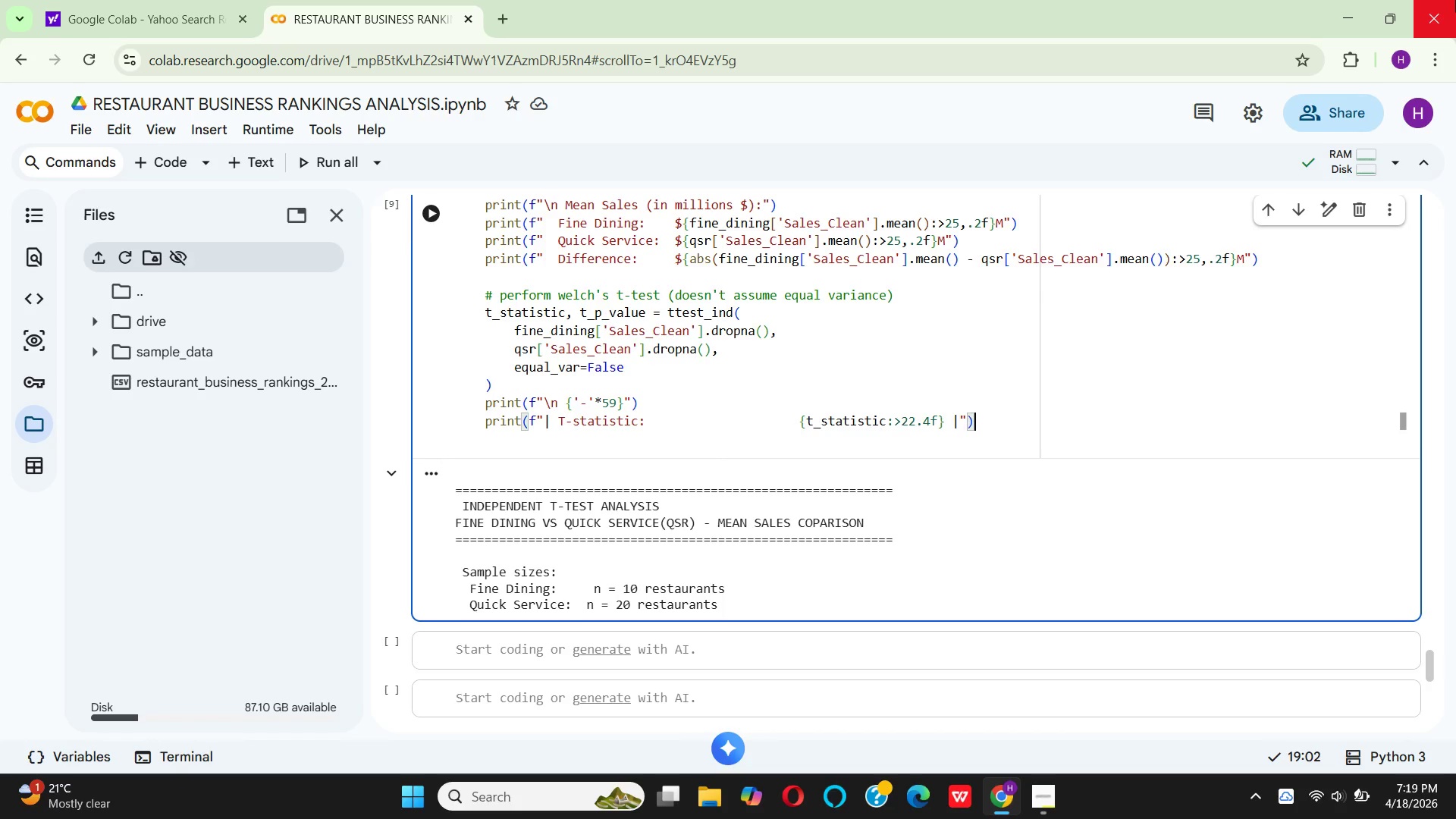 
key(ArrowRight)
 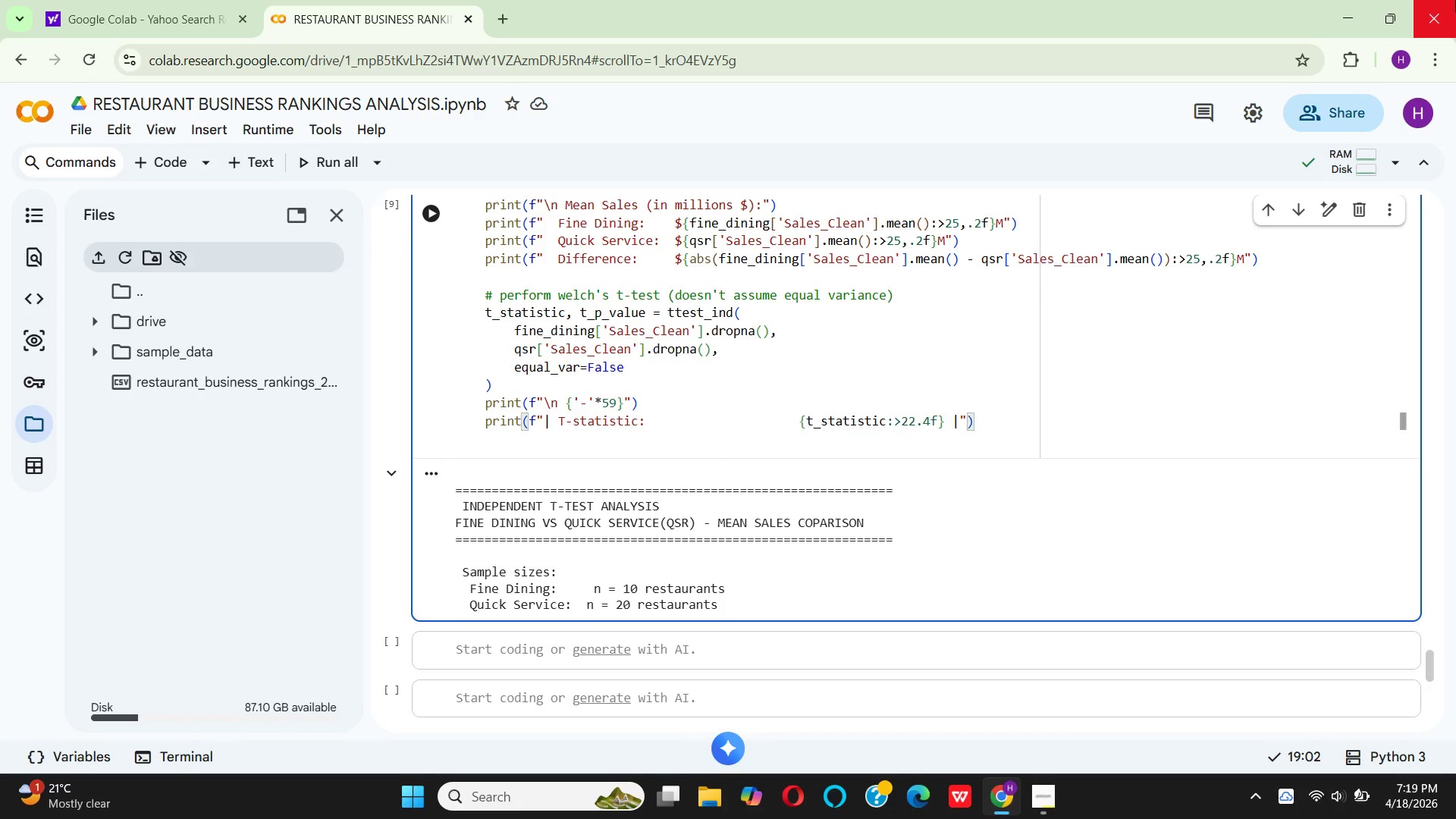 
key(Enter)
 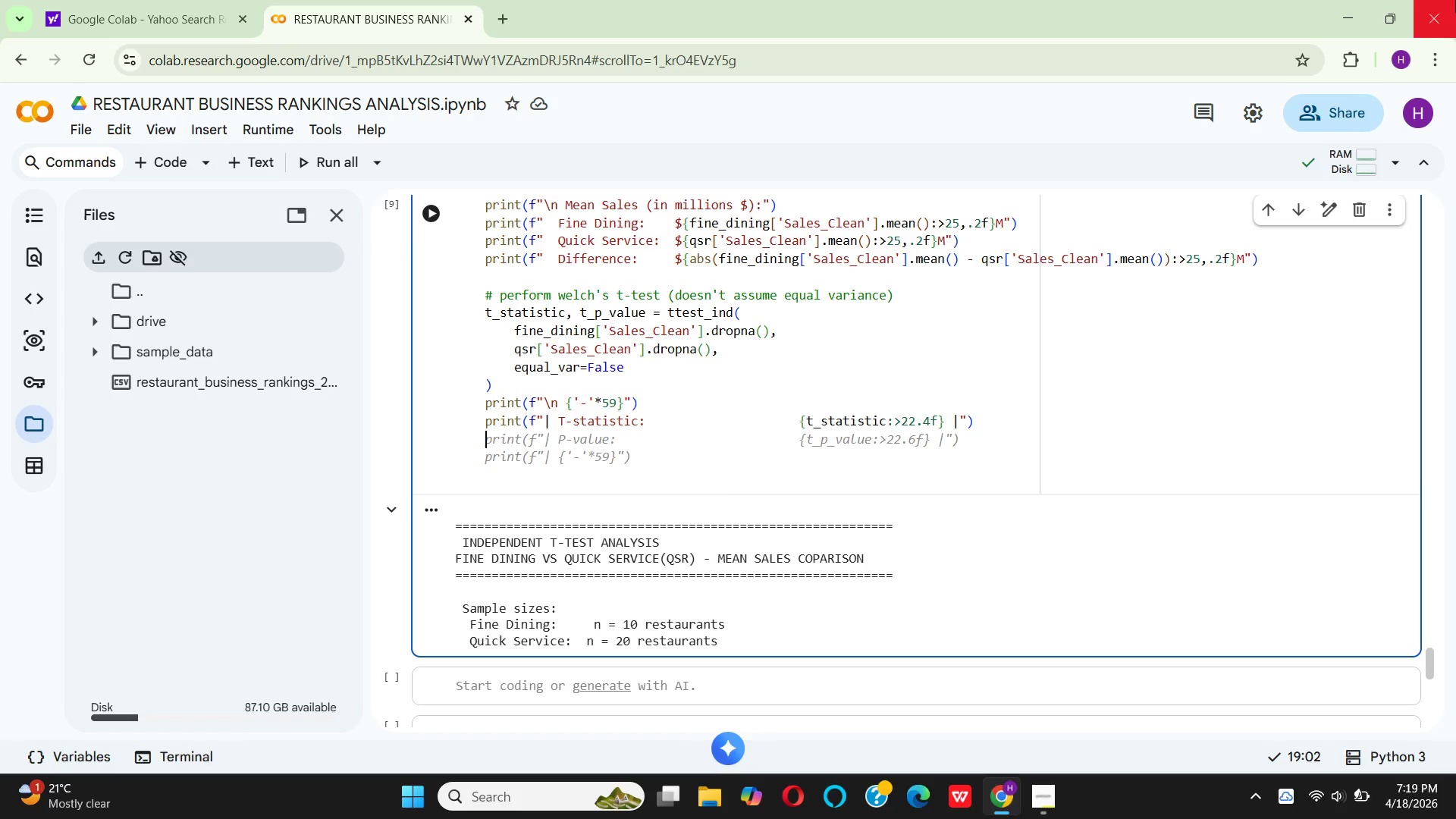 
wait(43.22)
 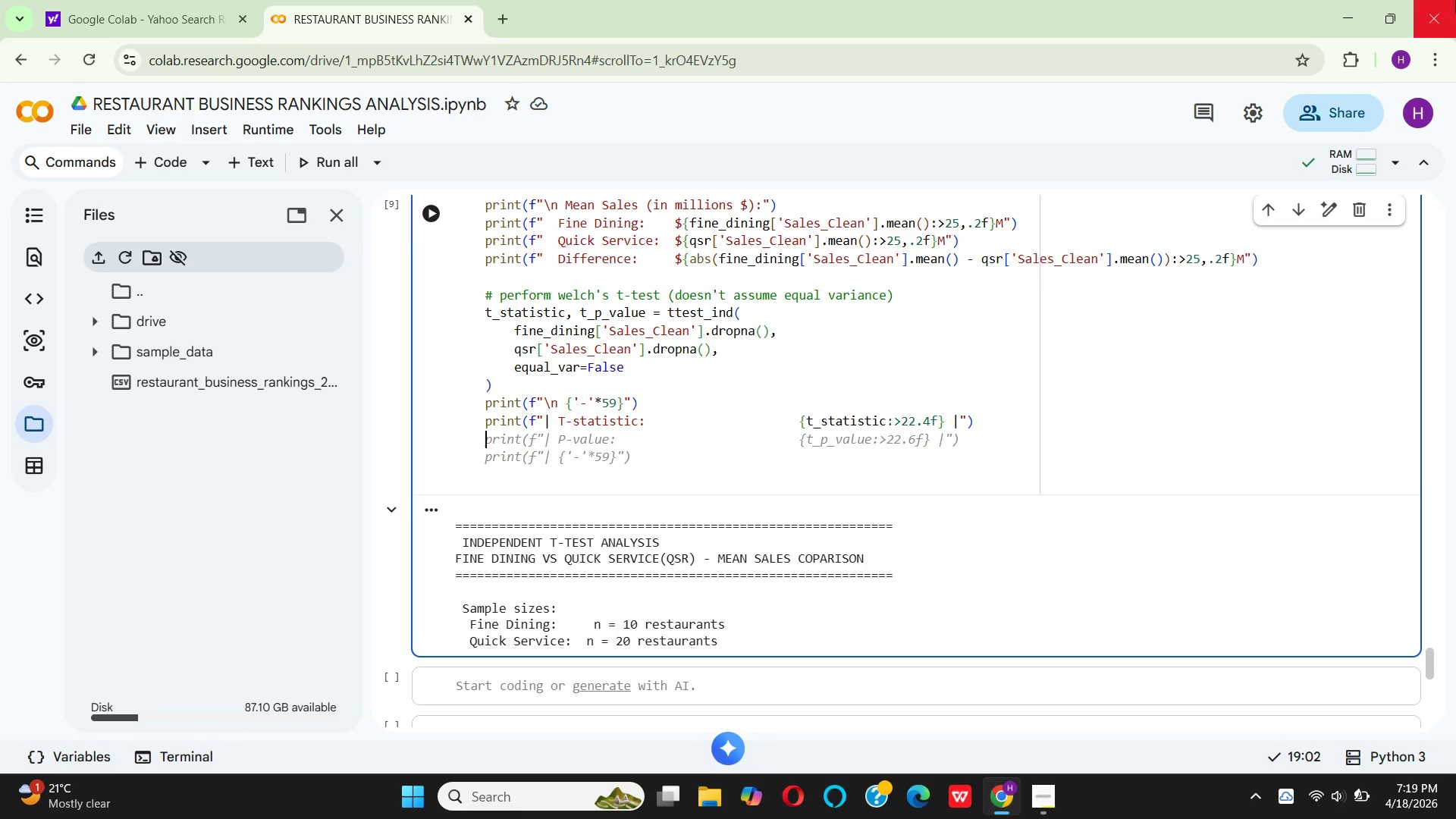 
left_click([563, 419])
 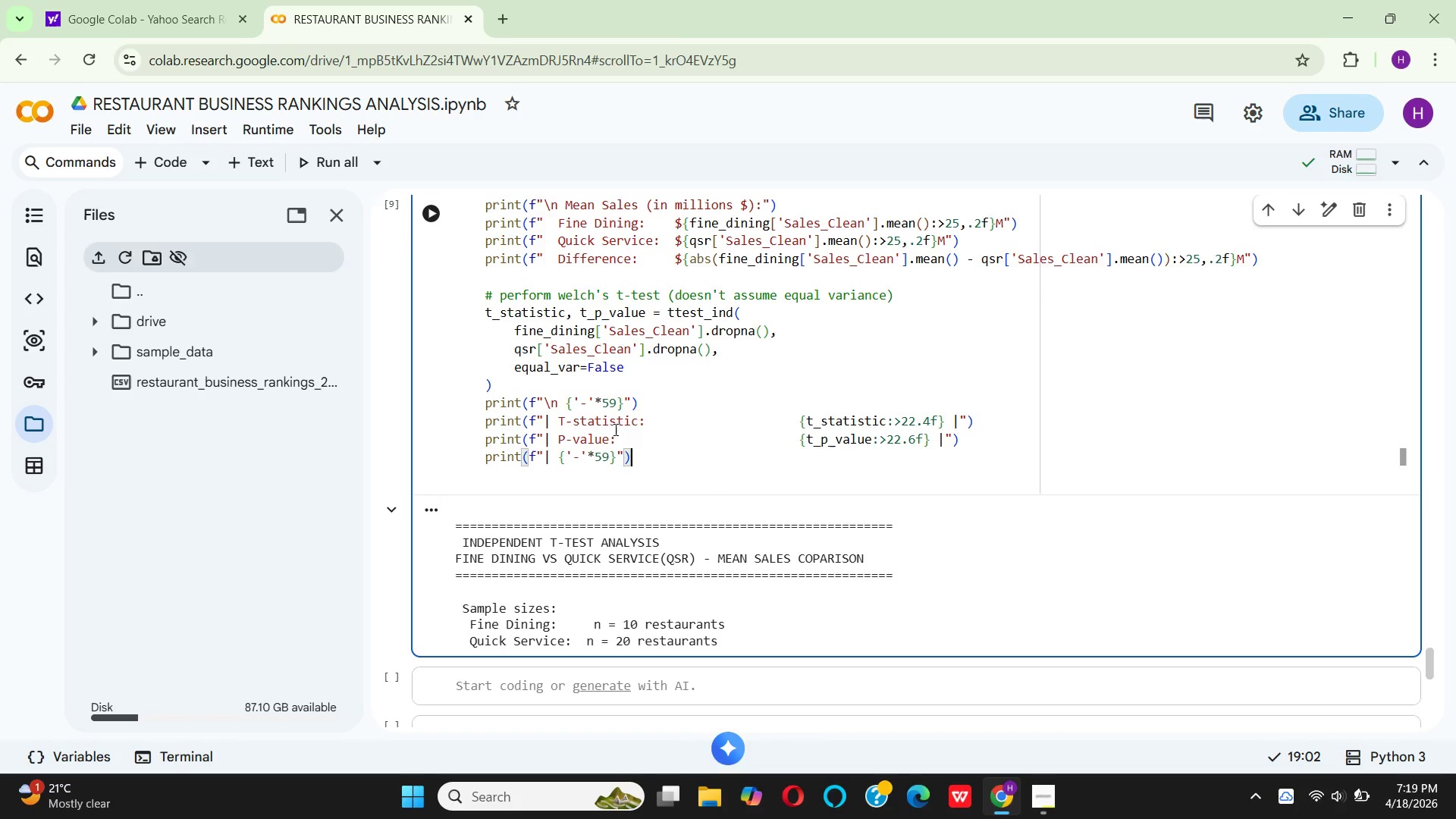 
wait(6.75)
 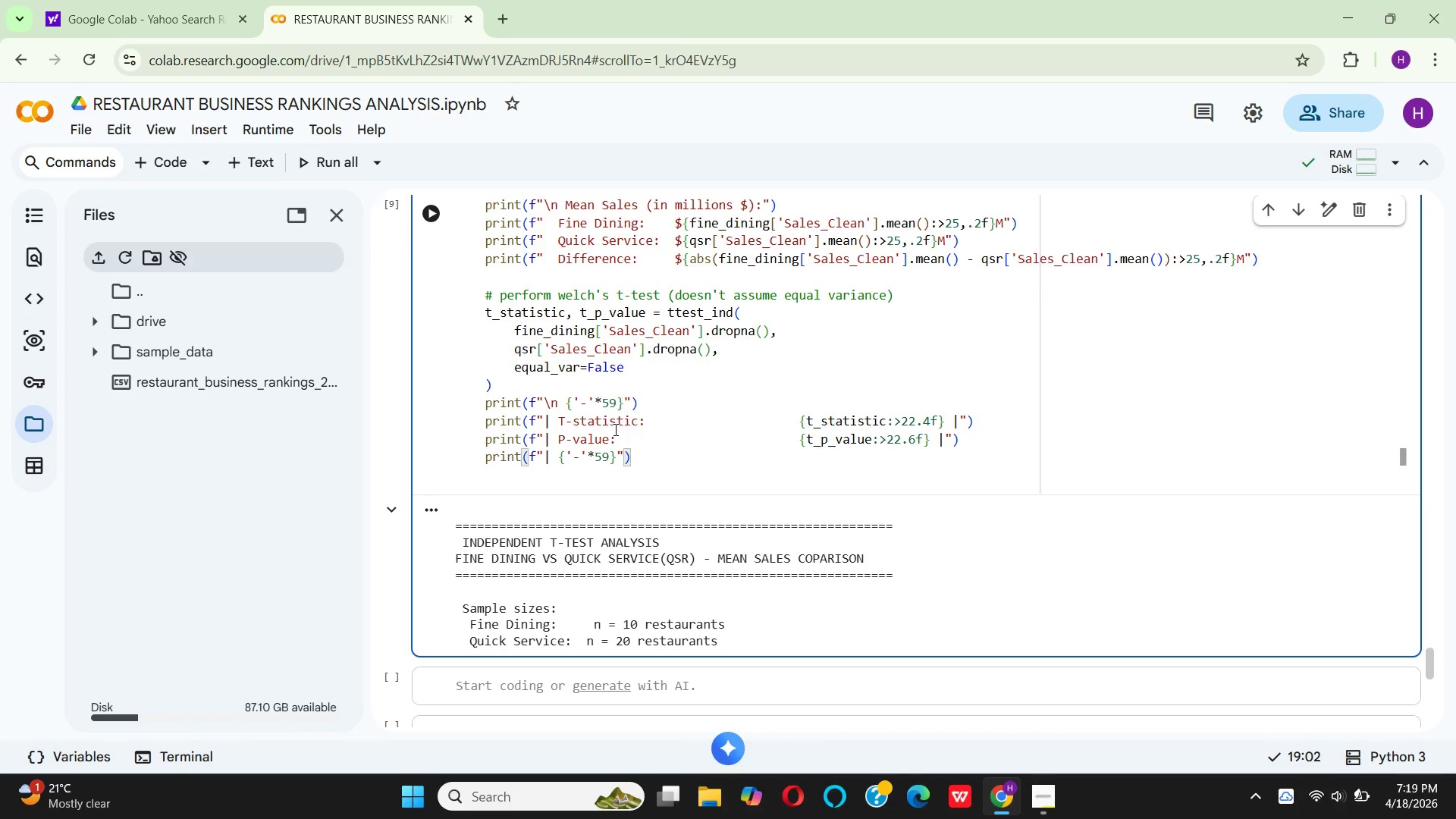 
left_click([610, 460])
 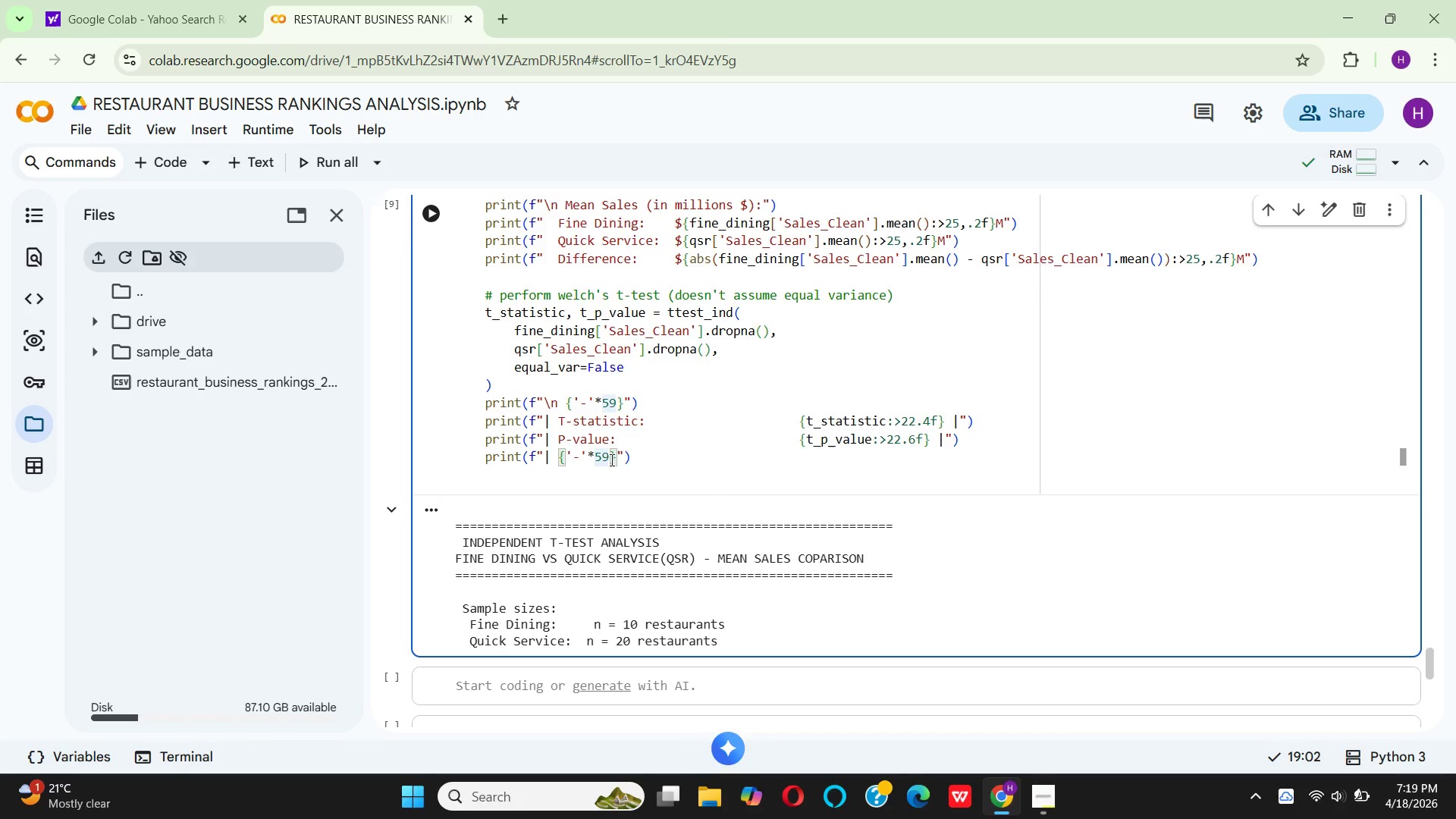 
key(Backspace)
 